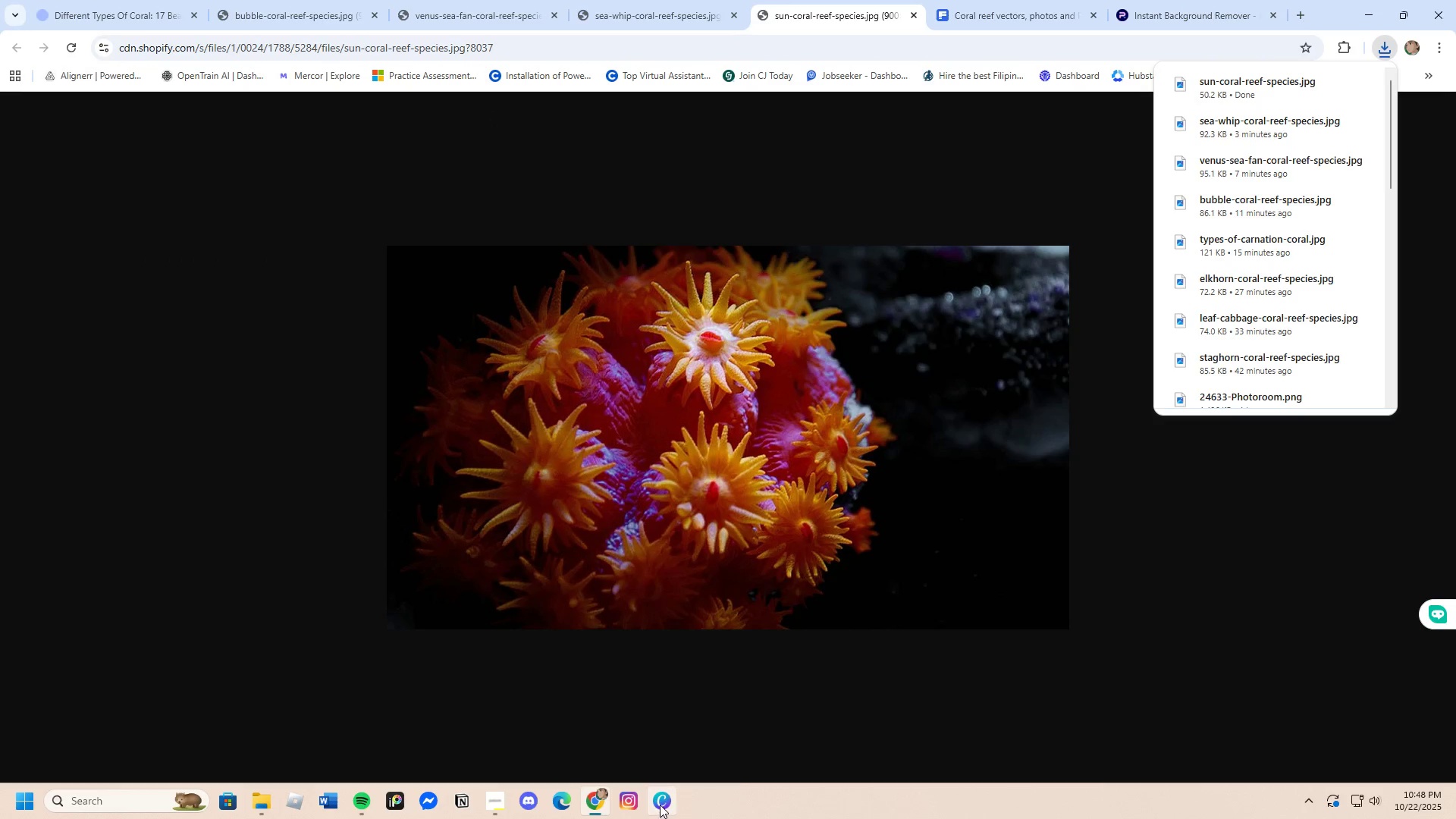 
left_click([124, 14])
 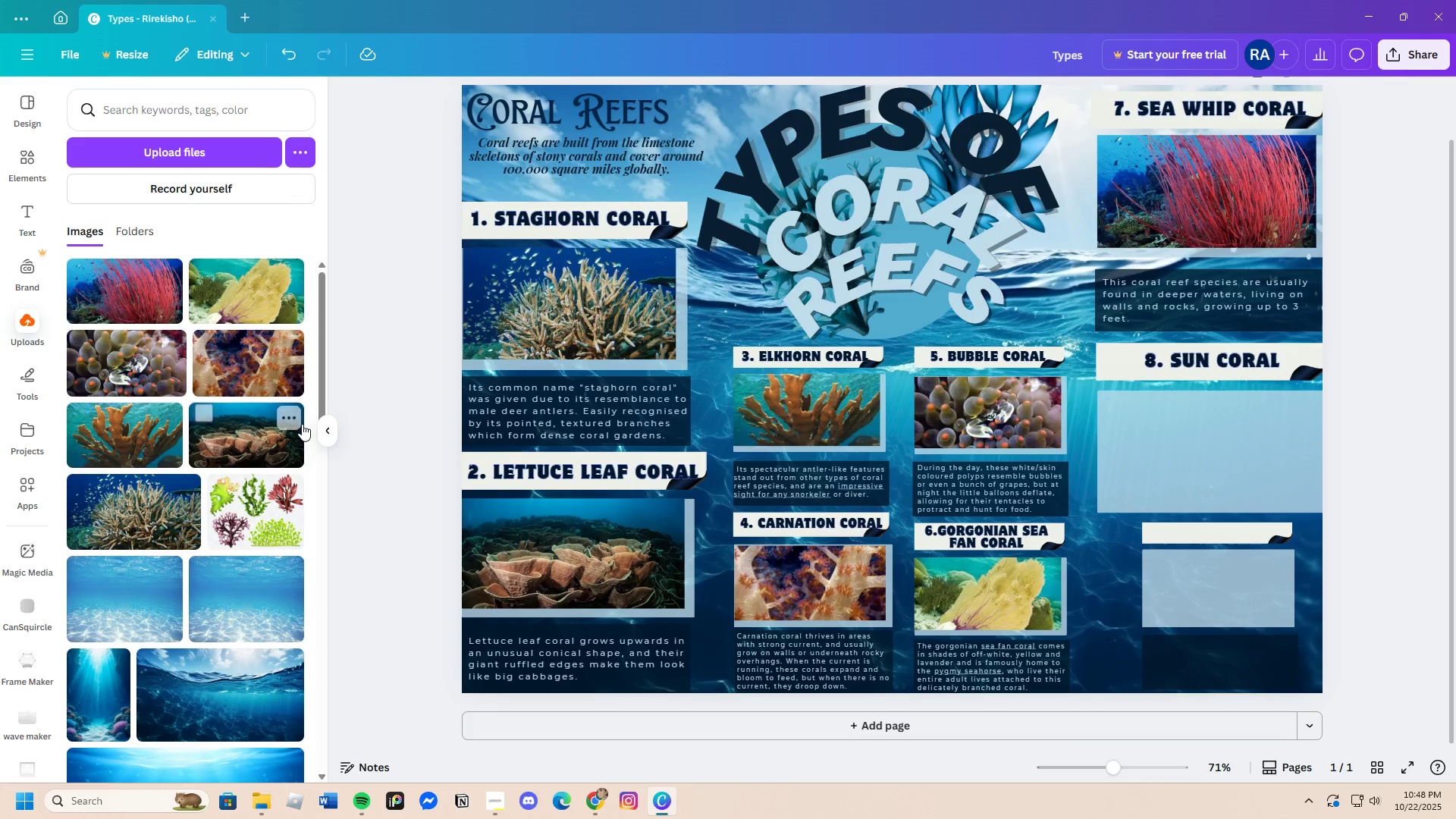 
left_click([194, 153])
 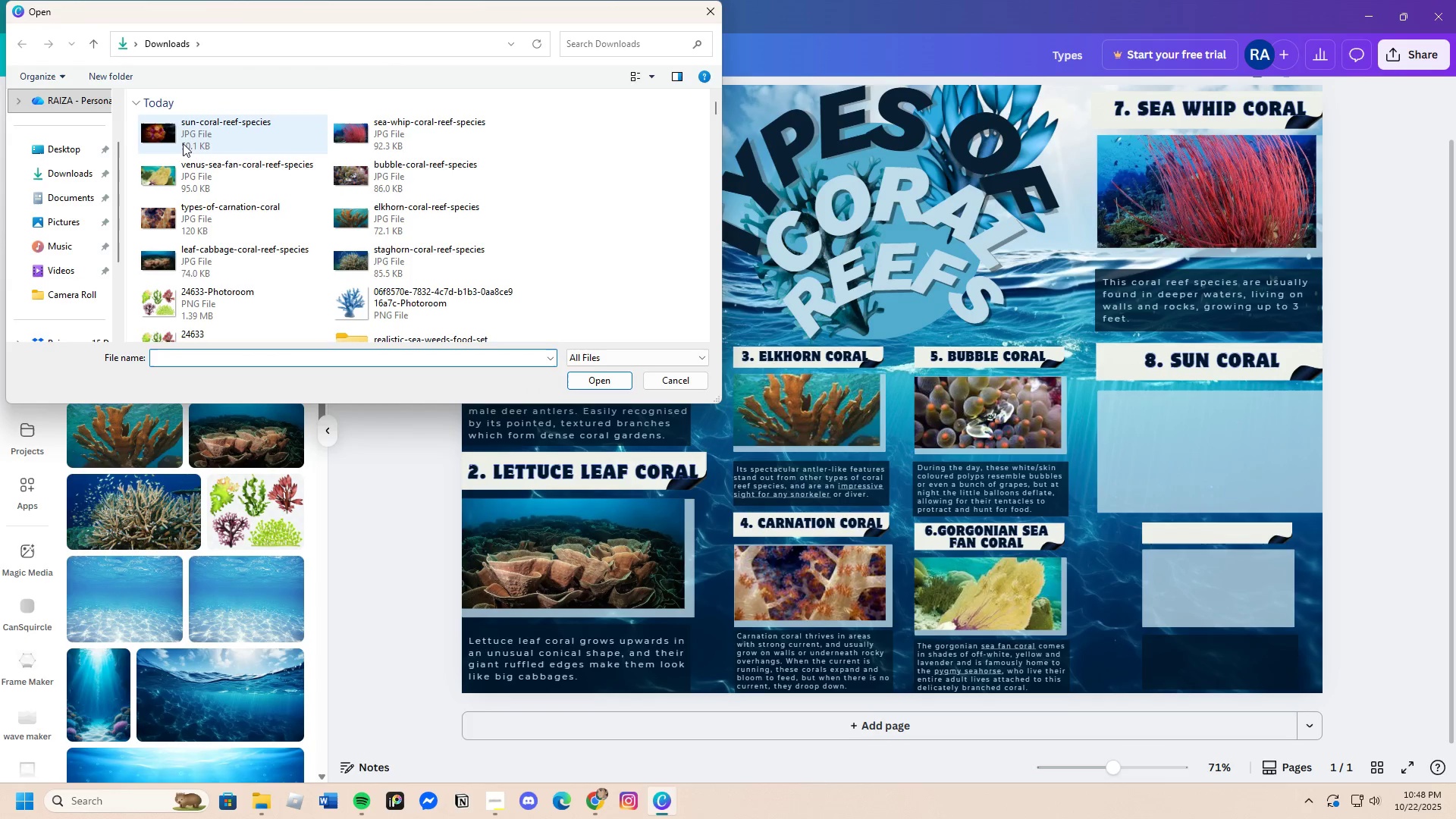 
left_click([182, 139])
 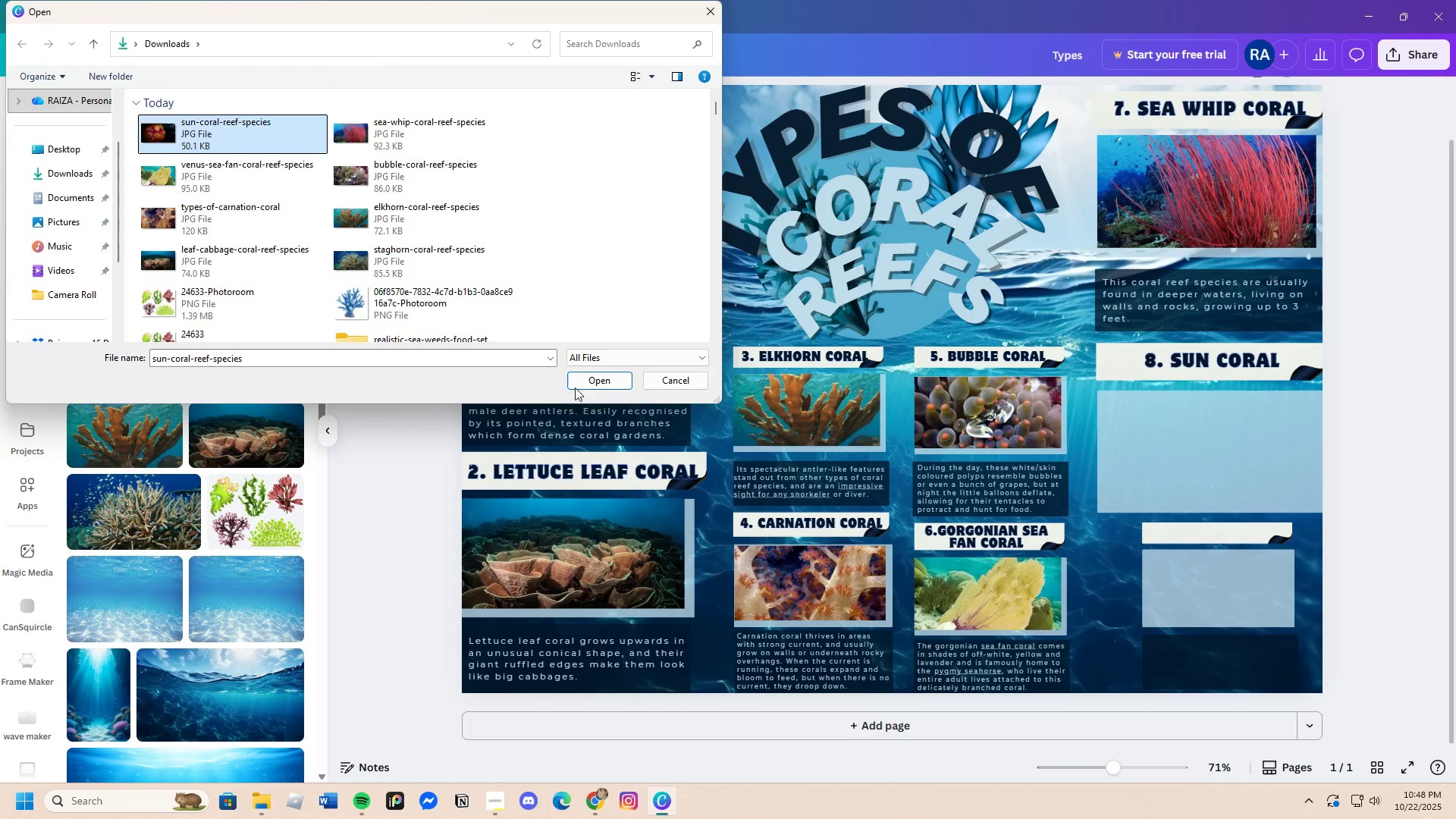 
left_click([577, 384])
 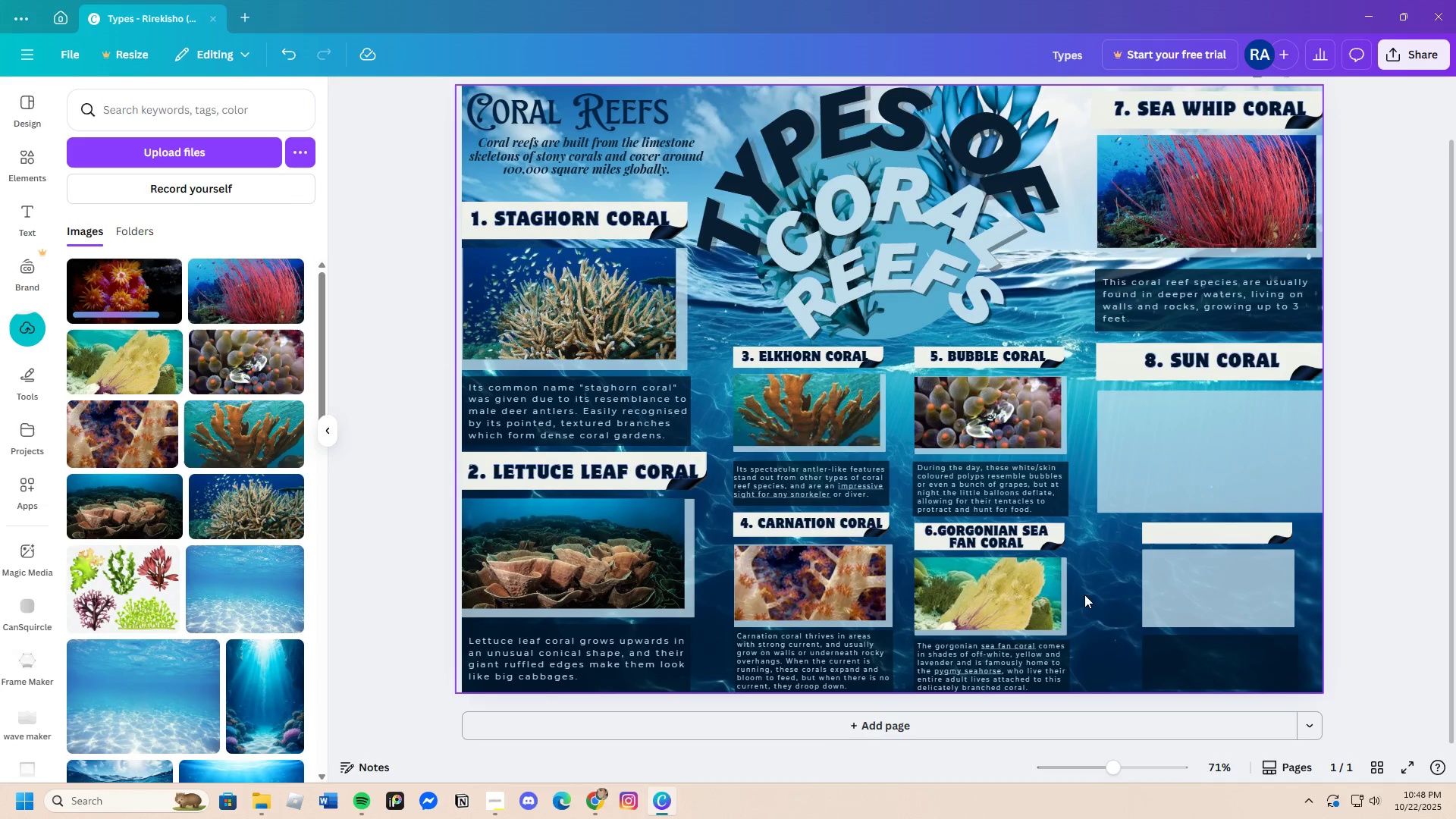 
wait(5.3)
 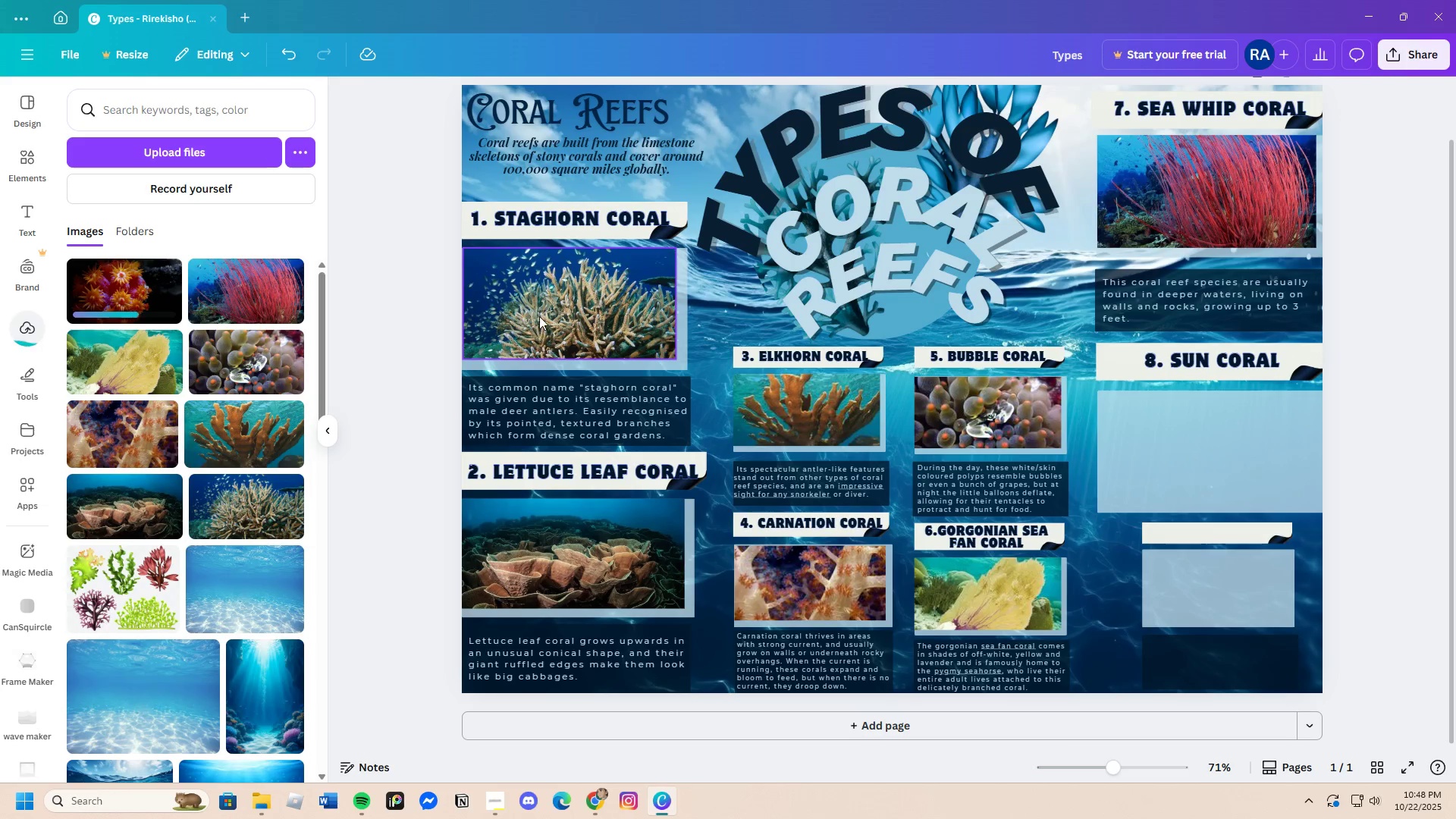 
left_click([118, 297])
 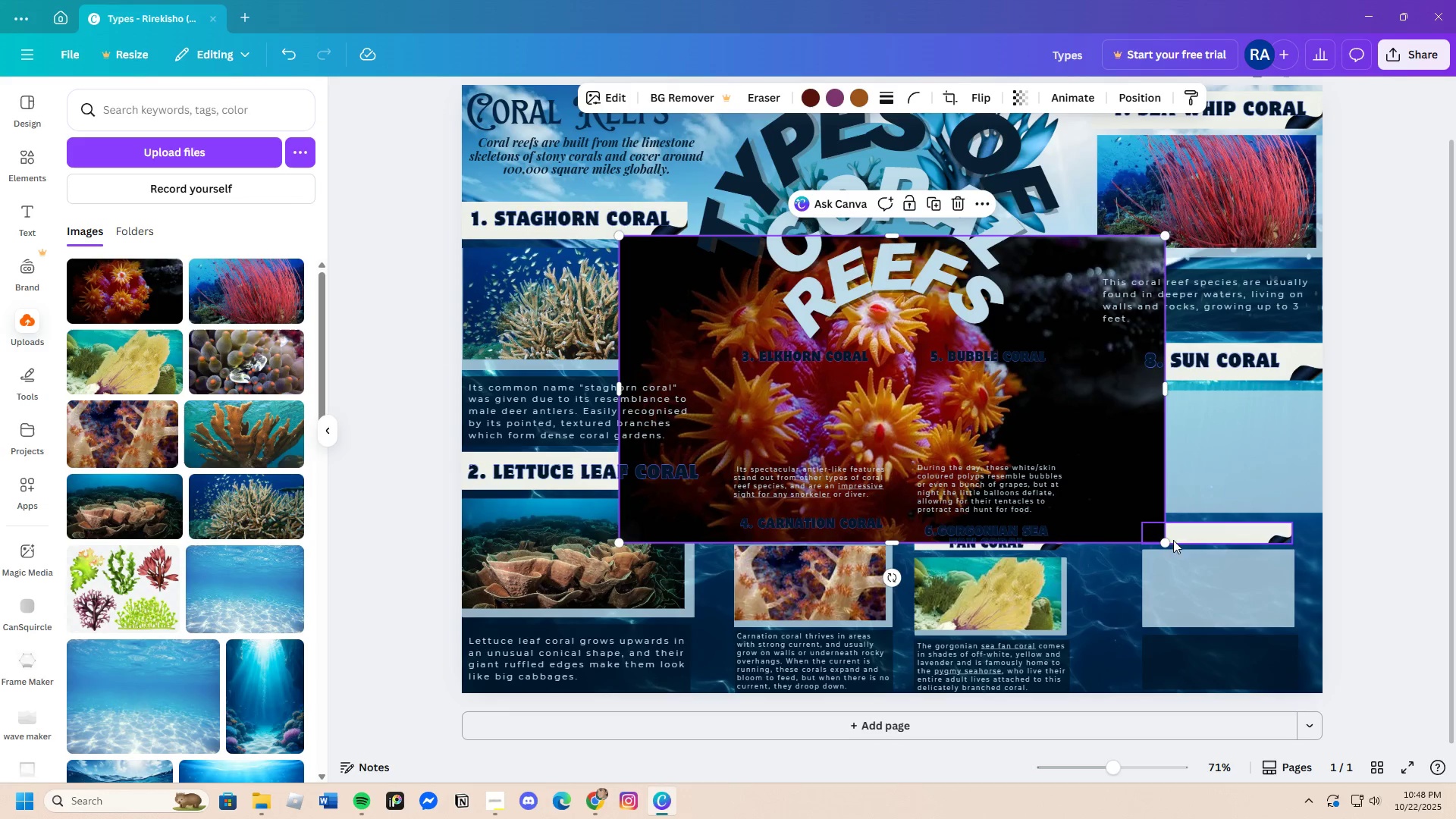 
left_click_drag(start_coordinate=[1156, 530], to_coordinate=[1207, 570])
 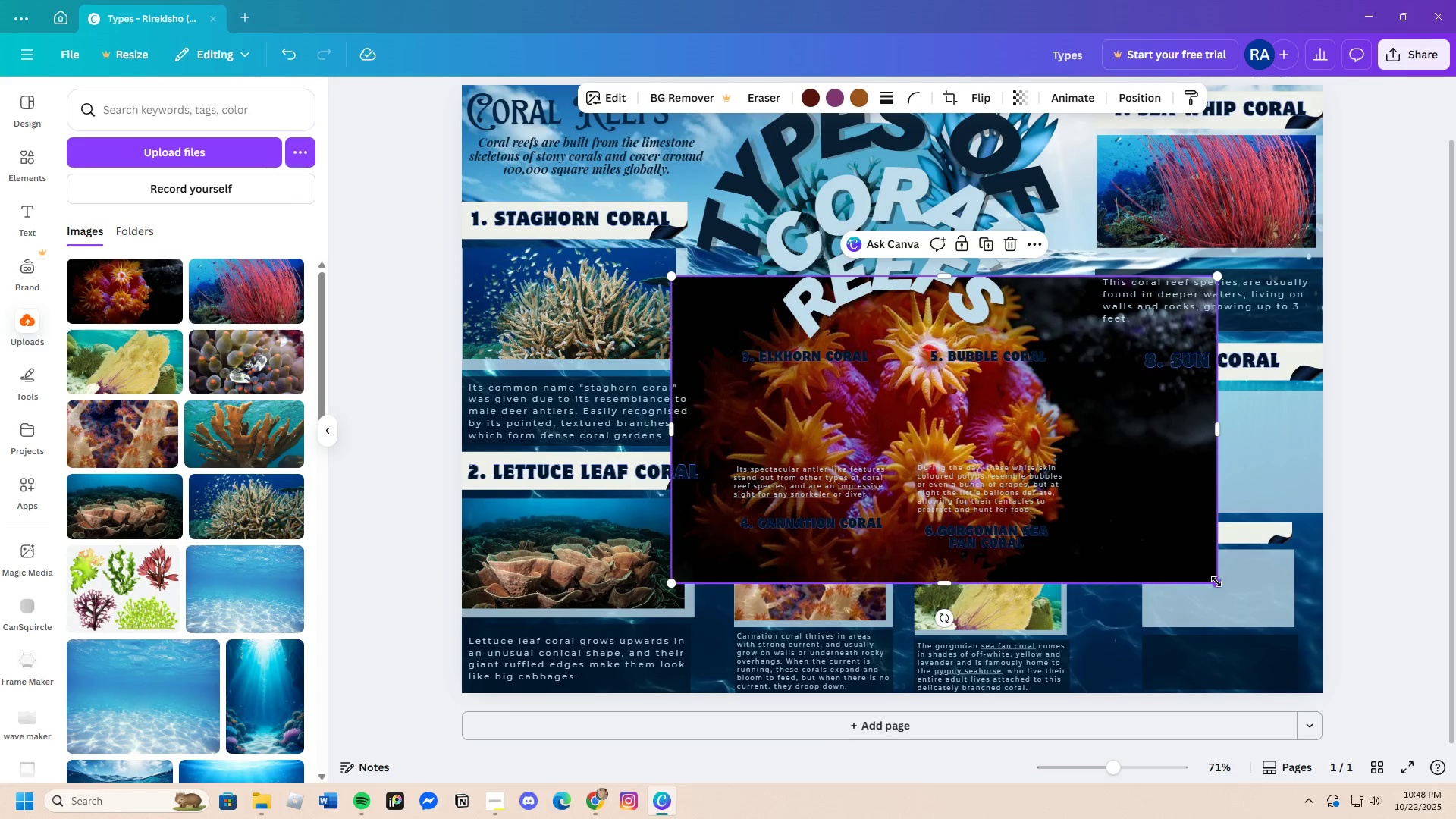 
left_click_drag(start_coordinate=[1216, 582], to_coordinate=[799, 377])
 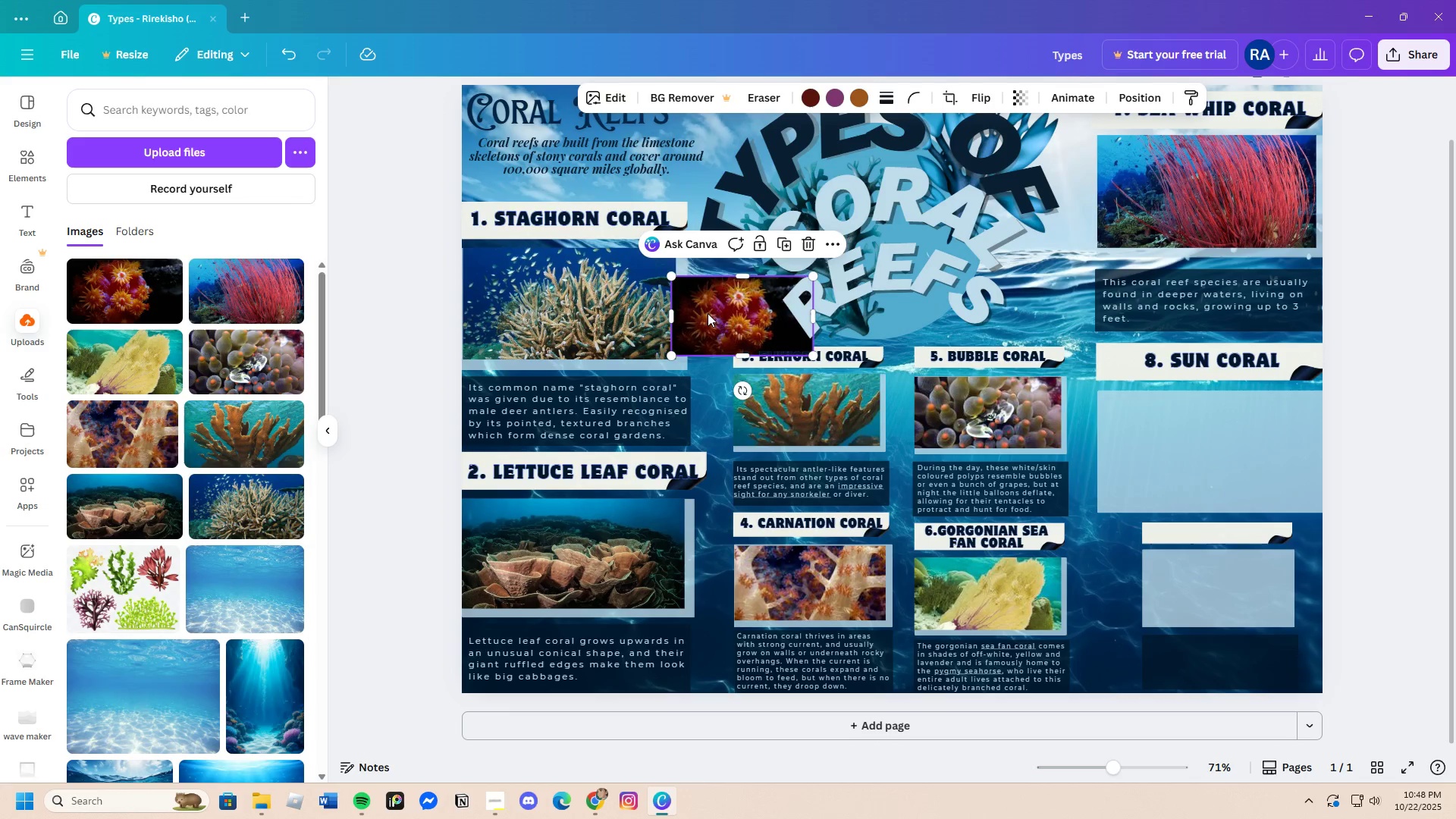 
left_click_drag(start_coordinate=[711, 313], to_coordinate=[1138, 429])
 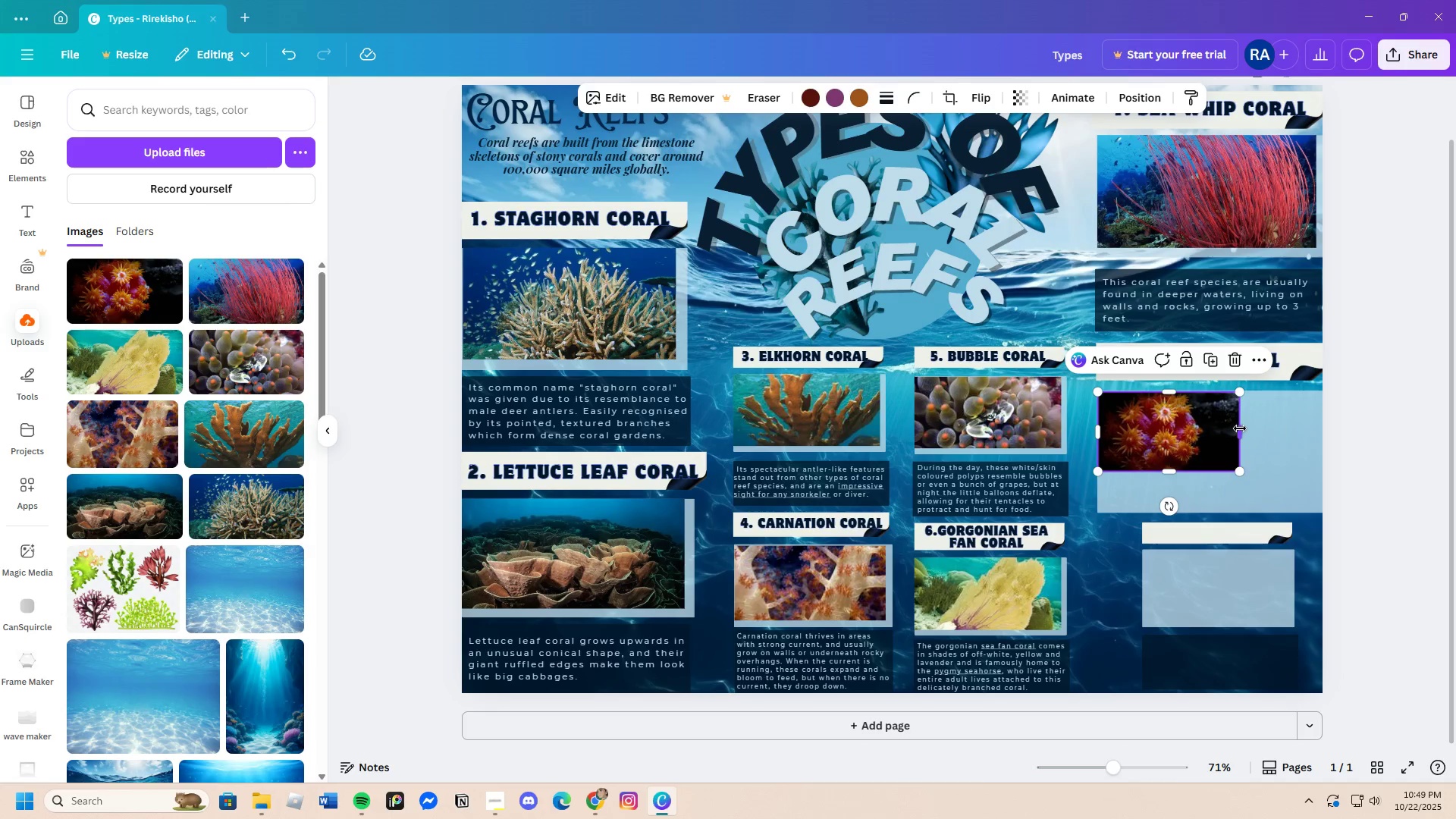 
left_click_drag(start_coordinate=[1243, 429], to_coordinate=[1301, 444])
 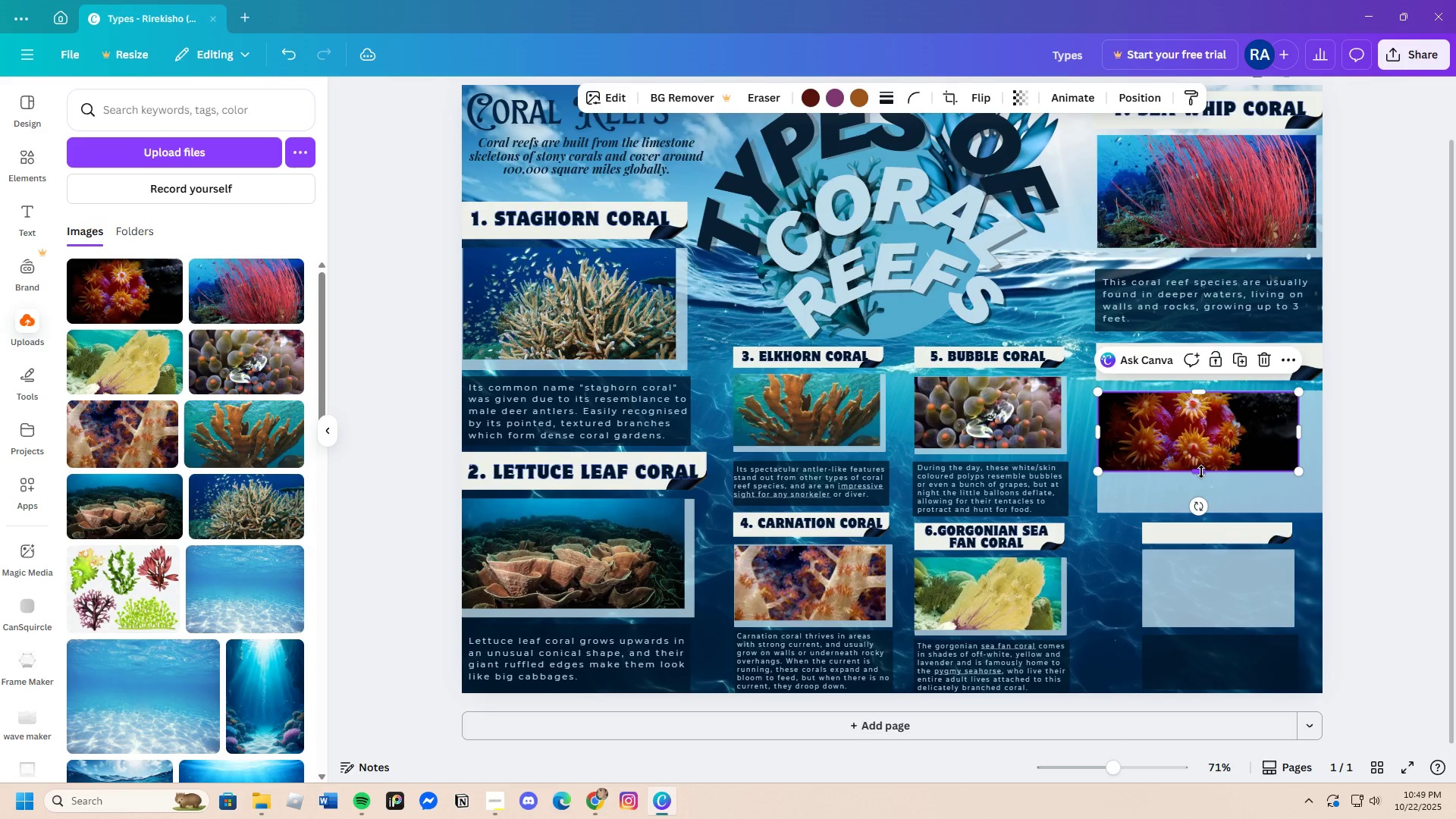 
left_click_drag(start_coordinate=[1201, 472], to_coordinate=[1213, 502])
 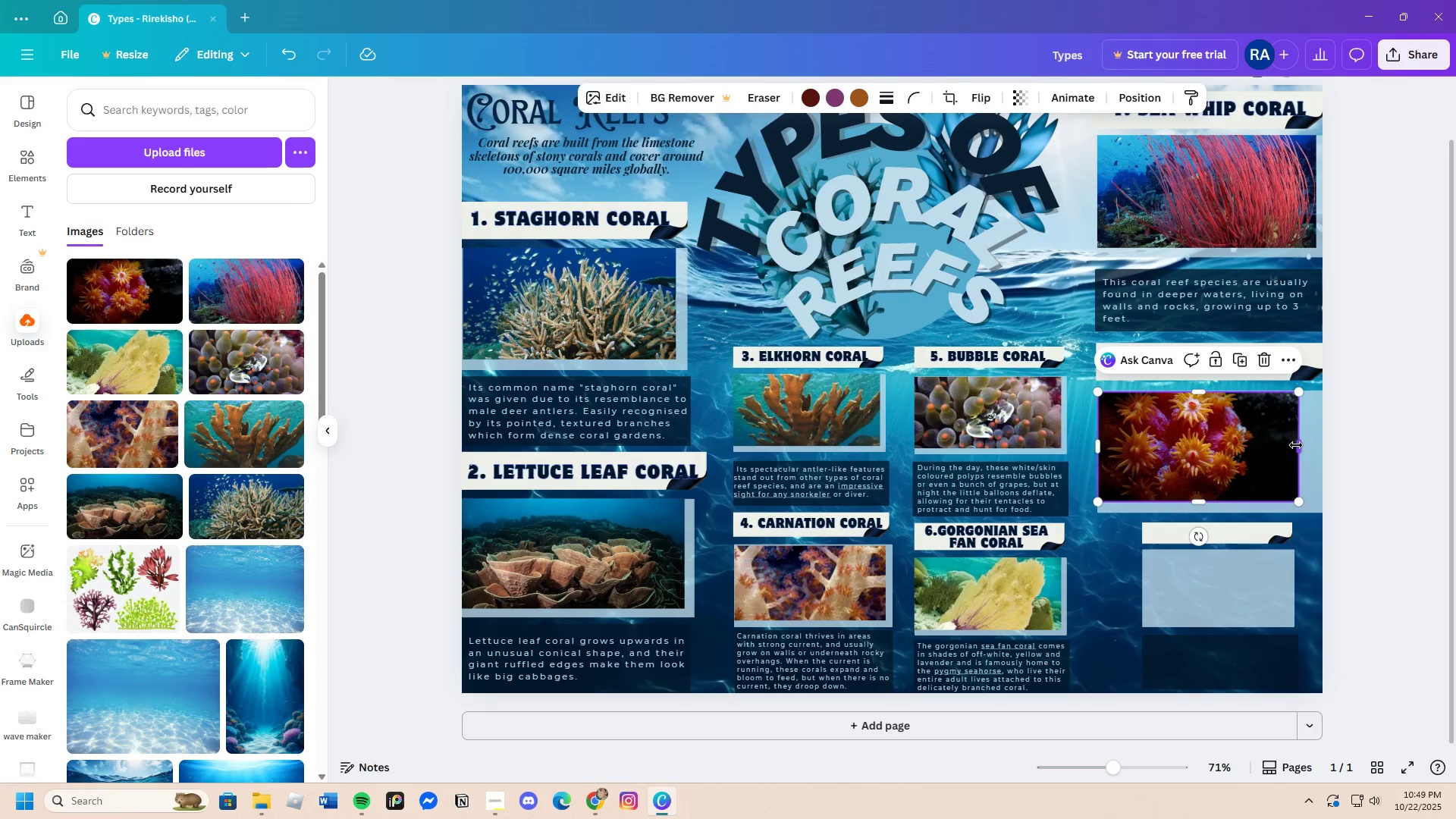 
left_click_drag(start_coordinate=[1301, 445], to_coordinate=[1313, 449])
 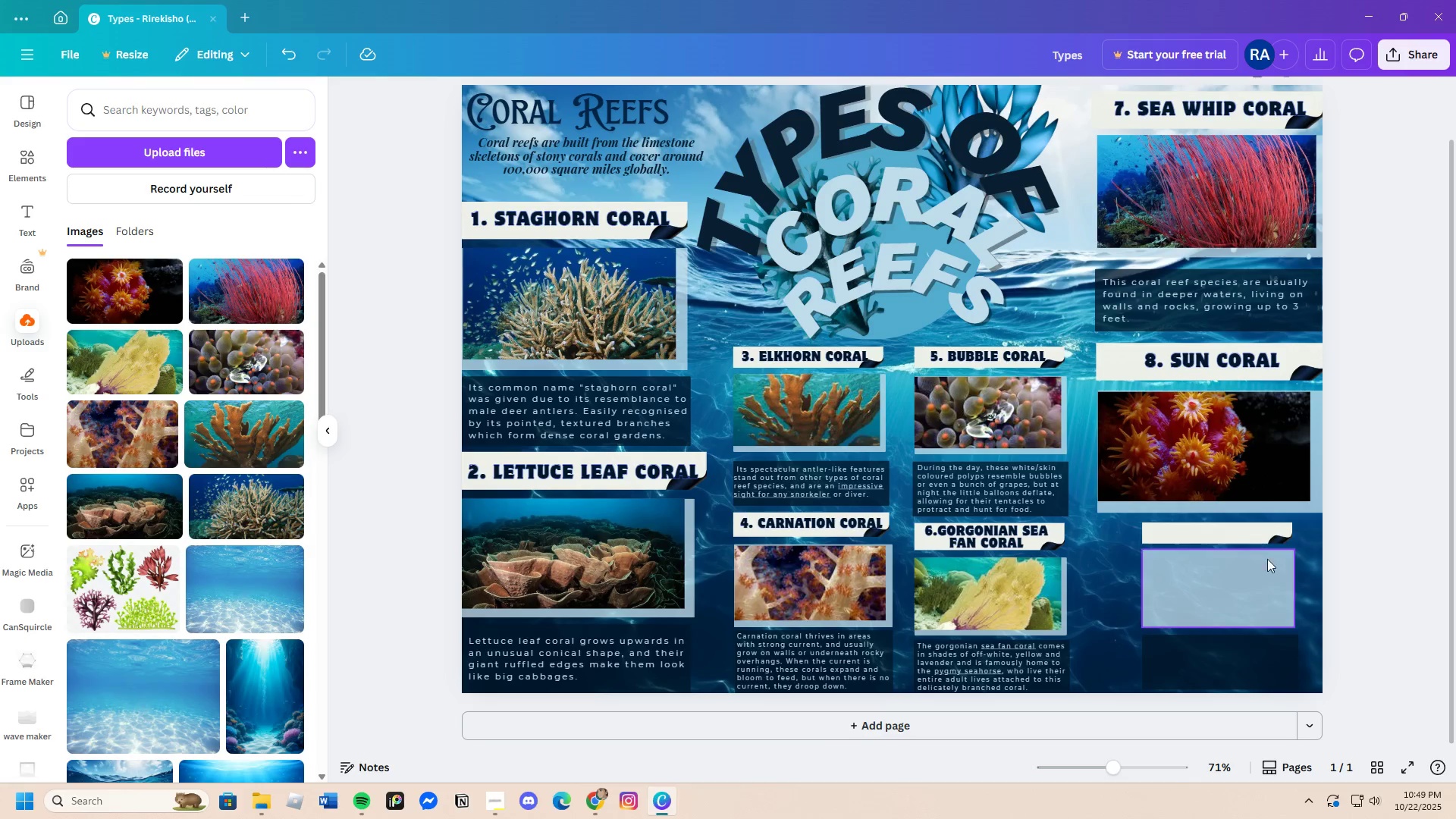 
left_click([1236, 536])
 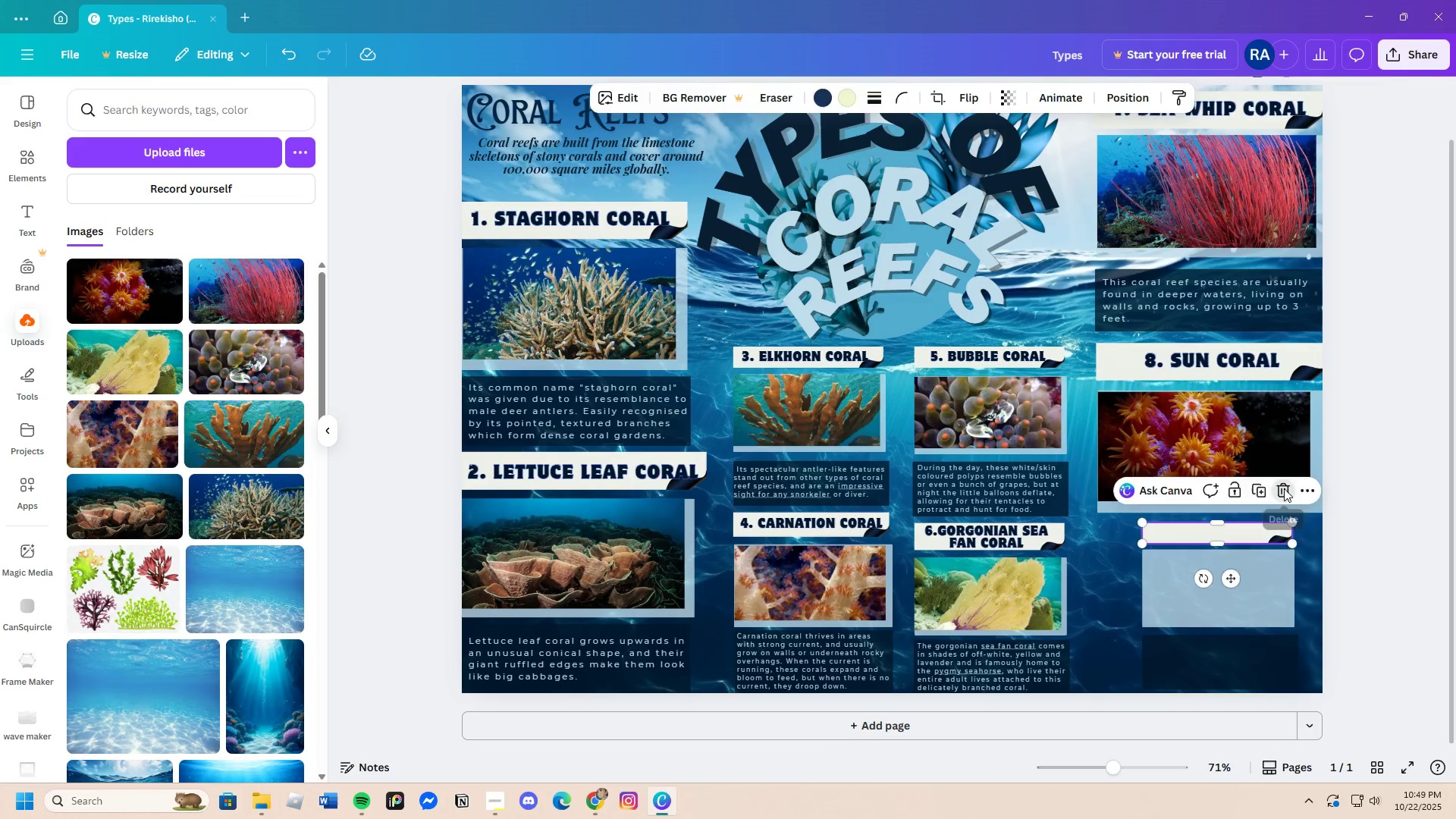 
double_click([1238, 610])
 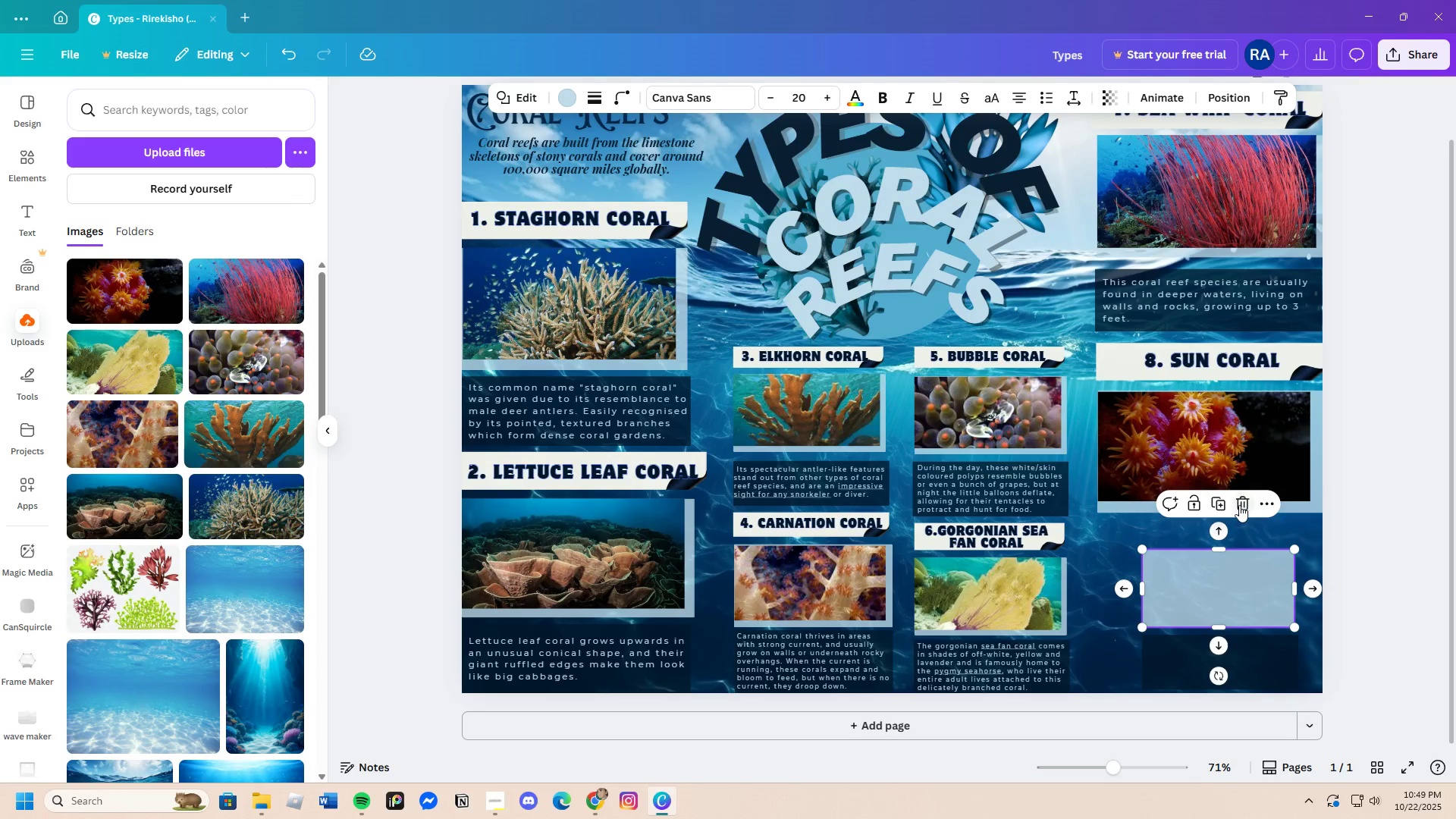 
left_click([1241, 501])
 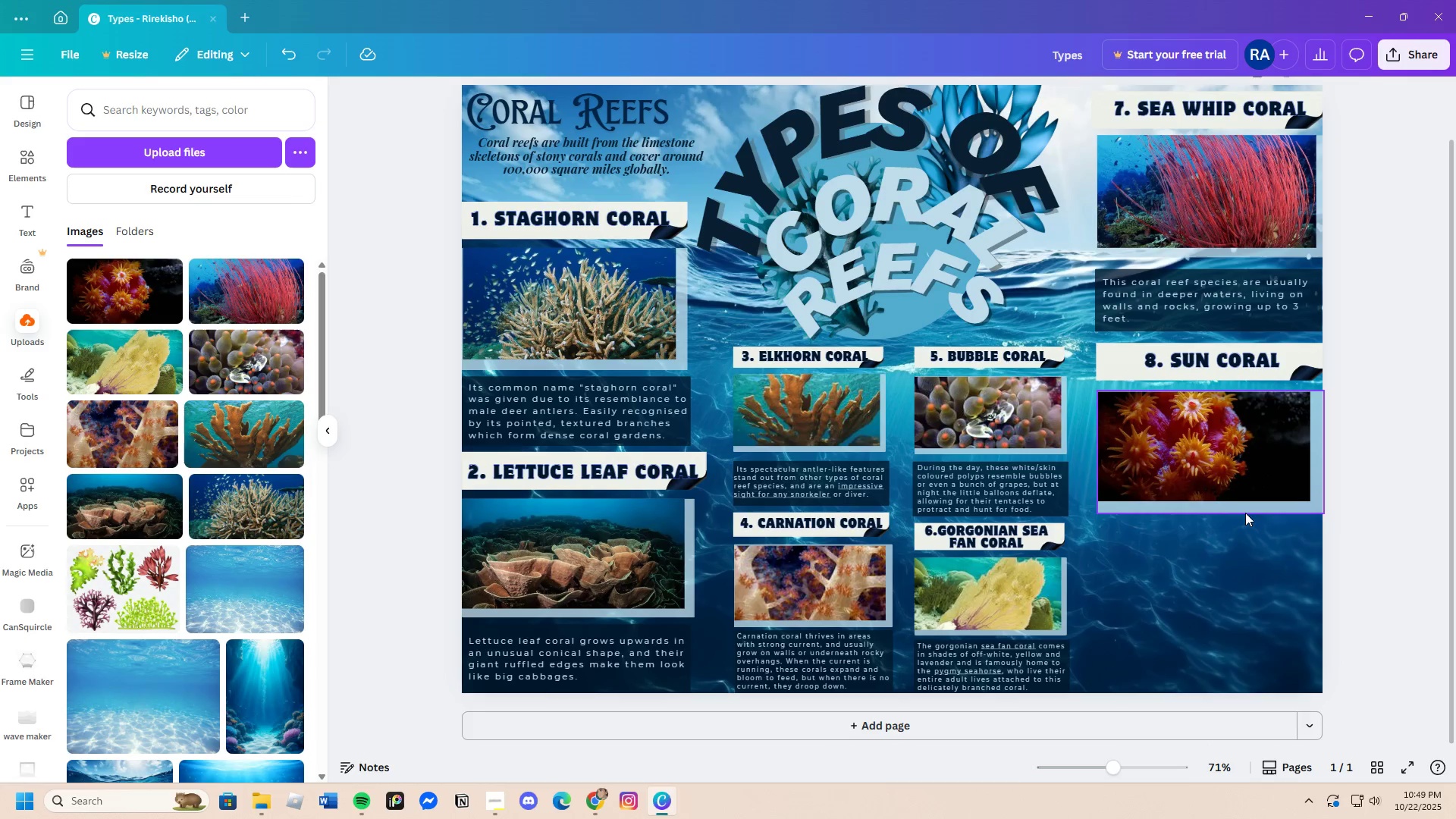 
left_click_drag(start_coordinate=[1239, 507], to_coordinate=[1240, 578])
 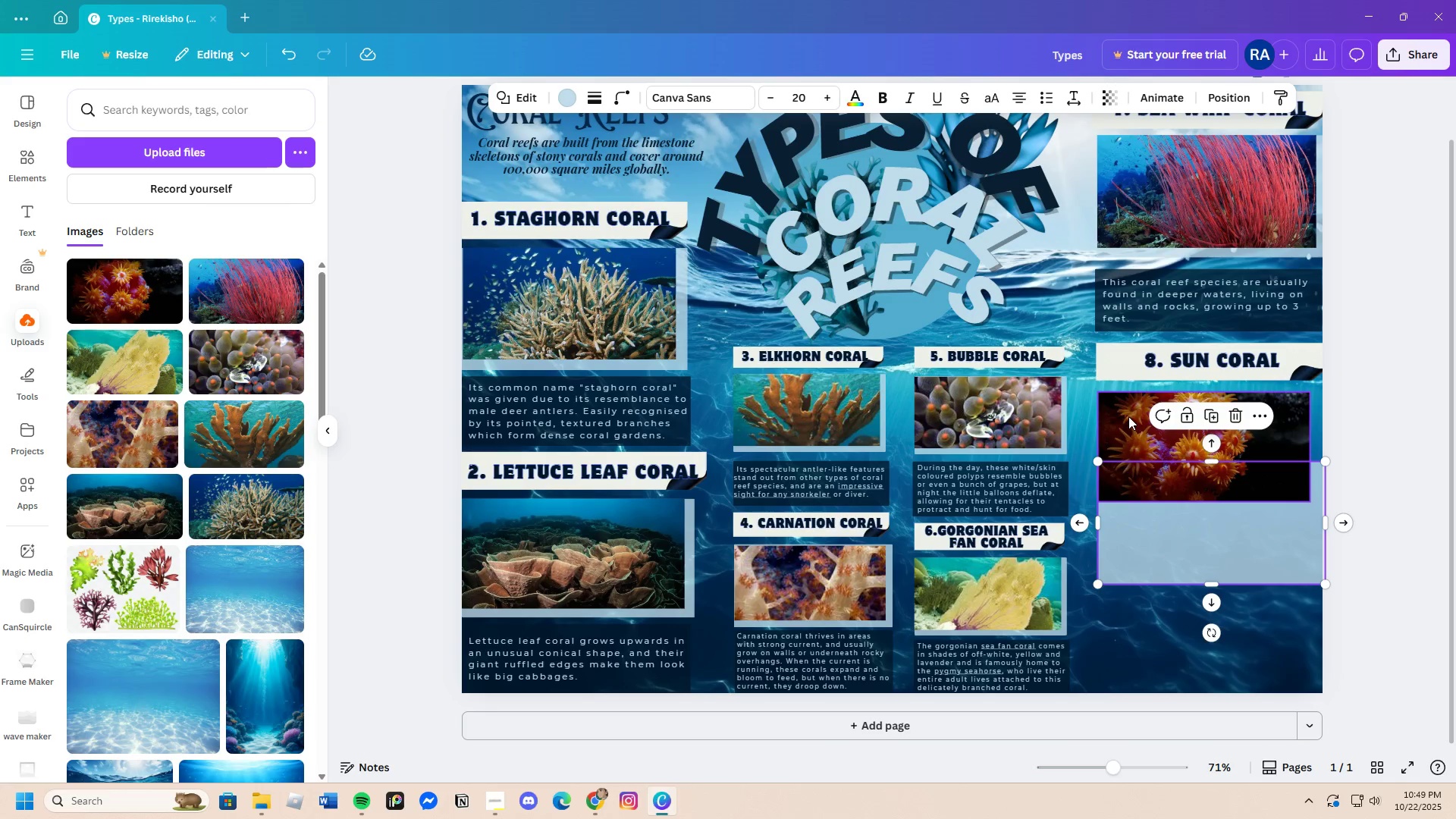 
left_click([1128, 416])
 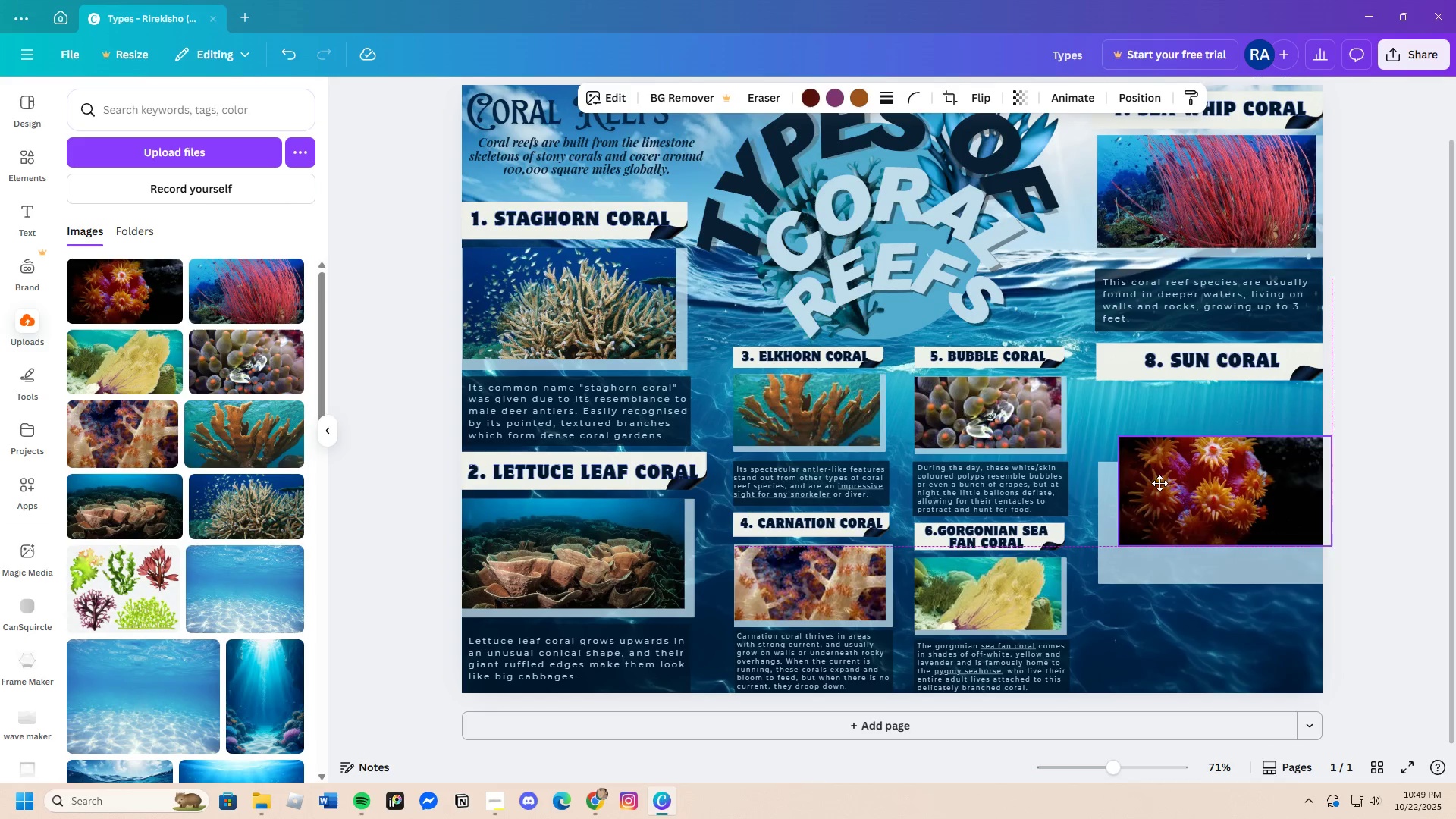 
left_click_drag(start_coordinate=[1128, 416], to_coordinate=[1128, 486])
 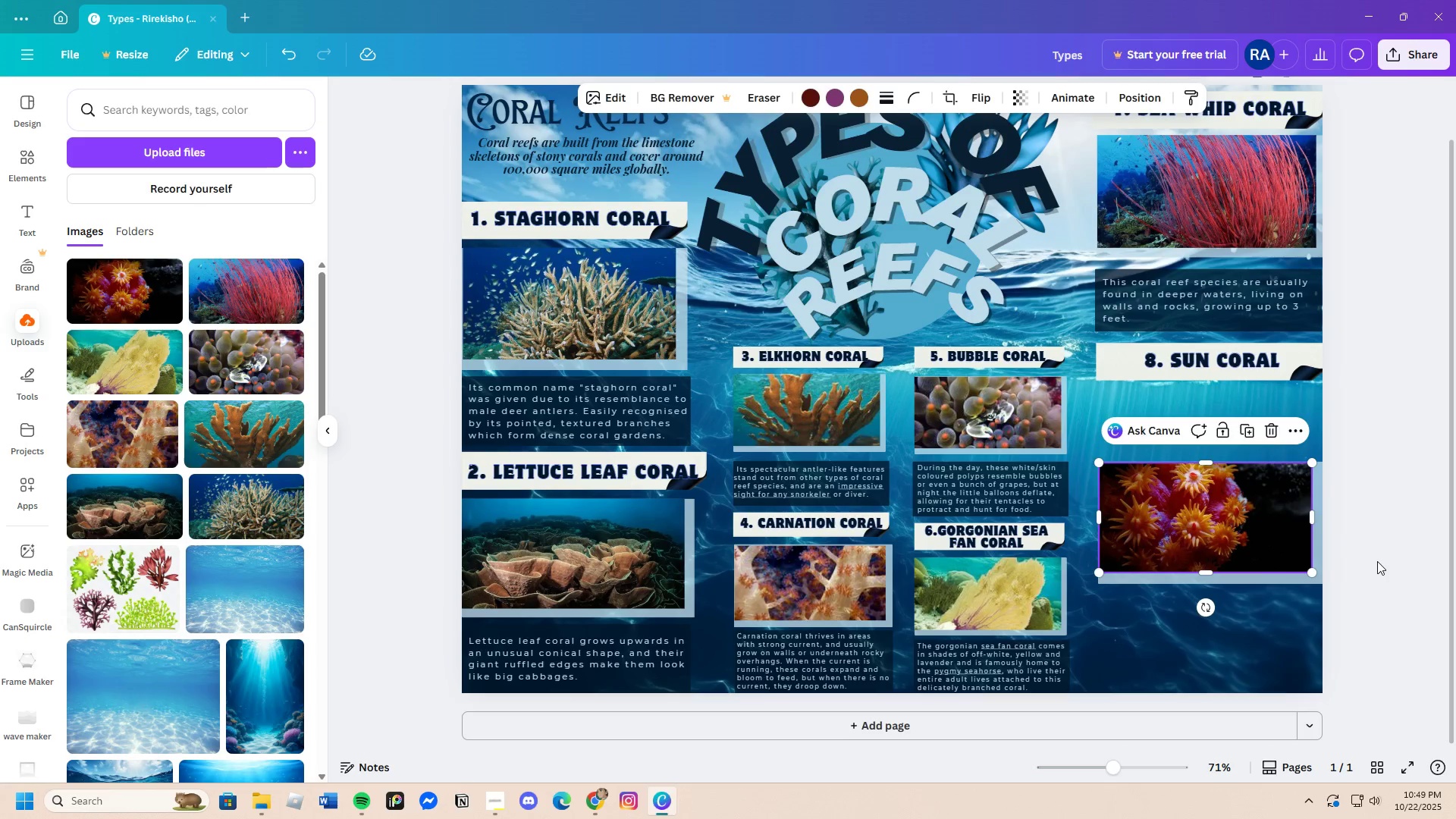 
left_click([1377, 561])
 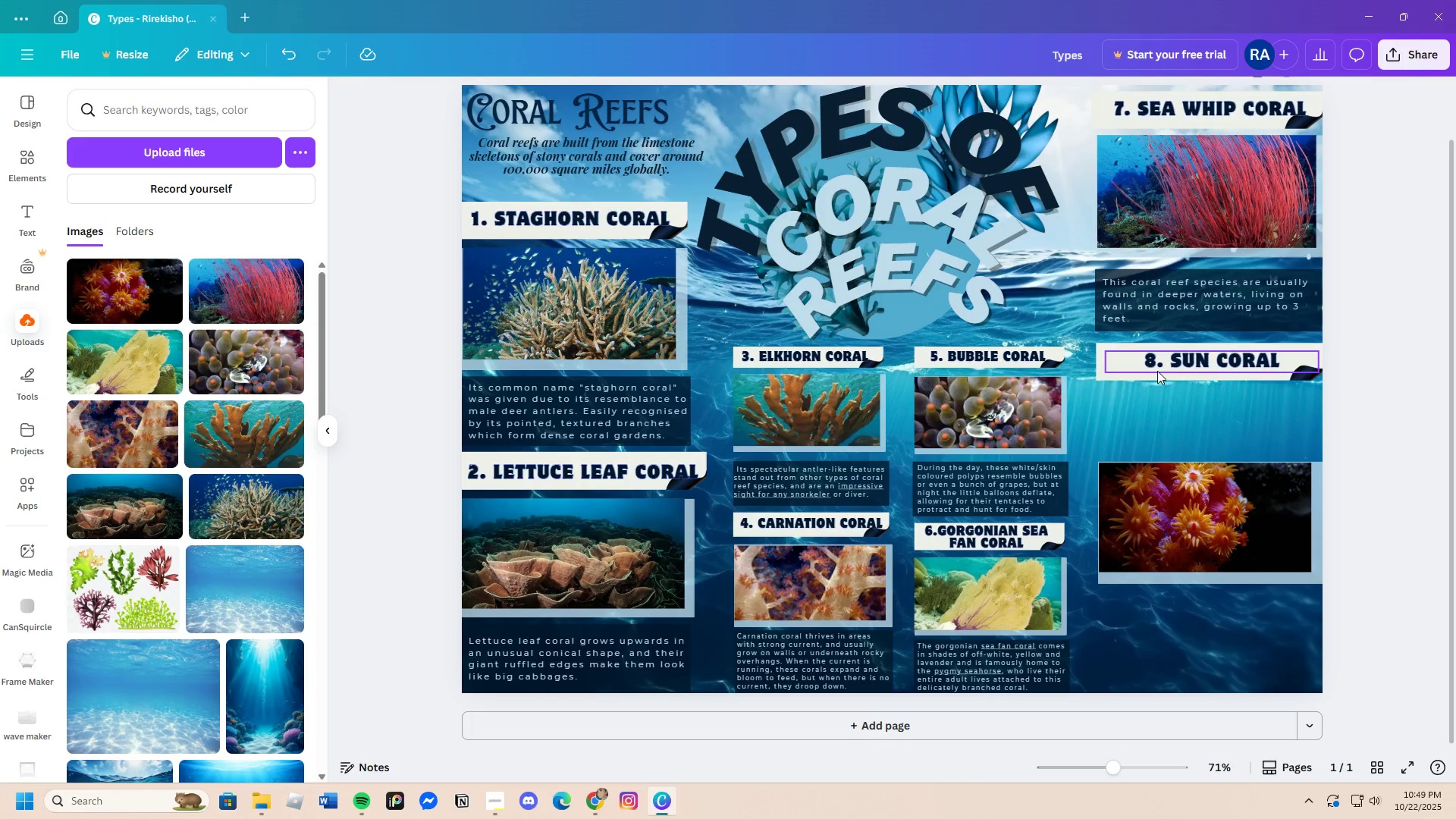 
left_click([1156, 371])
 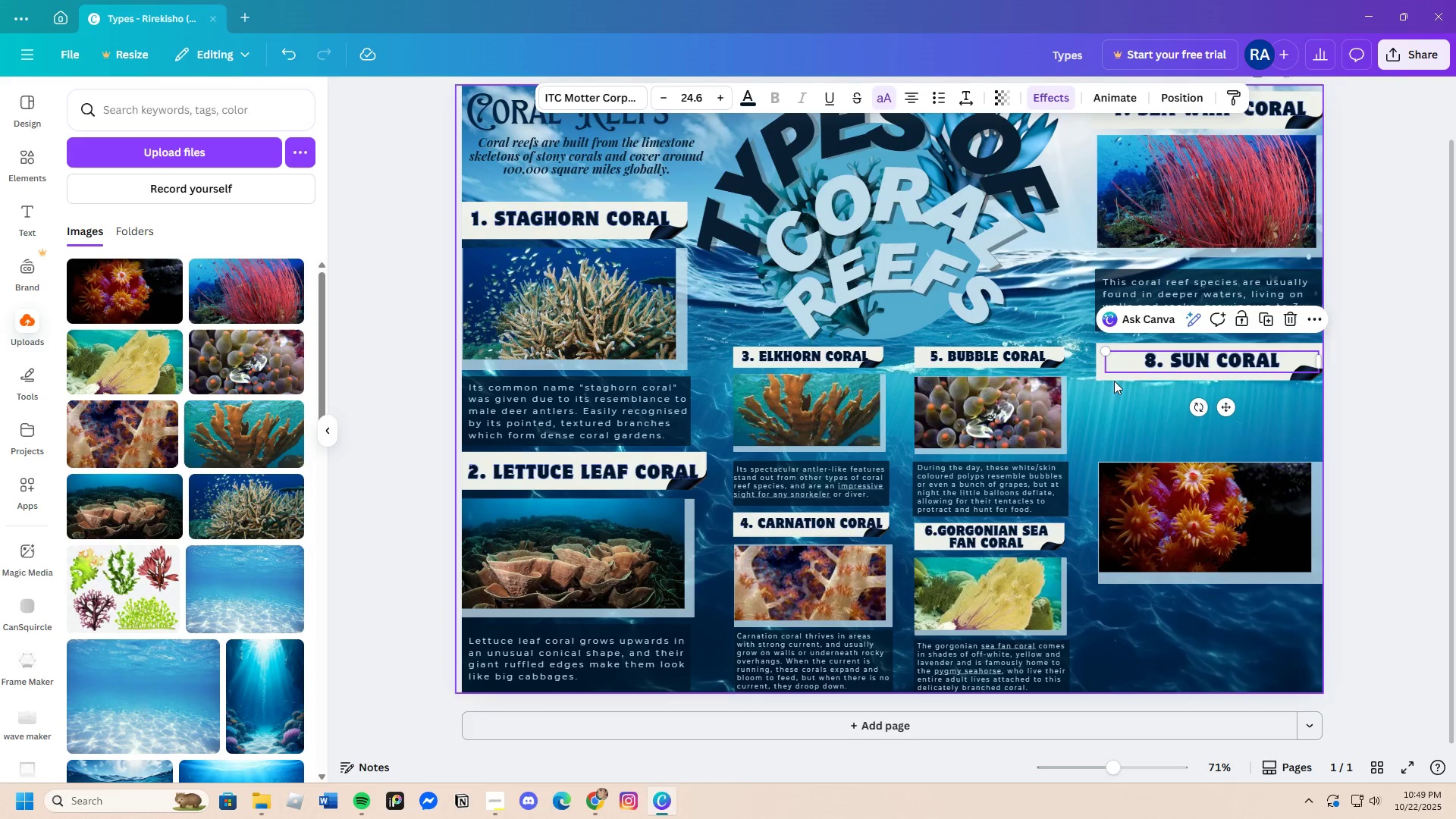 
left_click_drag(start_coordinate=[1113, 378], to_coordinate=[1110, 424])
 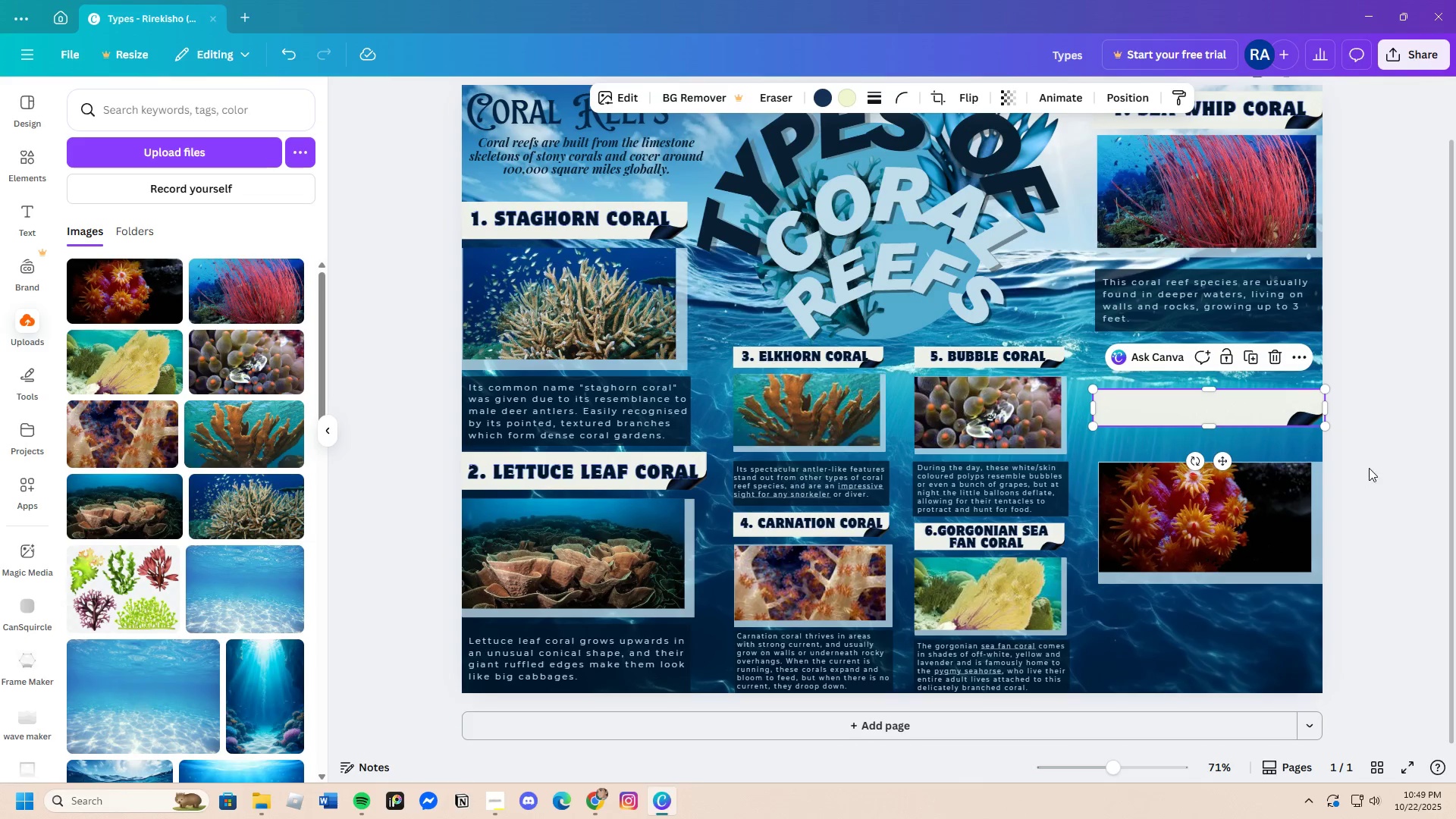 
left_click([1369, 468])
 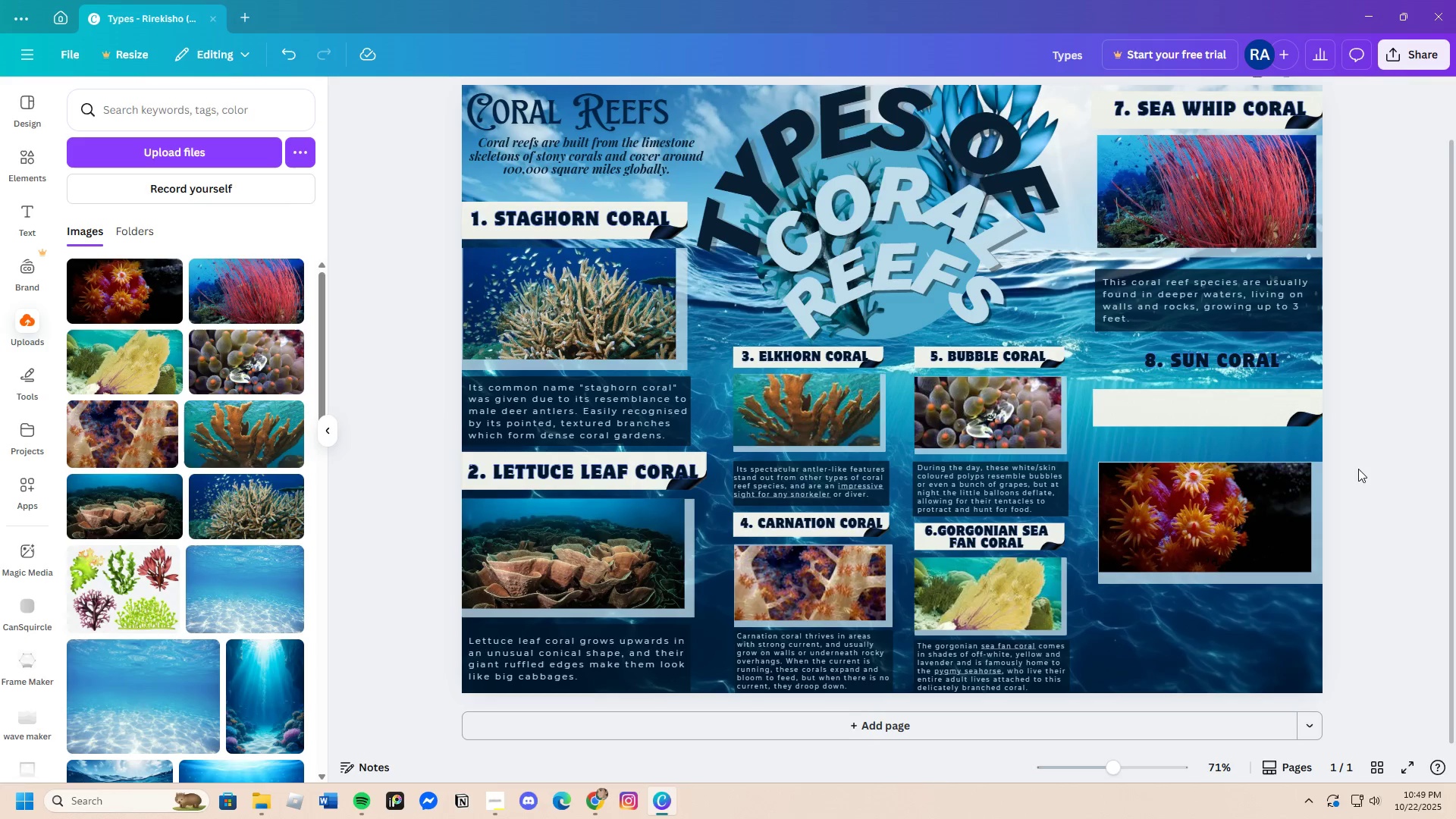 
scroll: coordinate [1359, 475], scroll_direction: none, amount: 0.0
 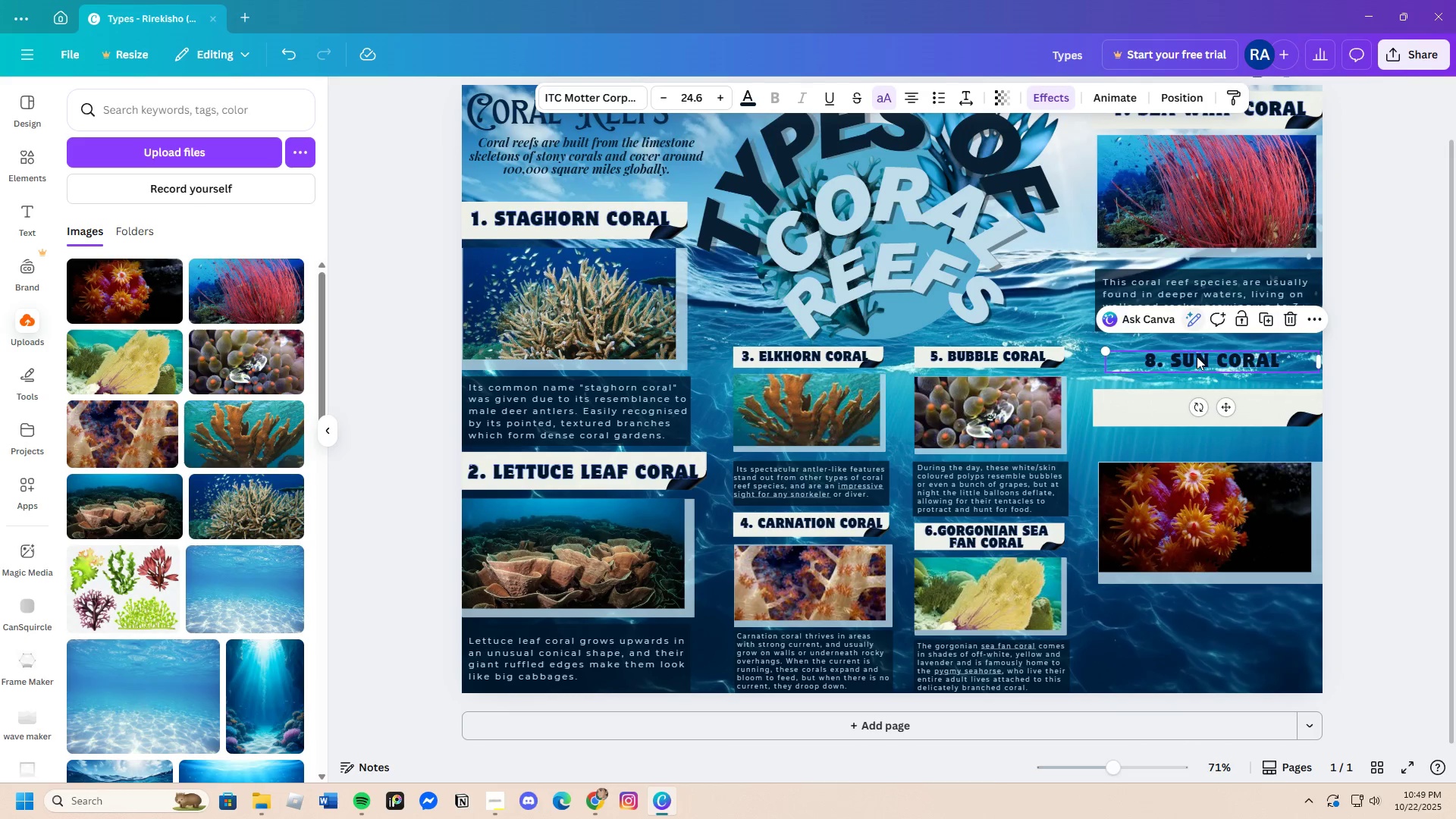 
left_click_drag(start_coordinate=[1197, 358], to_coordinate=[1197, 405])
 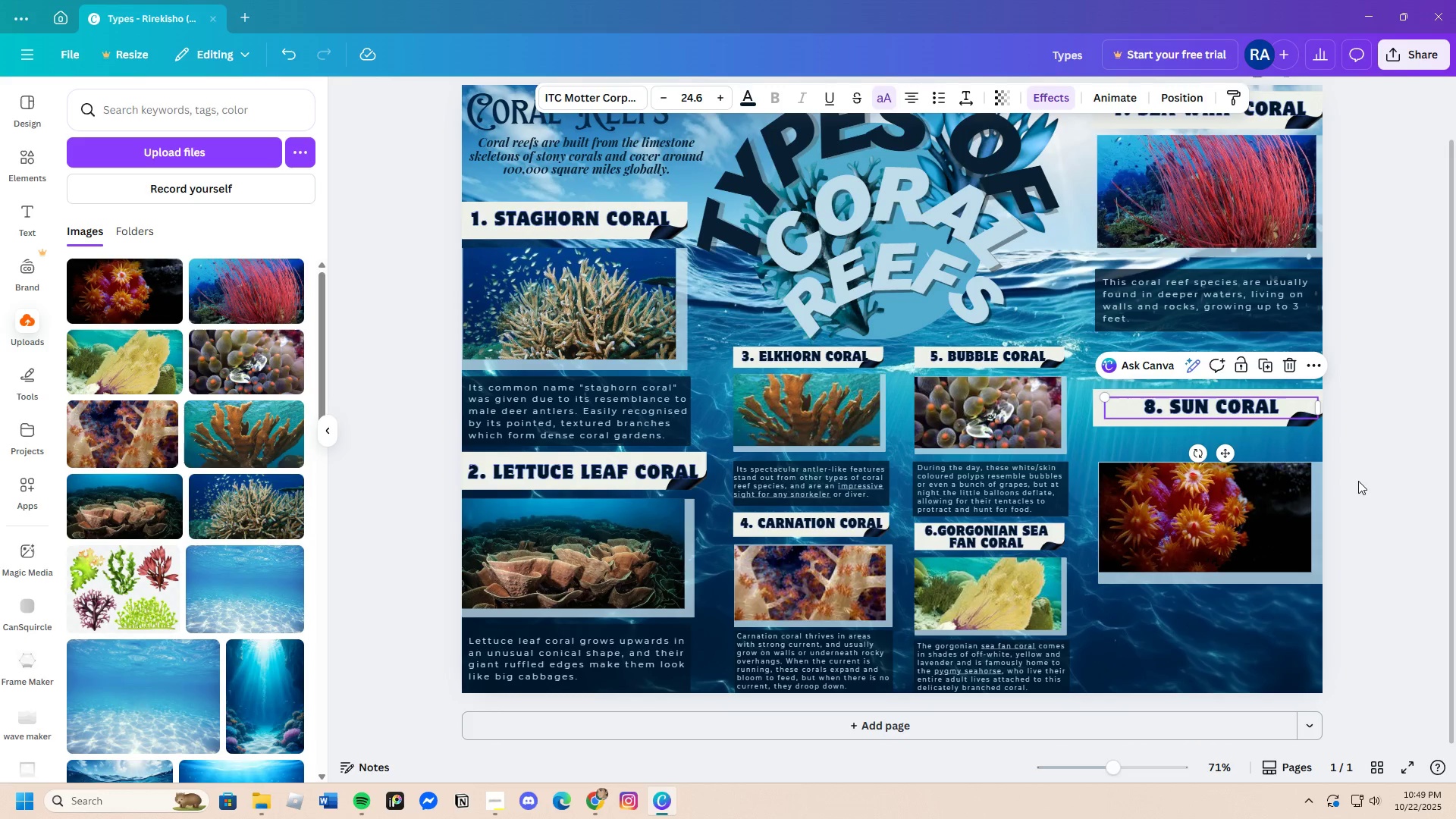 
left_click([1358, 481])
 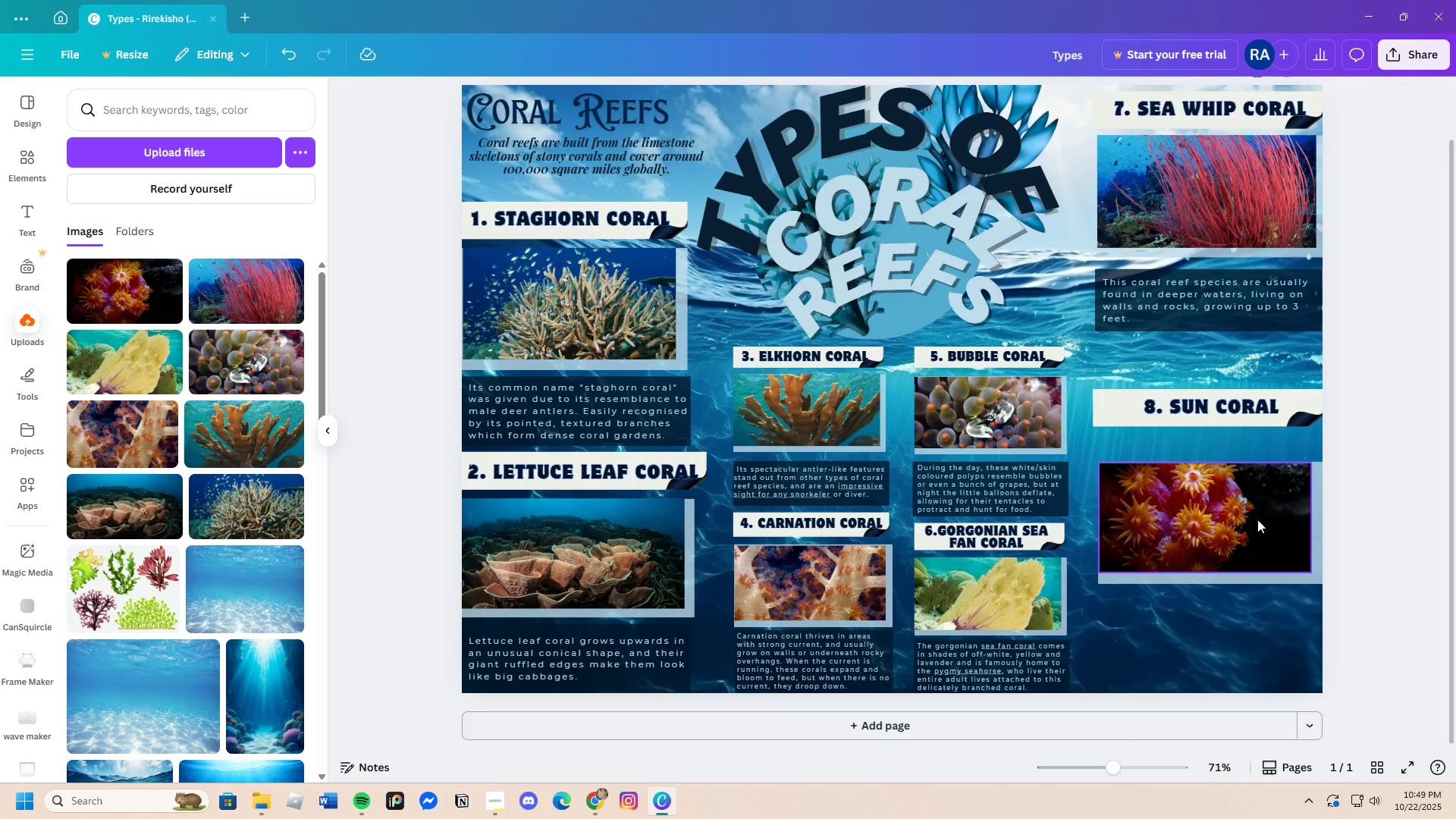 
left_click_drag(start_coordinate=[1257, 519], to_coordinate=[1263, 542])
 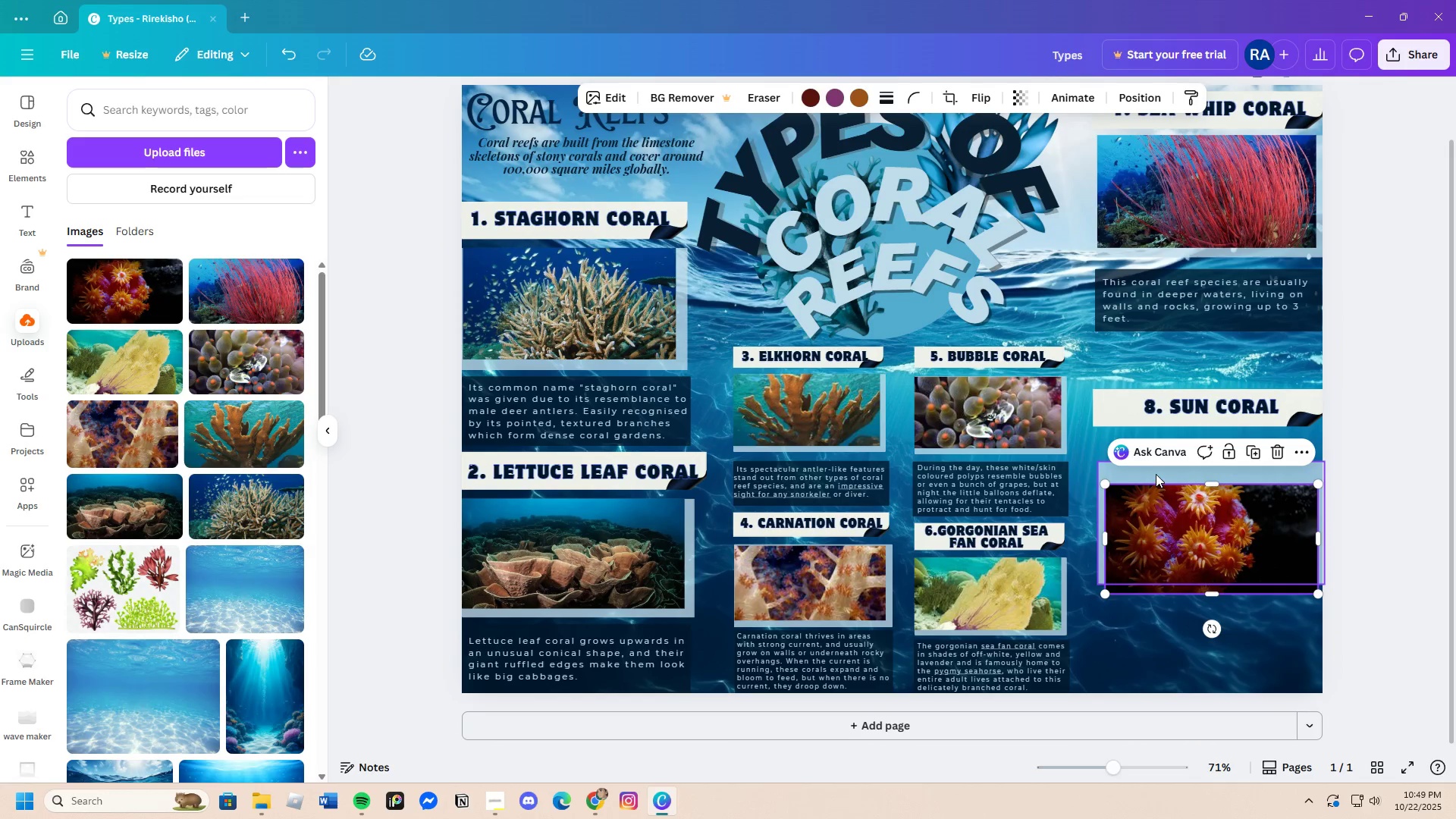 
left_click_drag(start_coordinate=[1156, 474], to_coordinate=[1156, 458])
 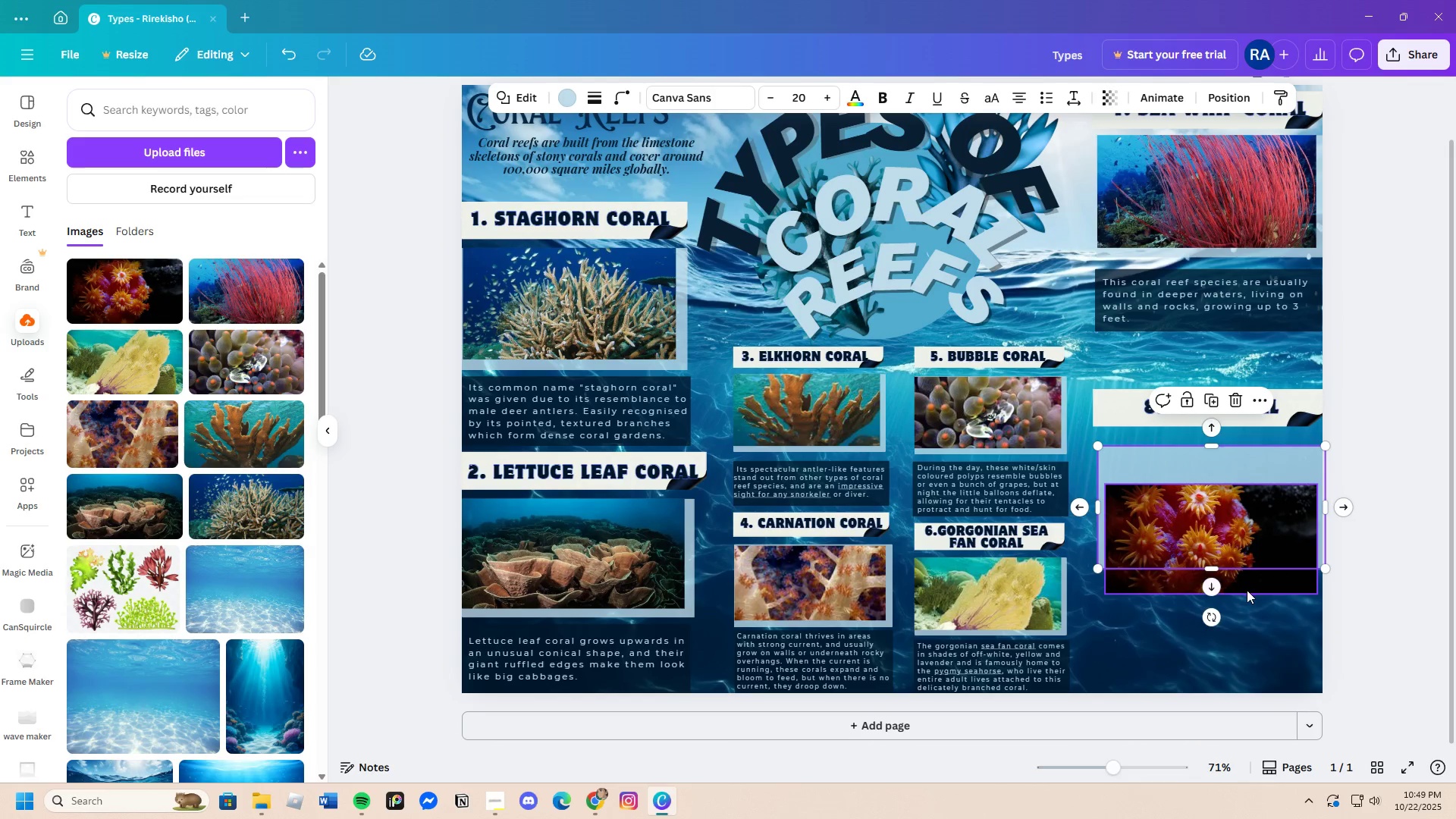 
left_click_drag(start_coordinate=[1248, 588], to_coordinate=[1241, 551])
 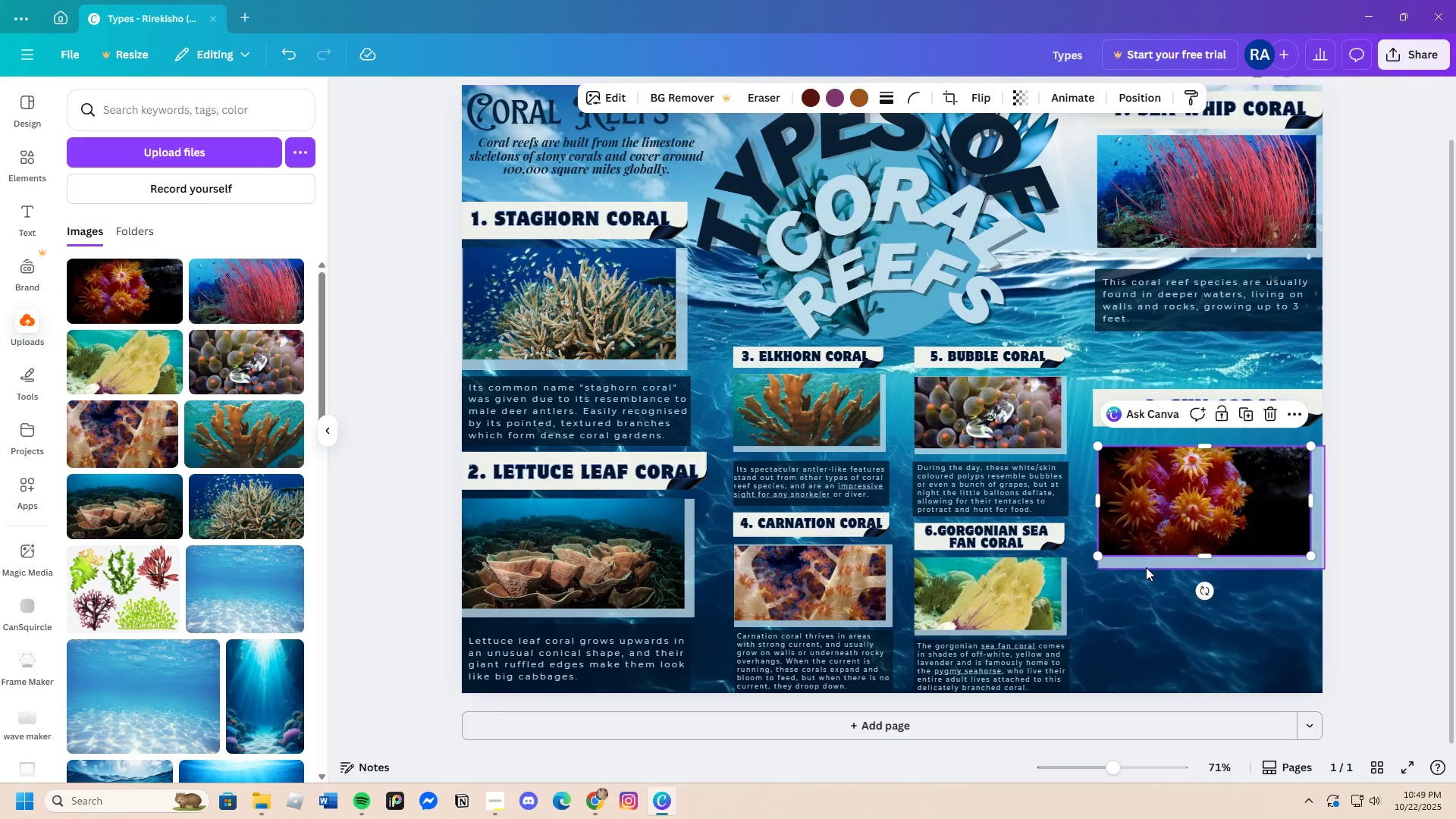 
left_click([1146, 566])
 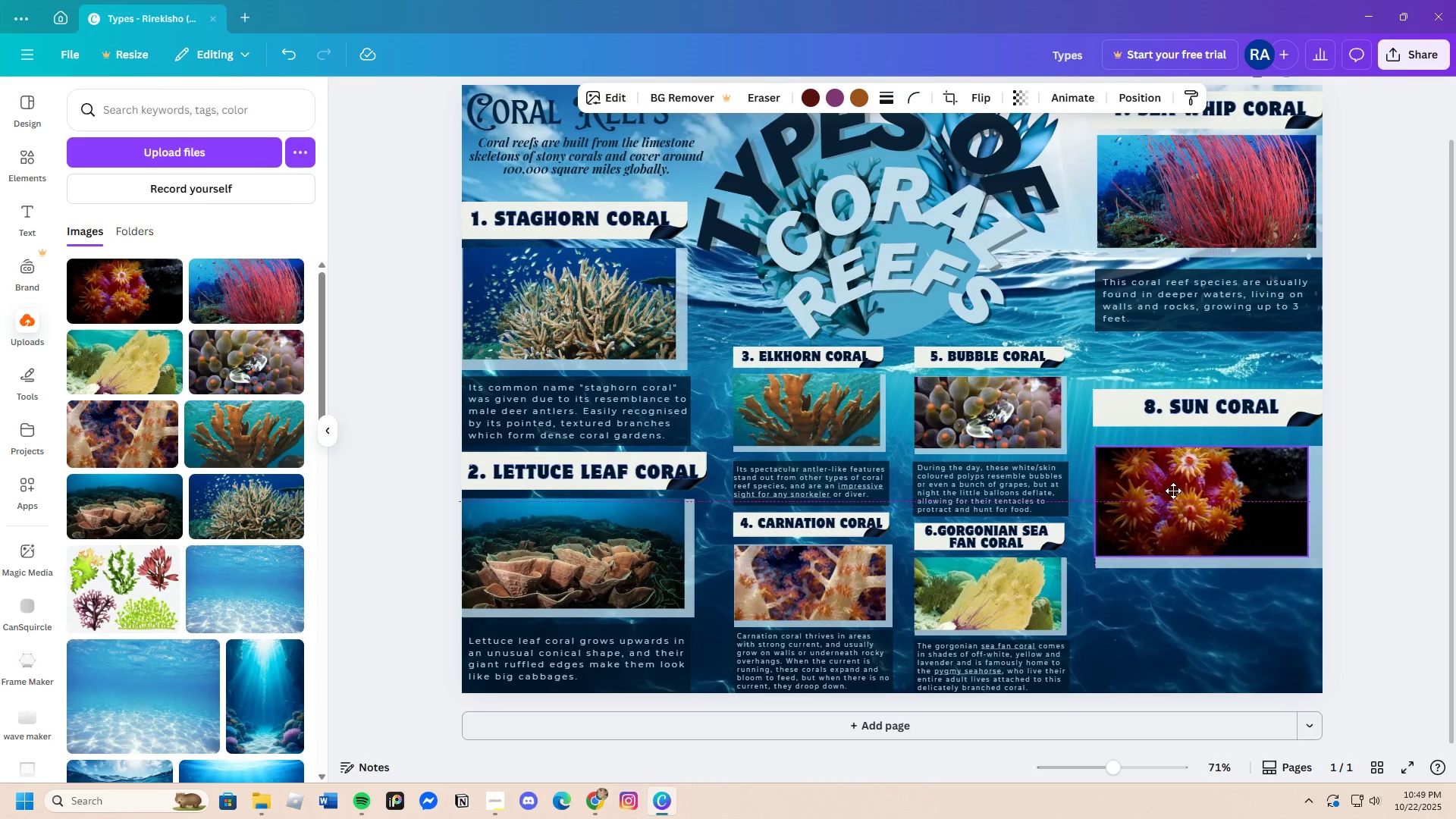 
left_click([1354, 507])
 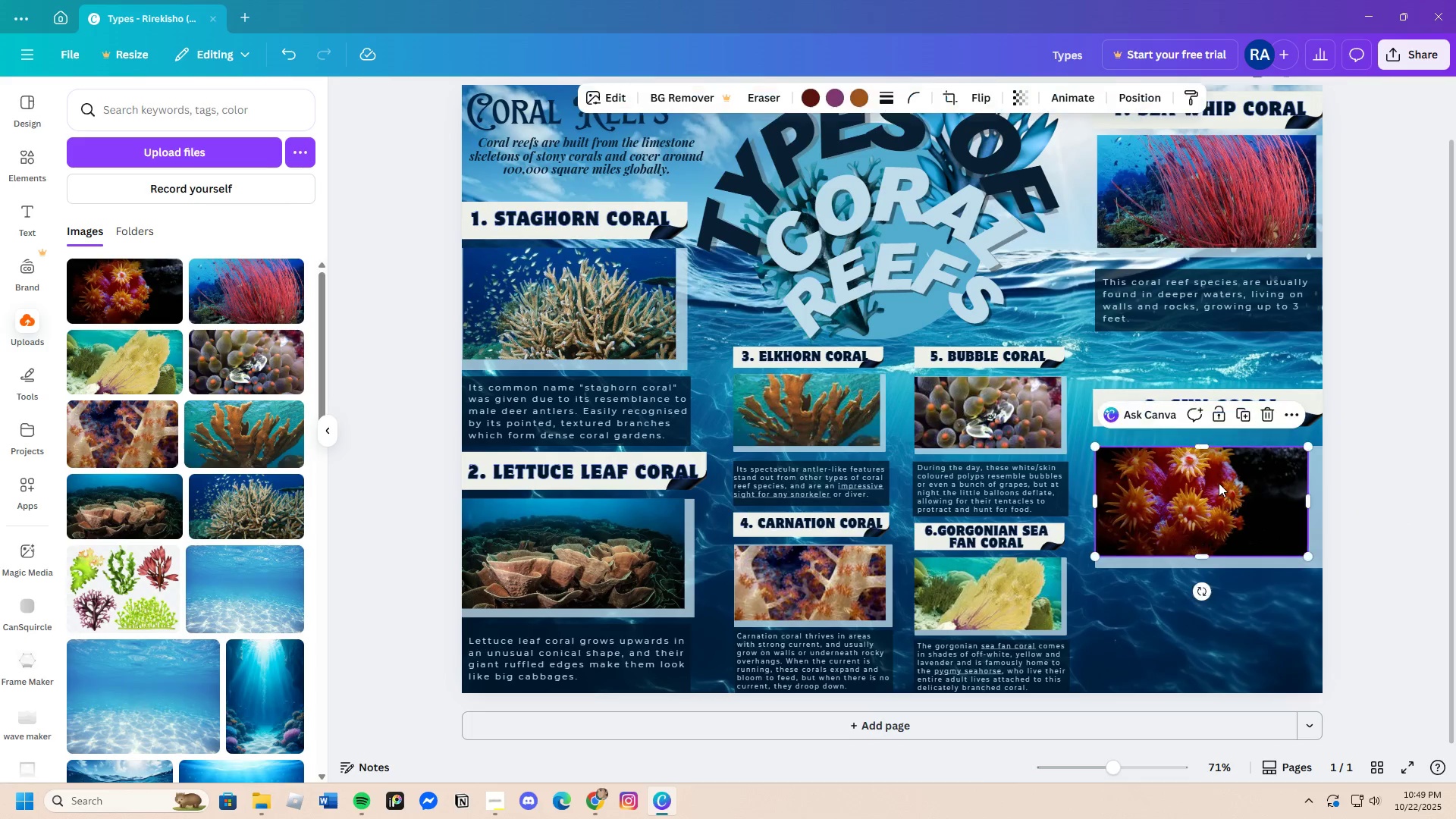 
left_click_drag(start_coordinate=[1219, 484], to_coordinate=[1227, 484])
 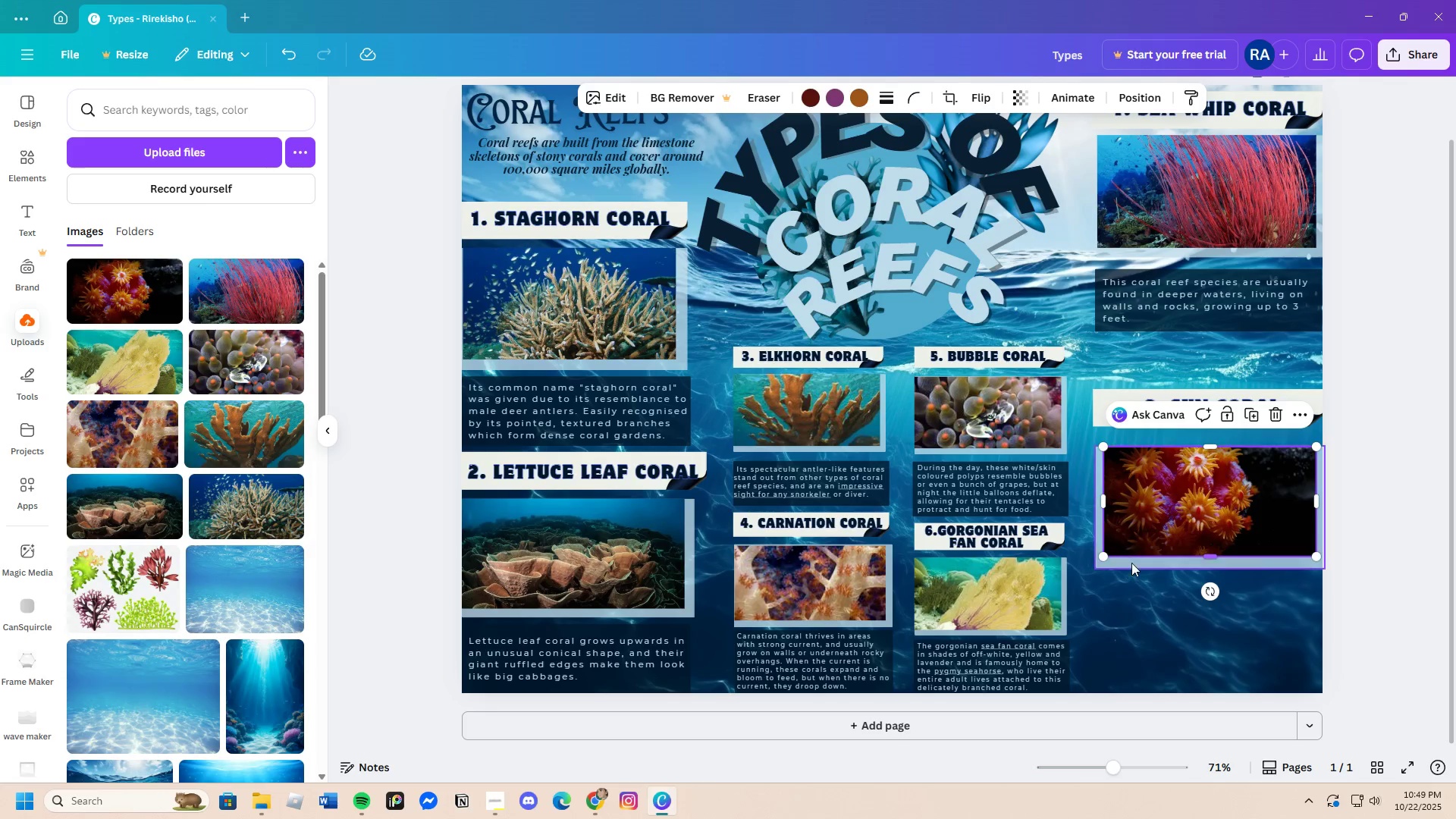 
left_click([1131, 565])
 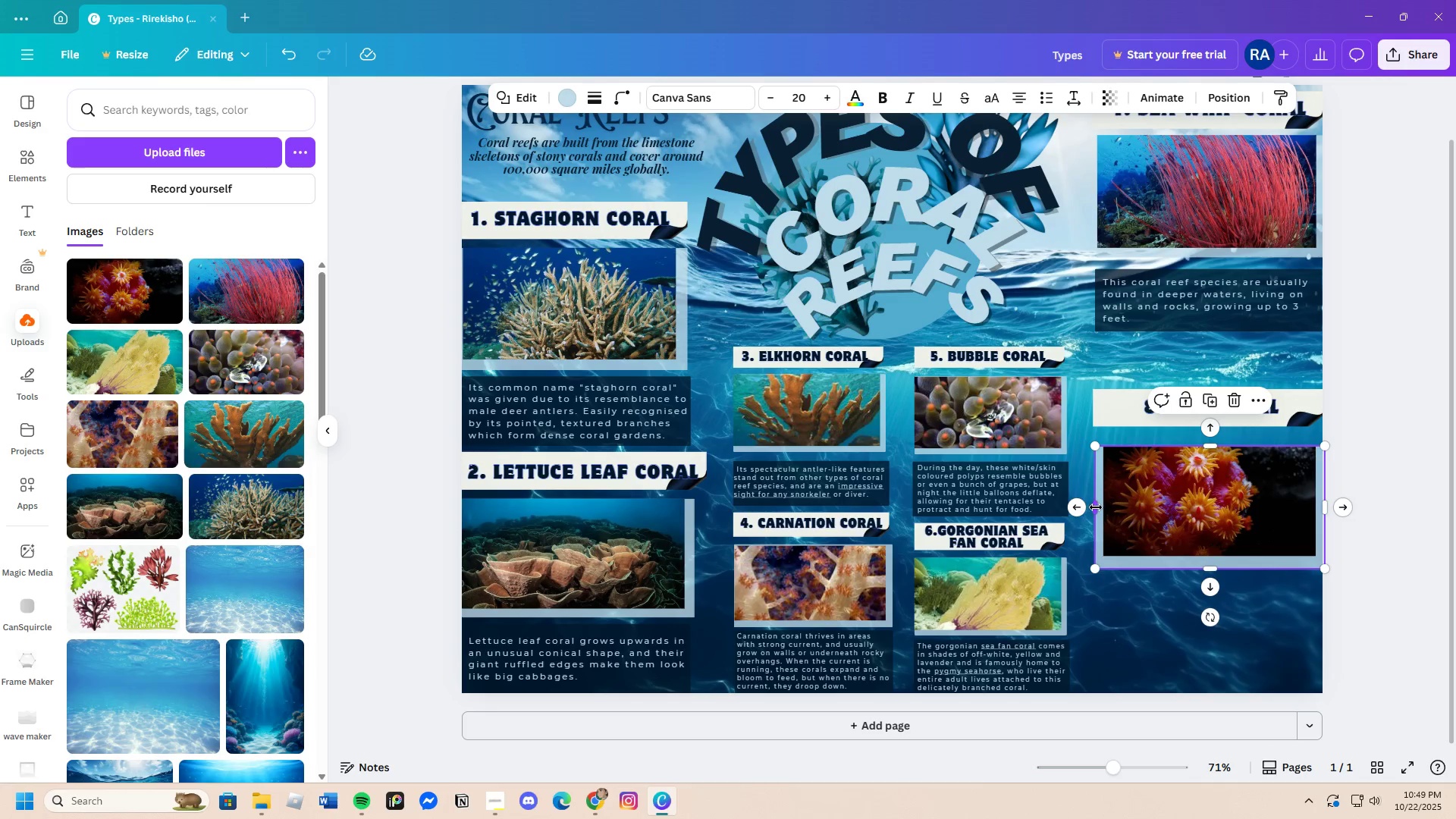 
left_click_drag(start_coordinate=[1096, 507], to_coordinate=[1092, 510])
 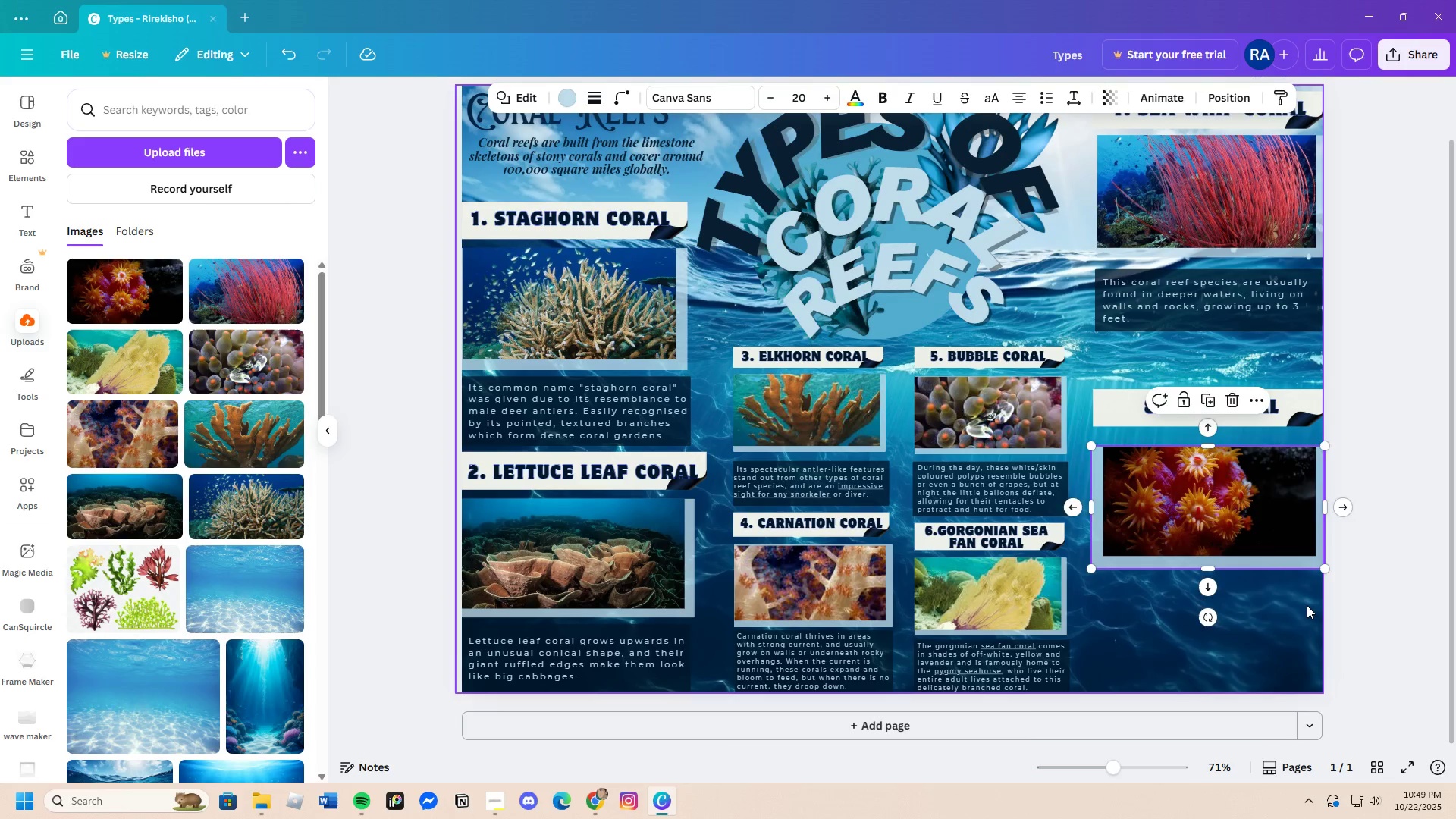 
left_click([1307, 605])
 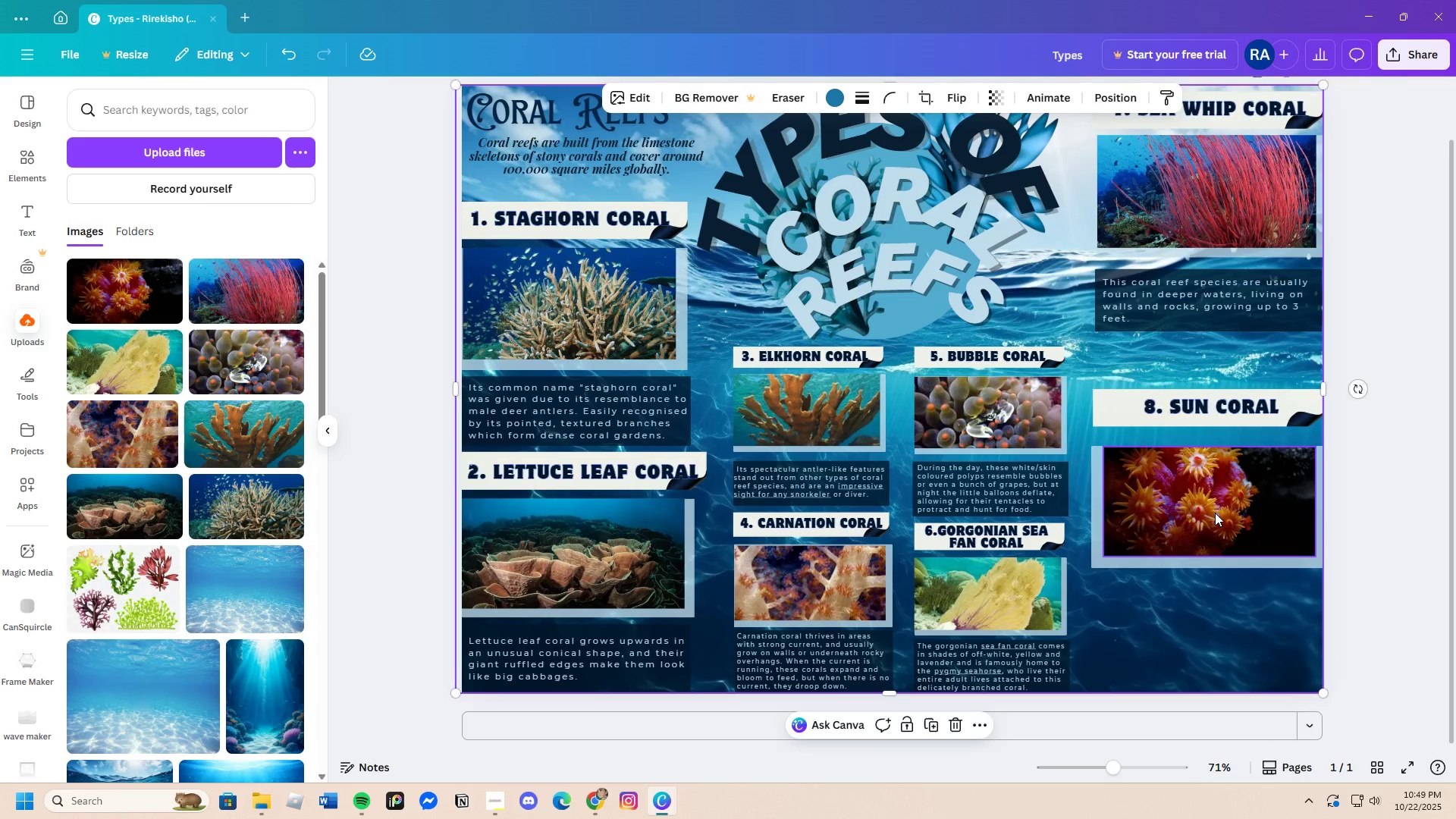 
left_click([1215, 513])
 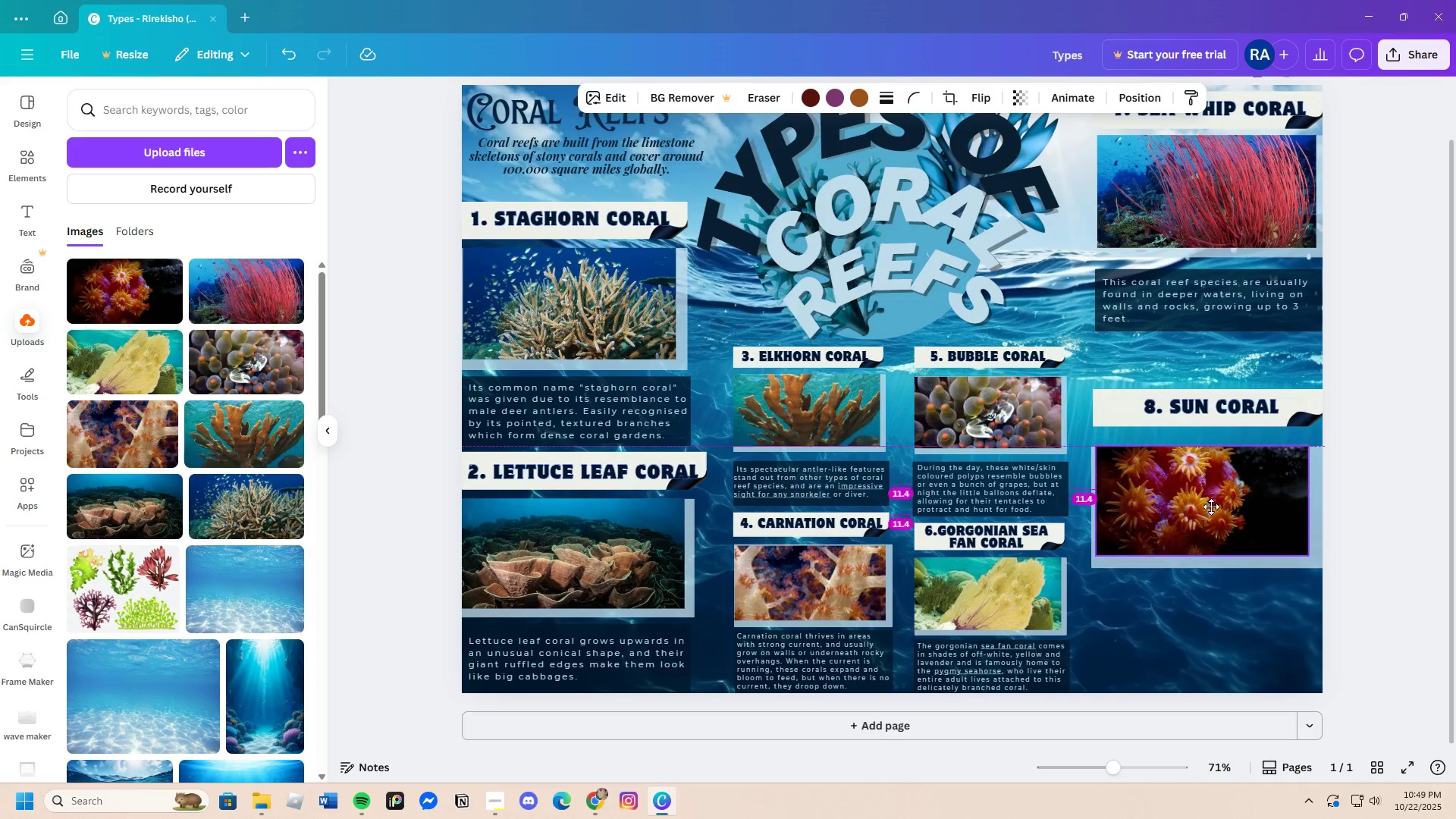 
left_click_drag(start_coordinate=[1222, 507], to_coordinate=[1210, 507])
 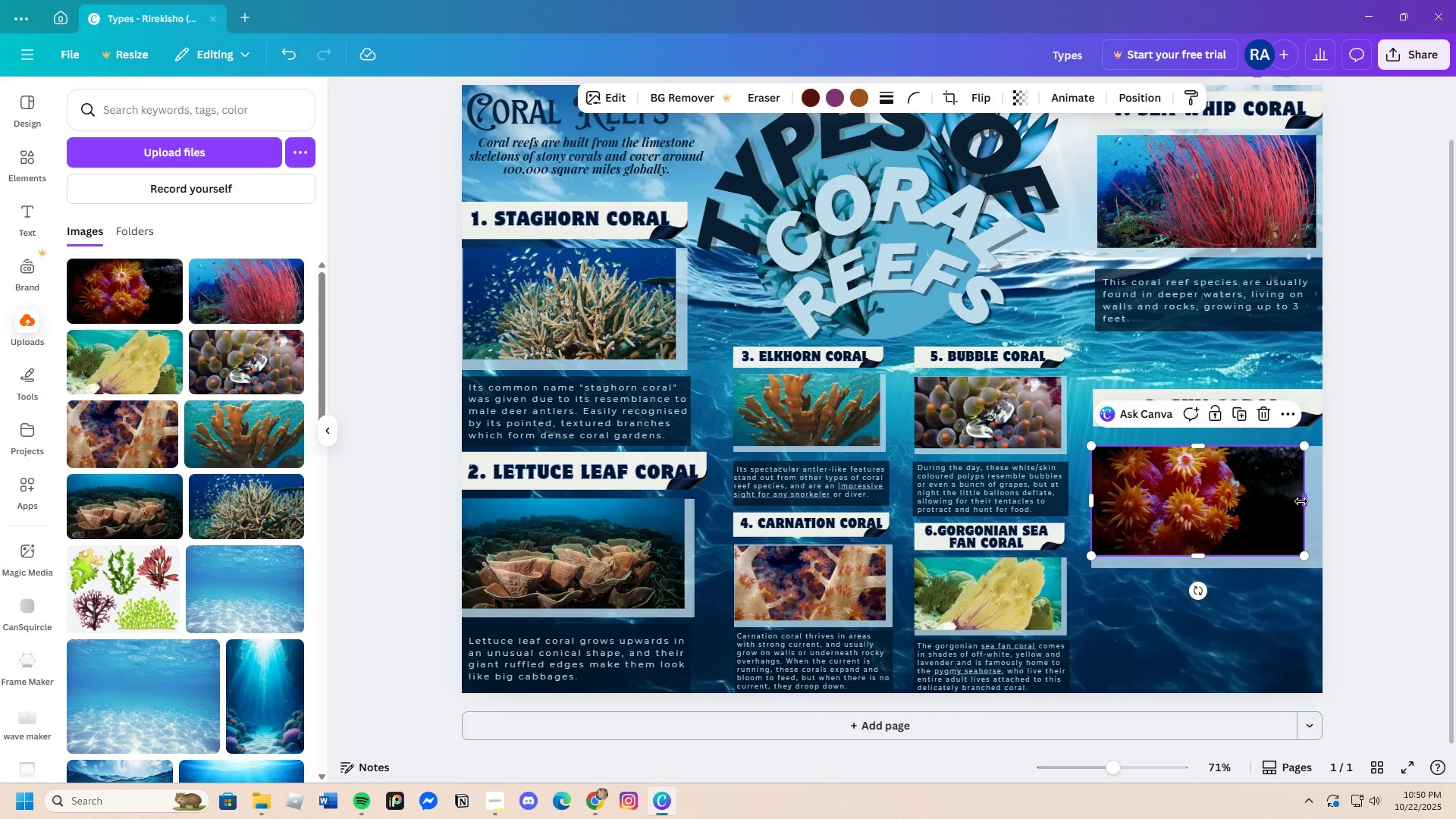 
left_click_drag(start_coordinate=[1305, 500], to_coordinate=[1312, 507])
 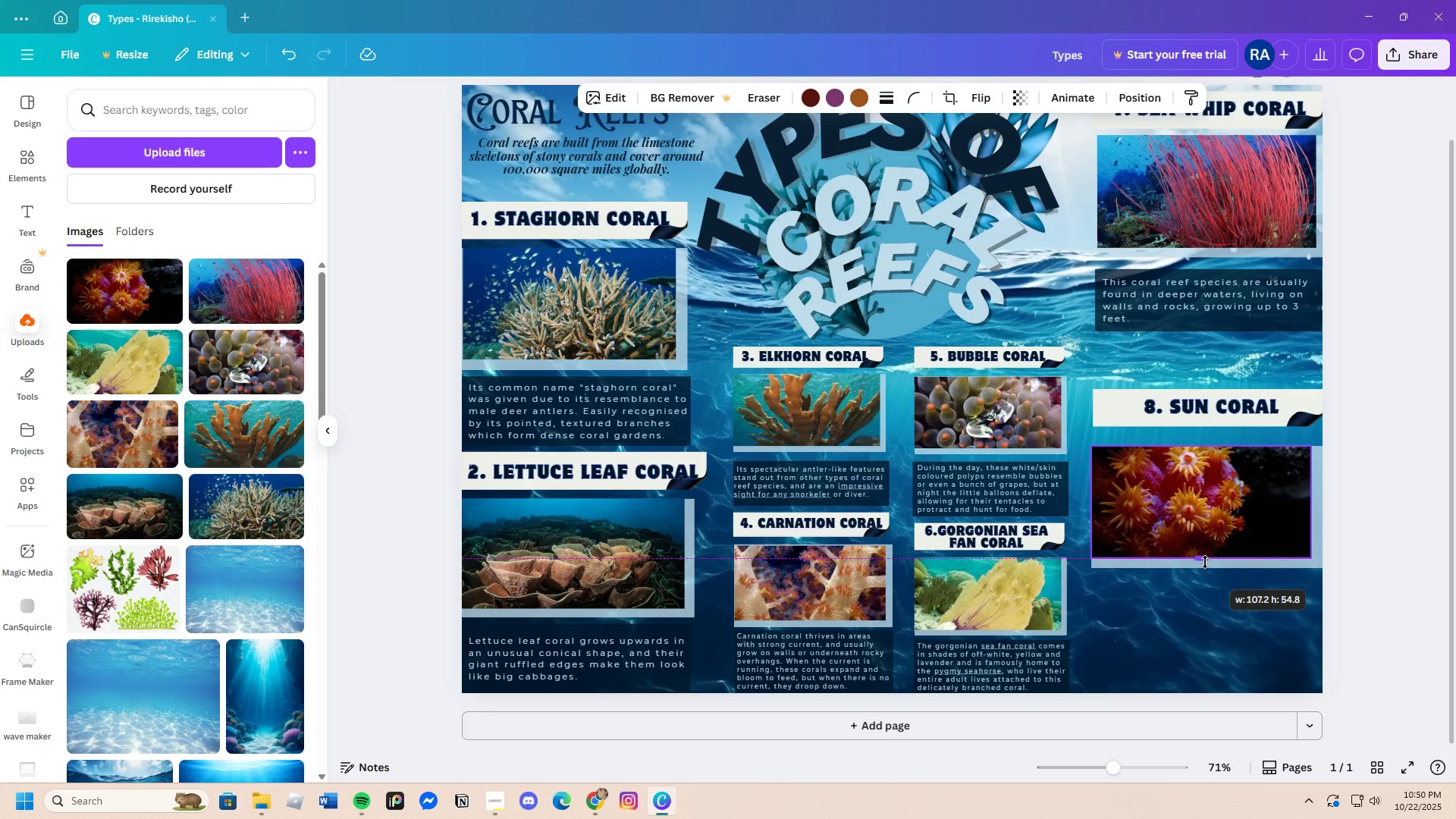 
left_click([1367, 511])
 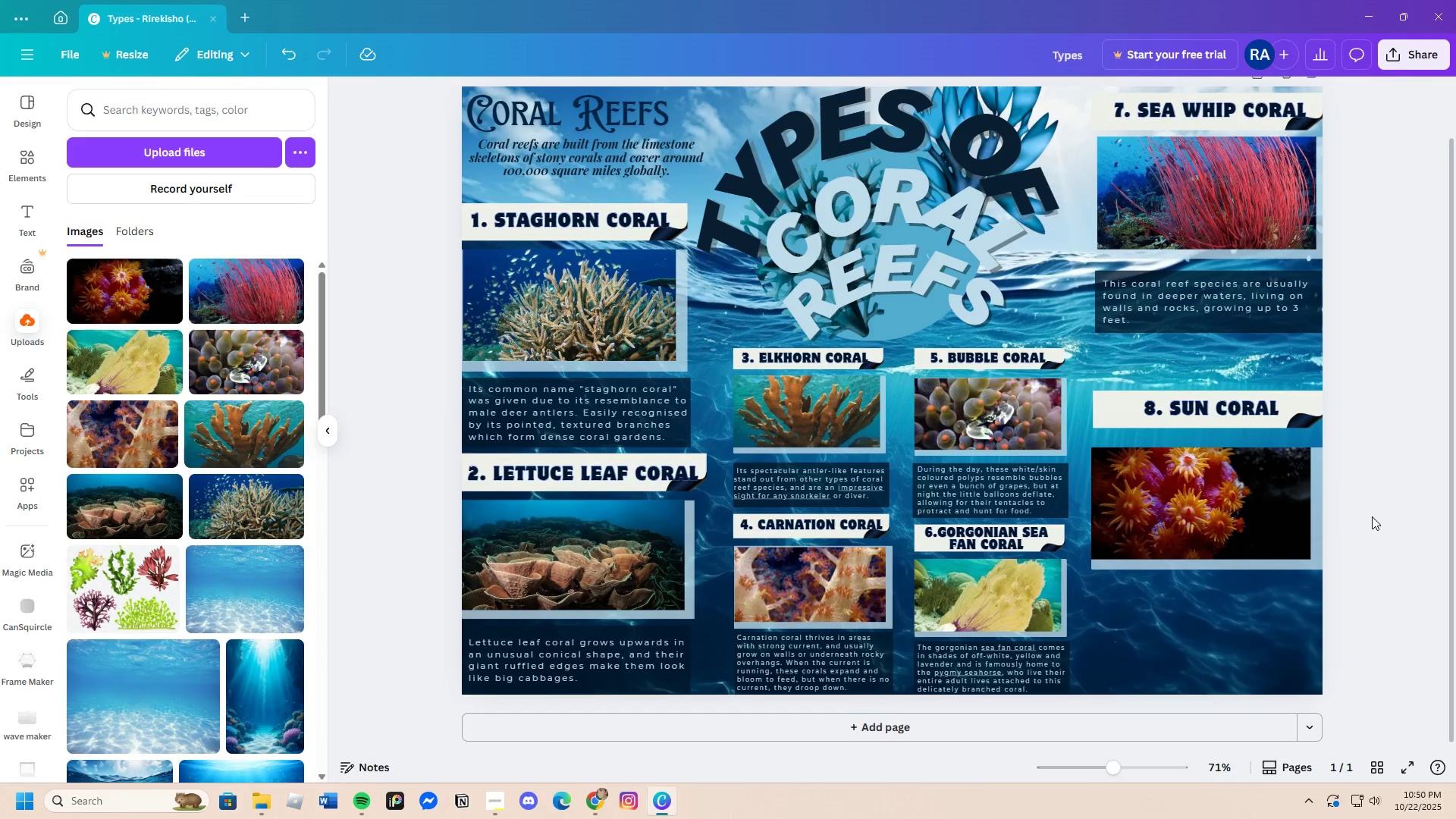 
scroll: coordinate [1371, 516], scroll_direction: up, amount: 1.0
 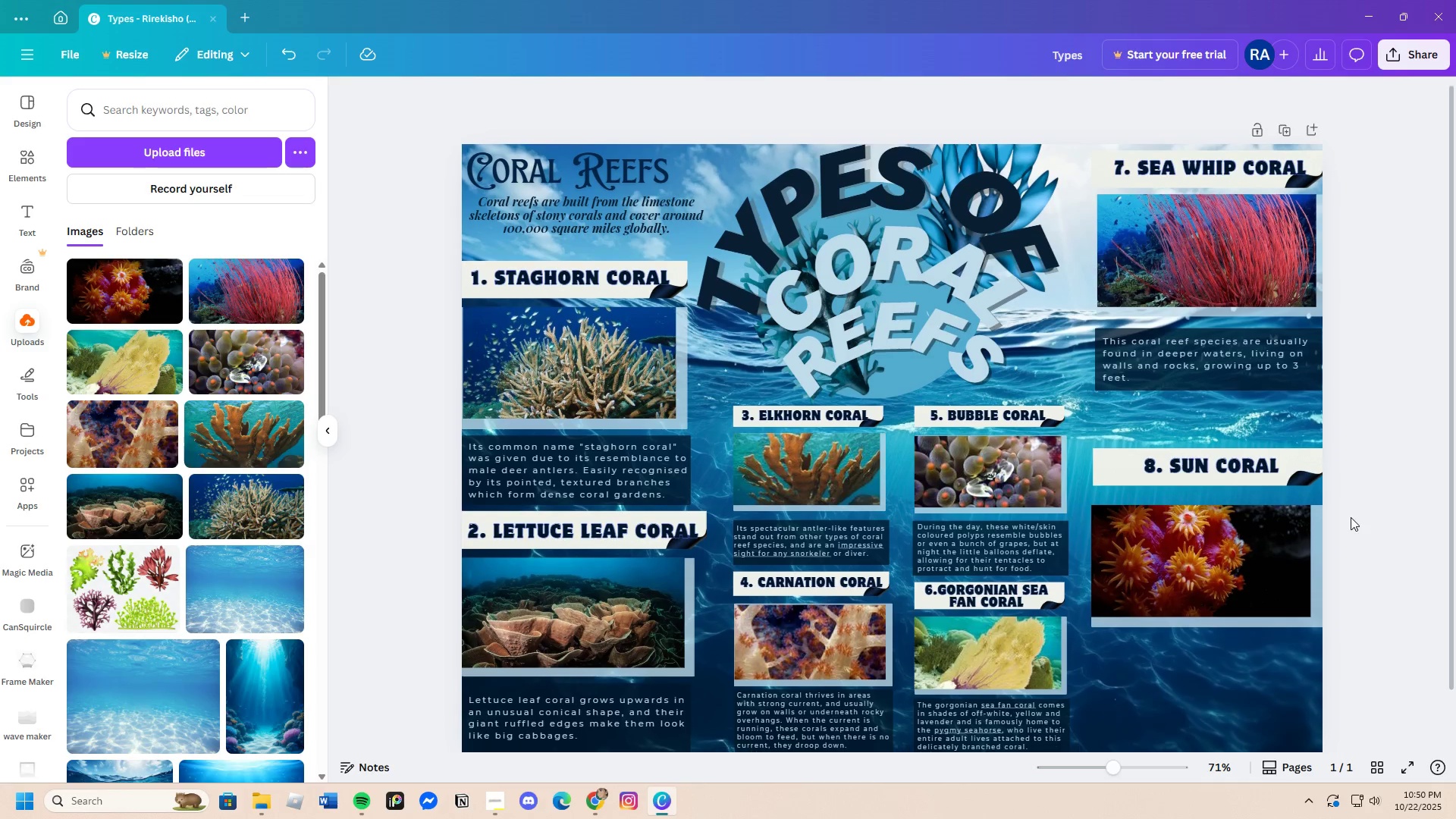 
scroll: coordinate [1352, 518], scroll_direction: down, amount: 2.0
 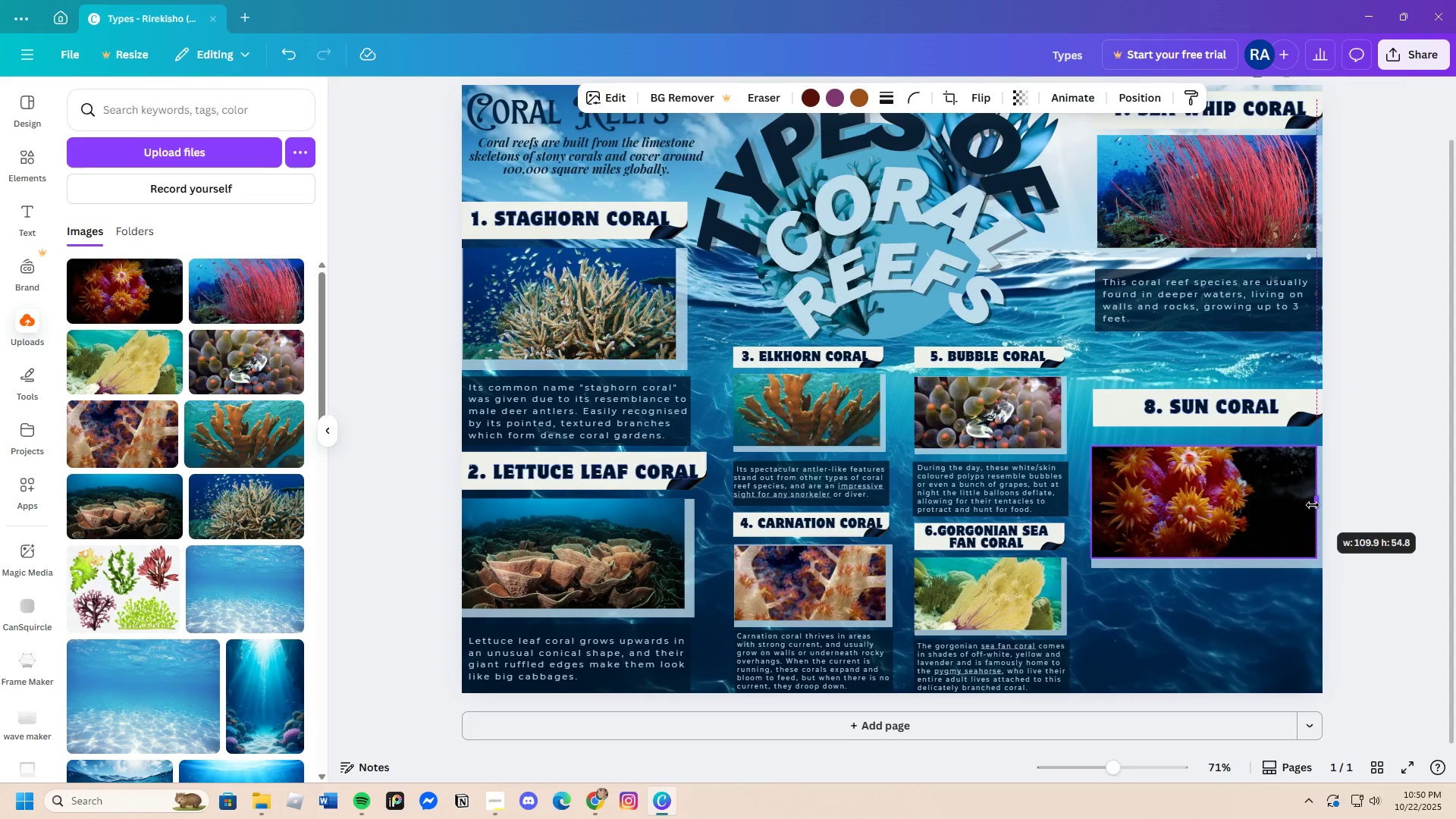 
left_click([1385, 519])
 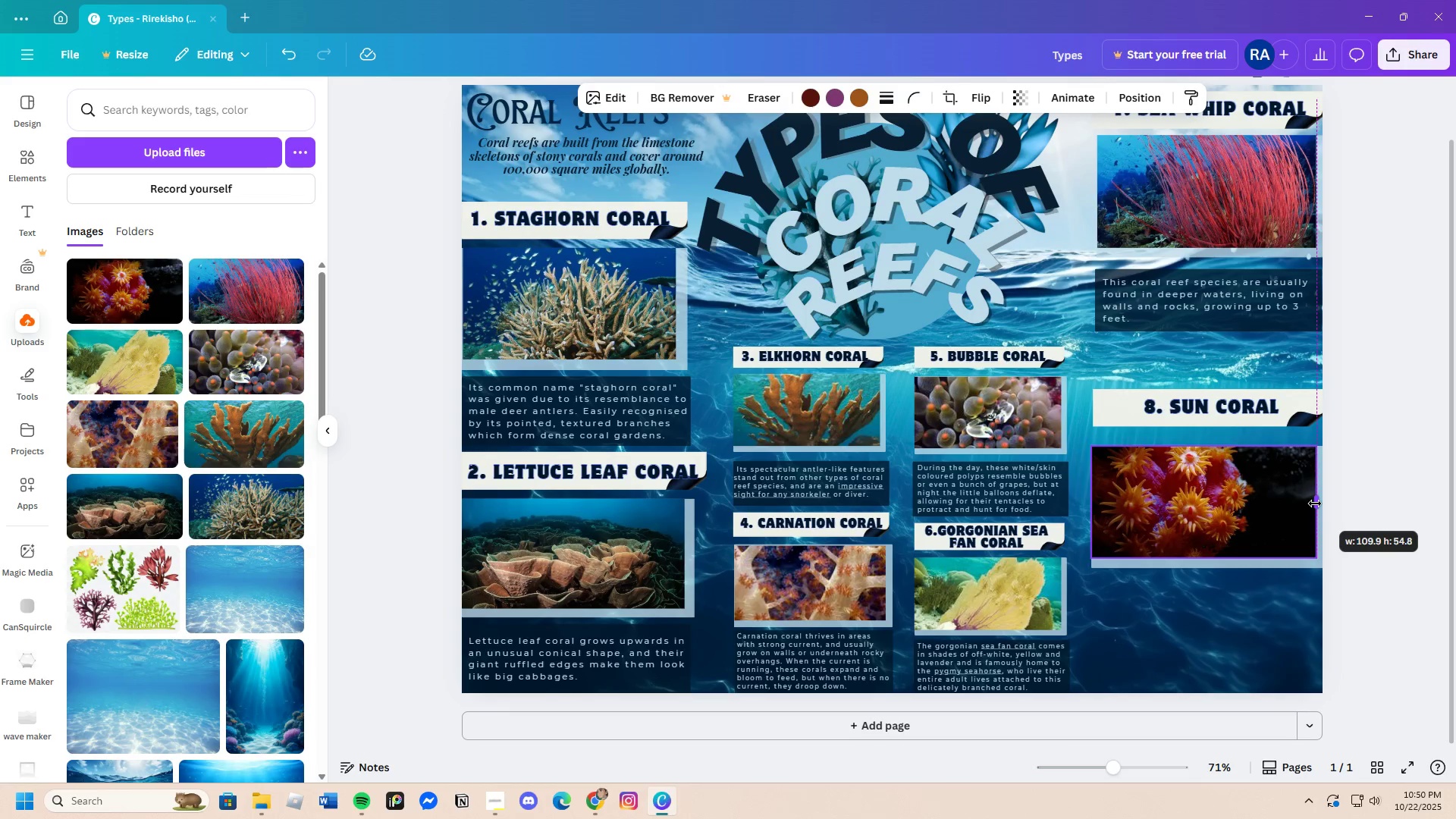 
left_click([1366, 513])
 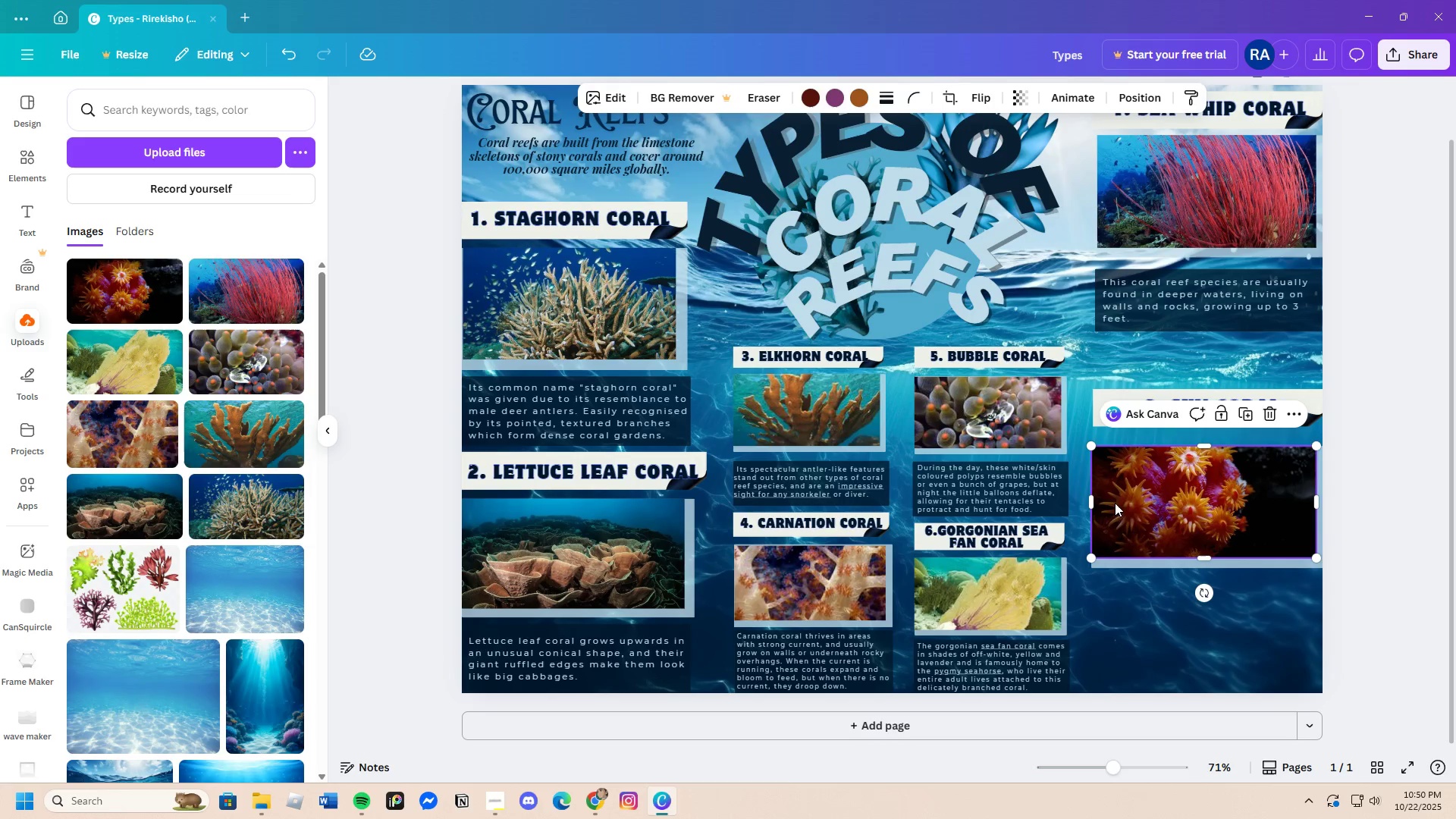 
double_click([1393, 545])
 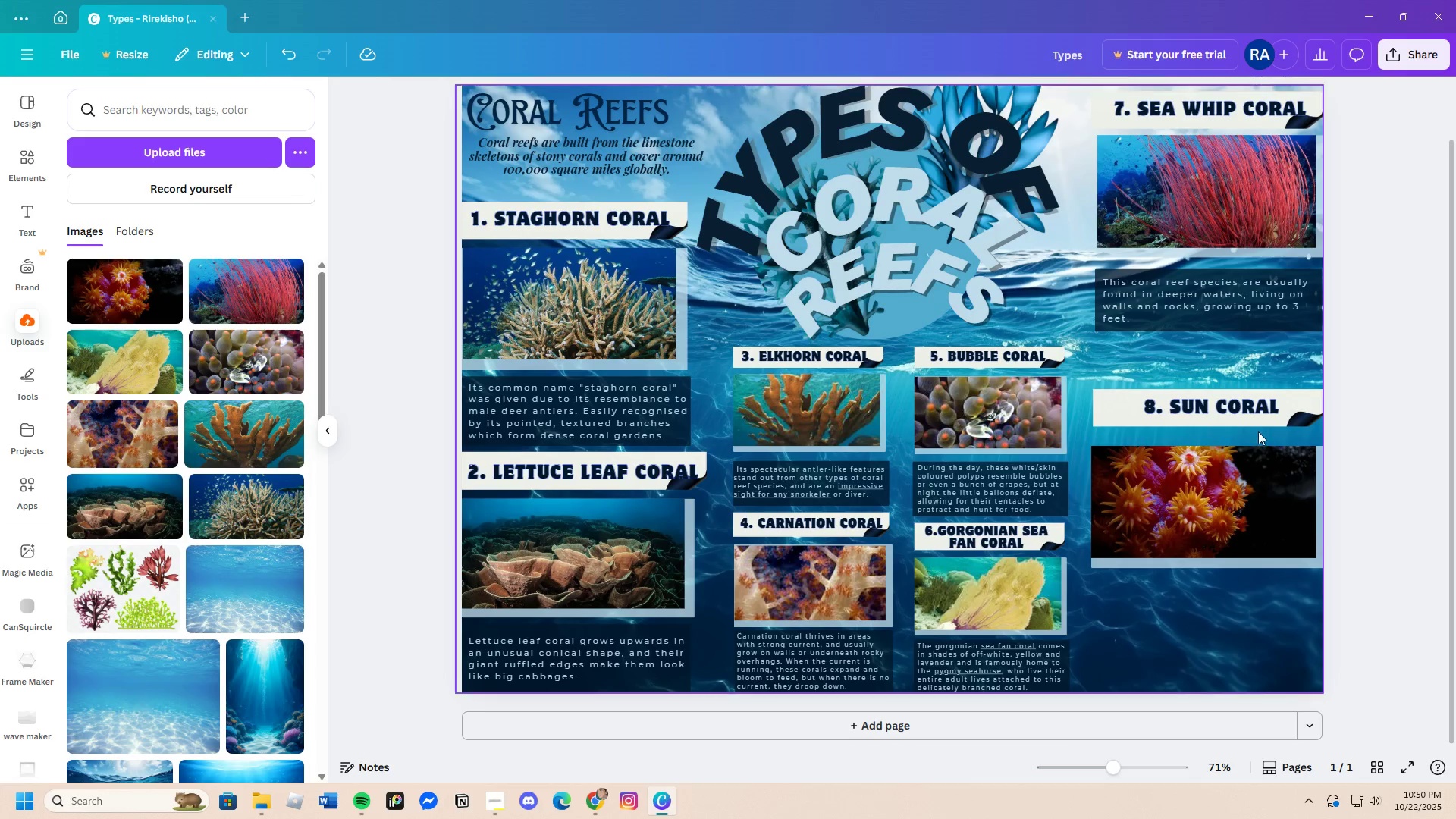 
left_click([1224, 402])
 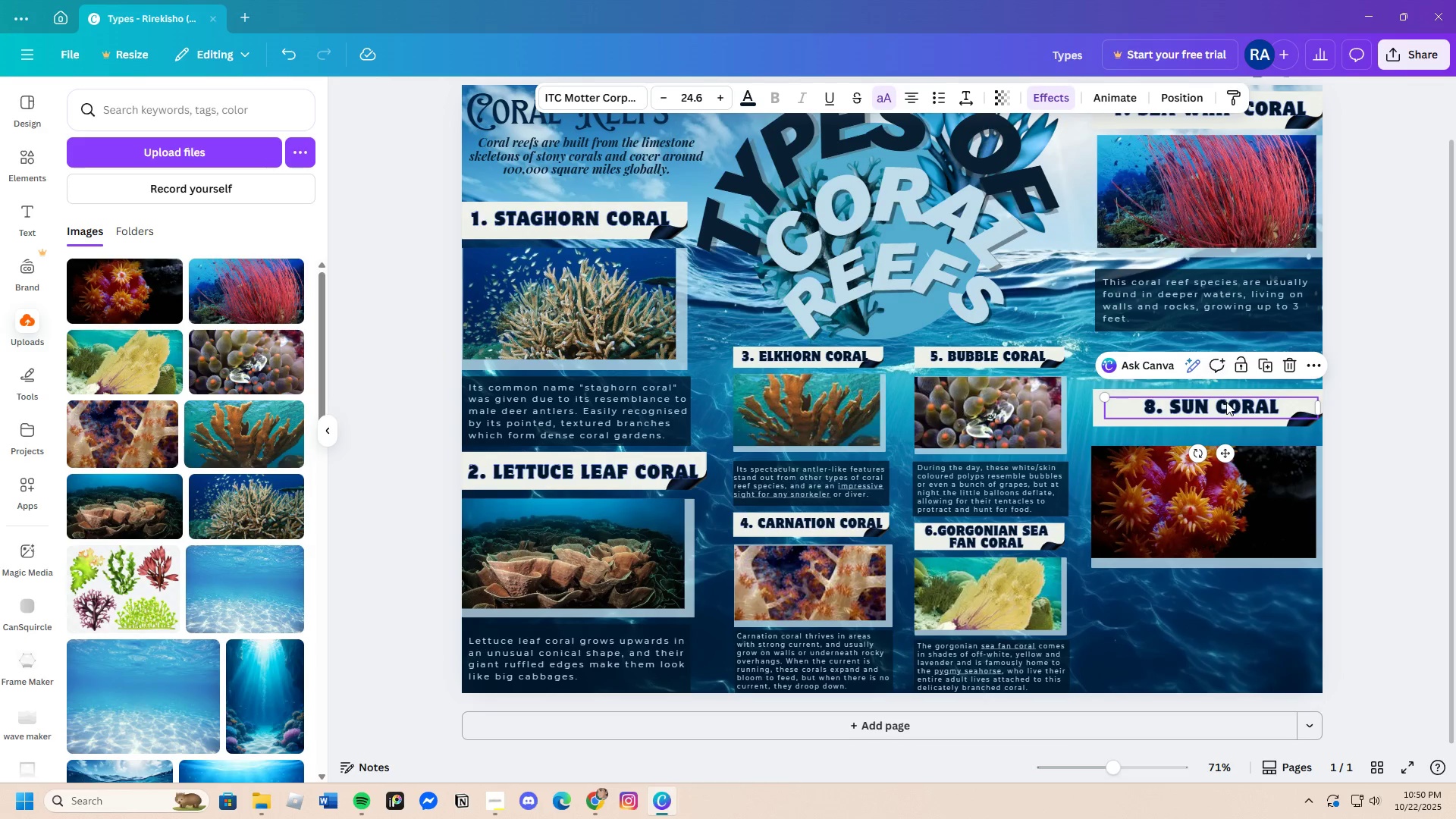 
left_click_drag(start_coordinate=[1226, 402], to_coordinate=[1220, 402])
 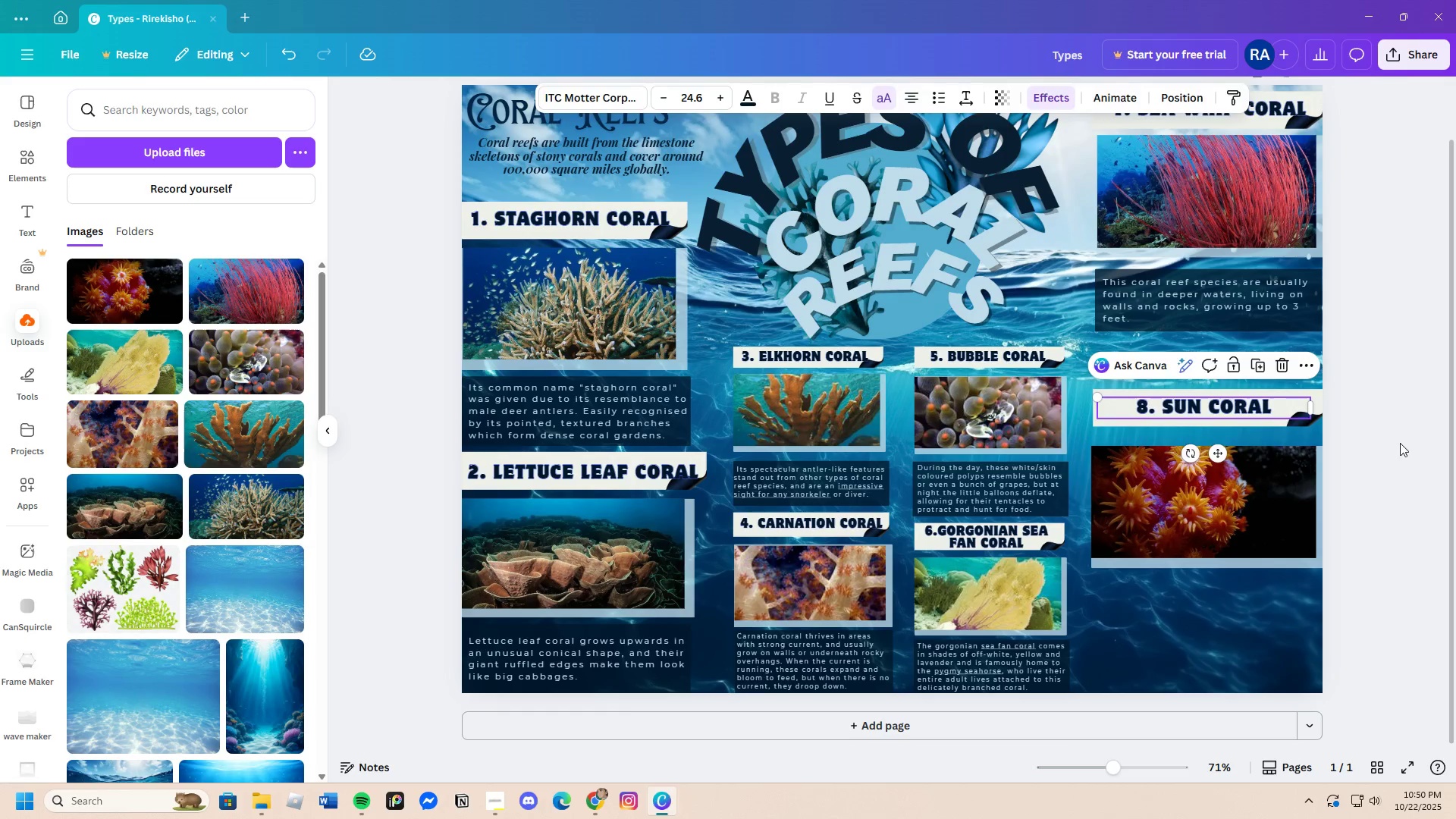 
left_click([1400, 443])
 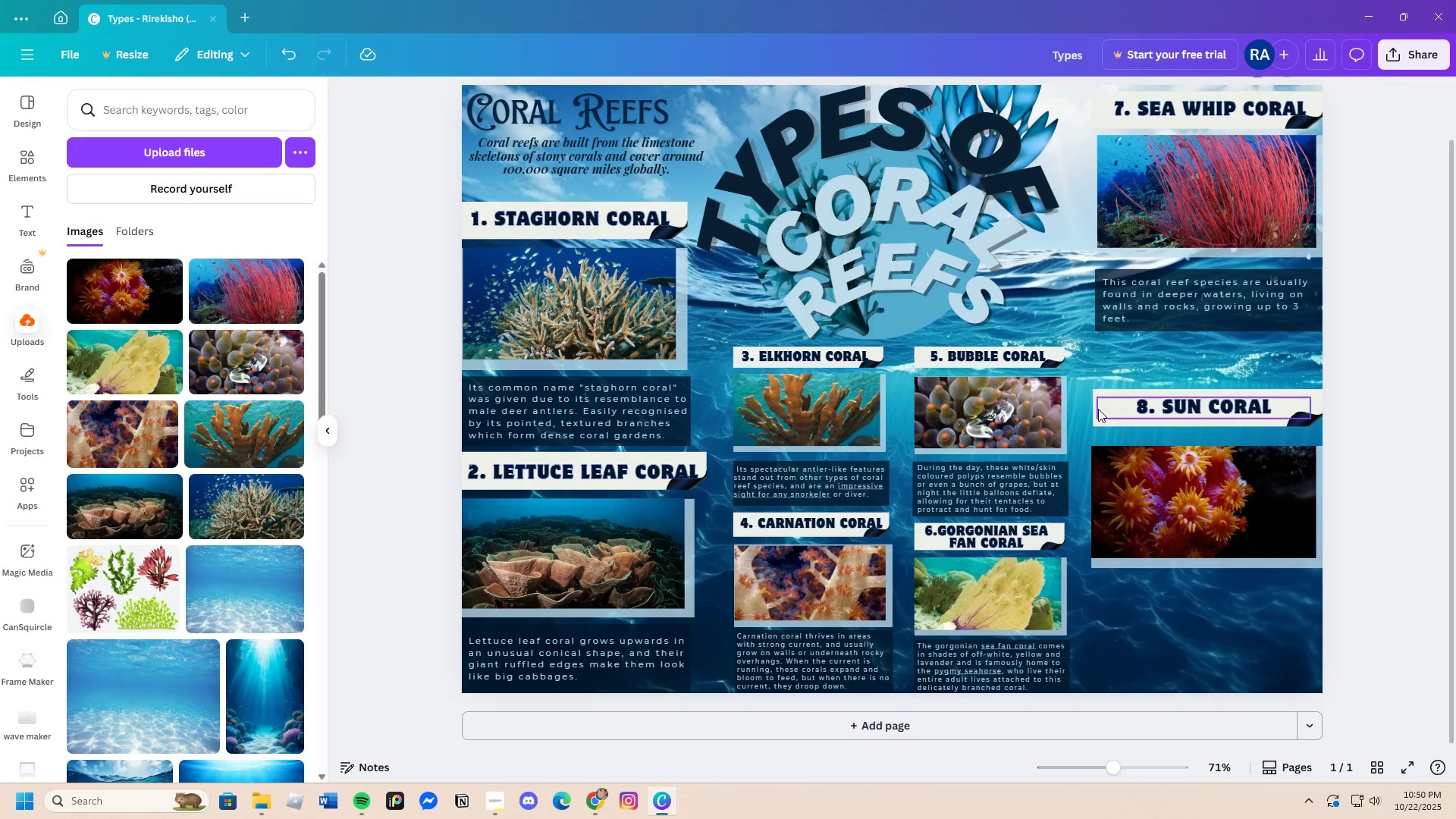 
left_click([1099, 410])
 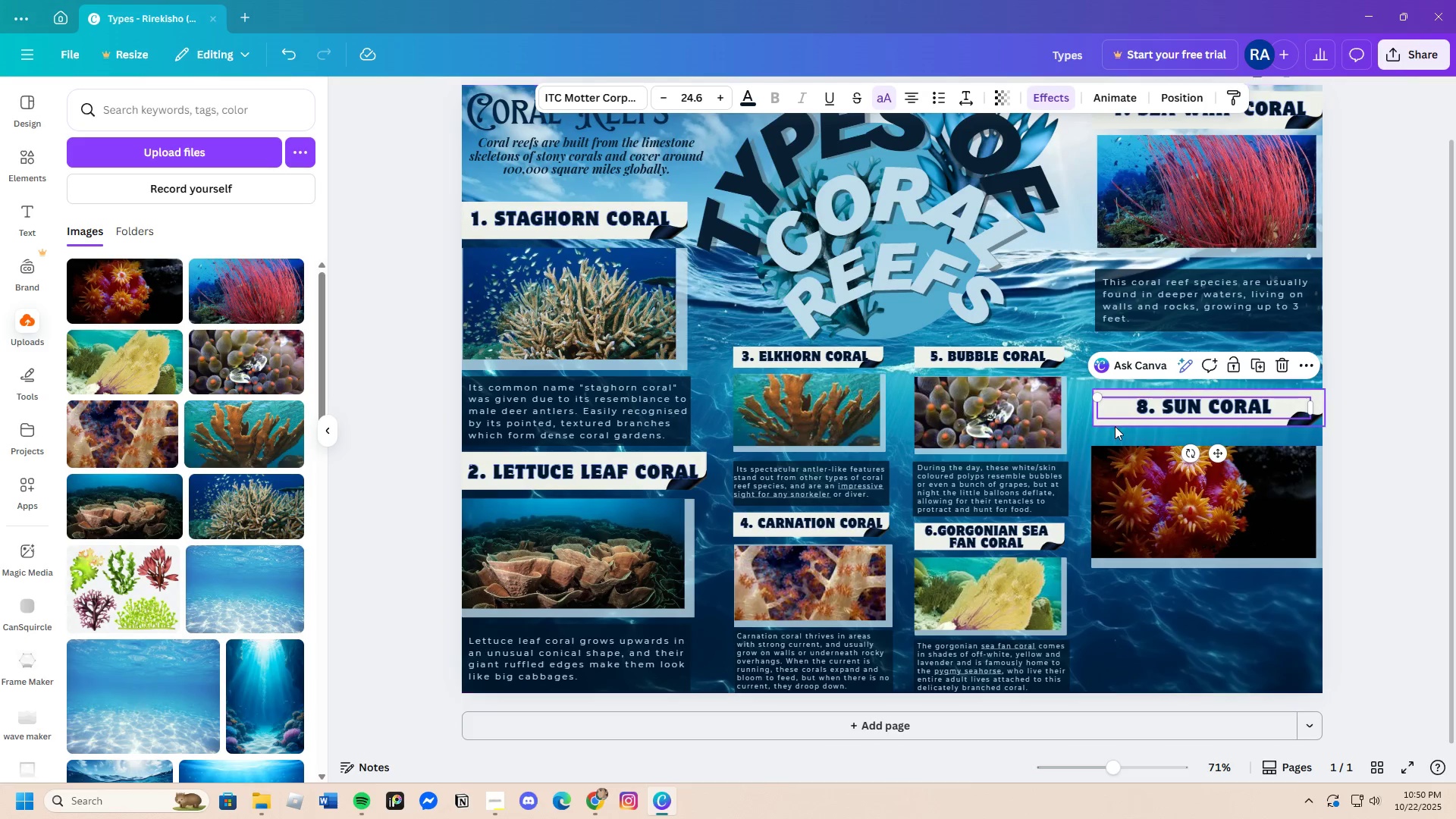 
left_click([1113, 425])
 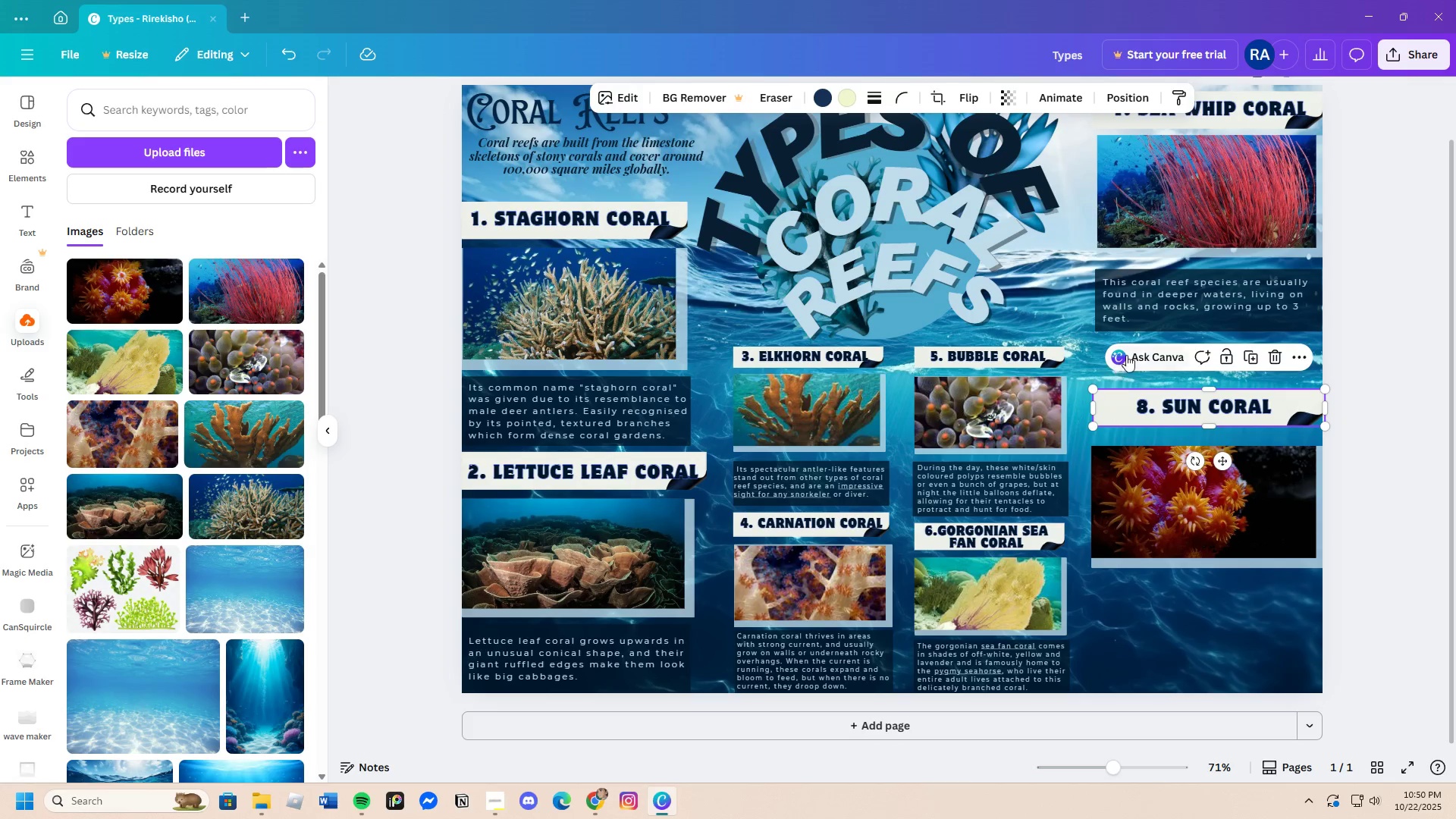 
left_click([1172, 325])
 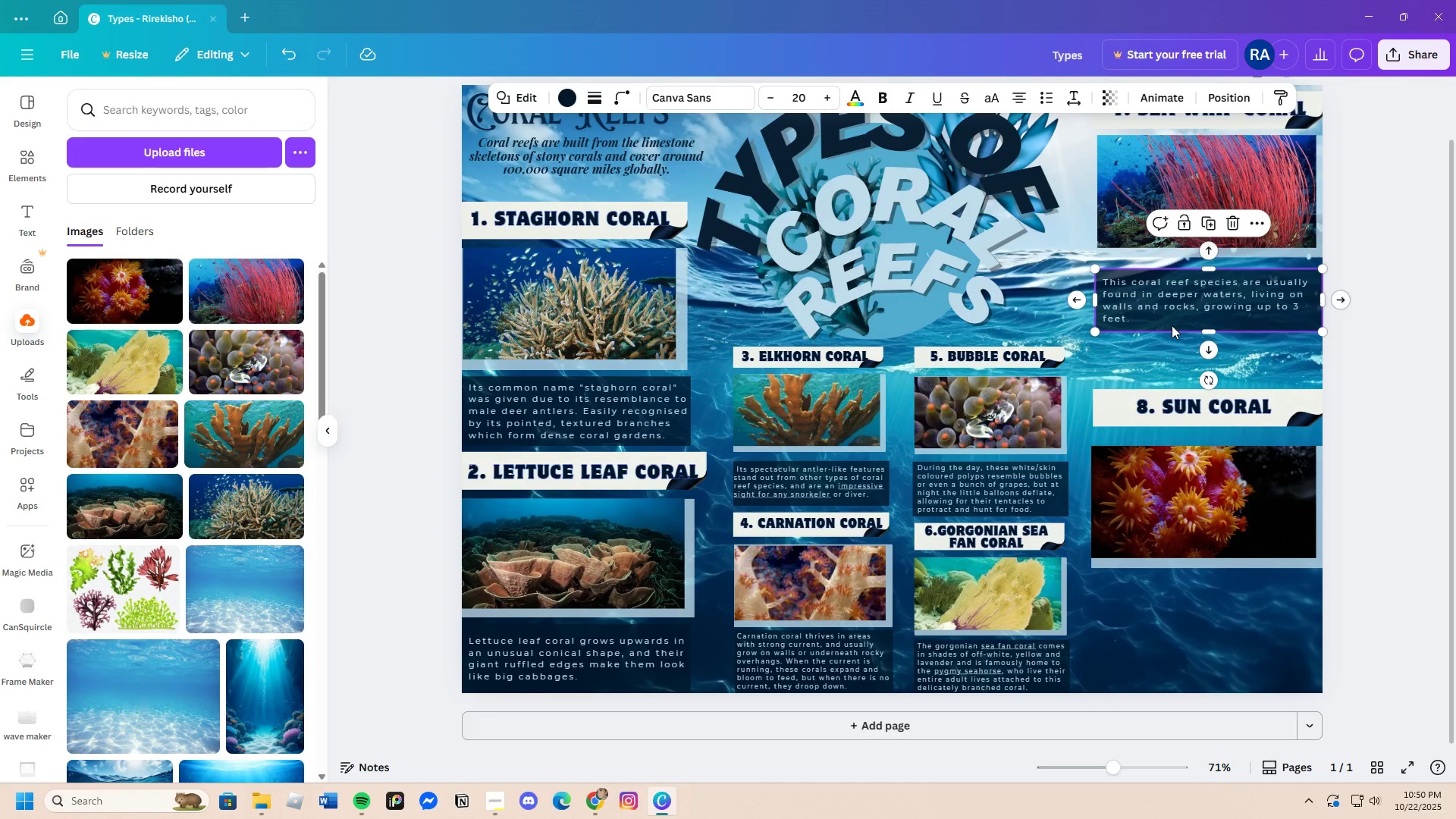 
key(Control+C)
 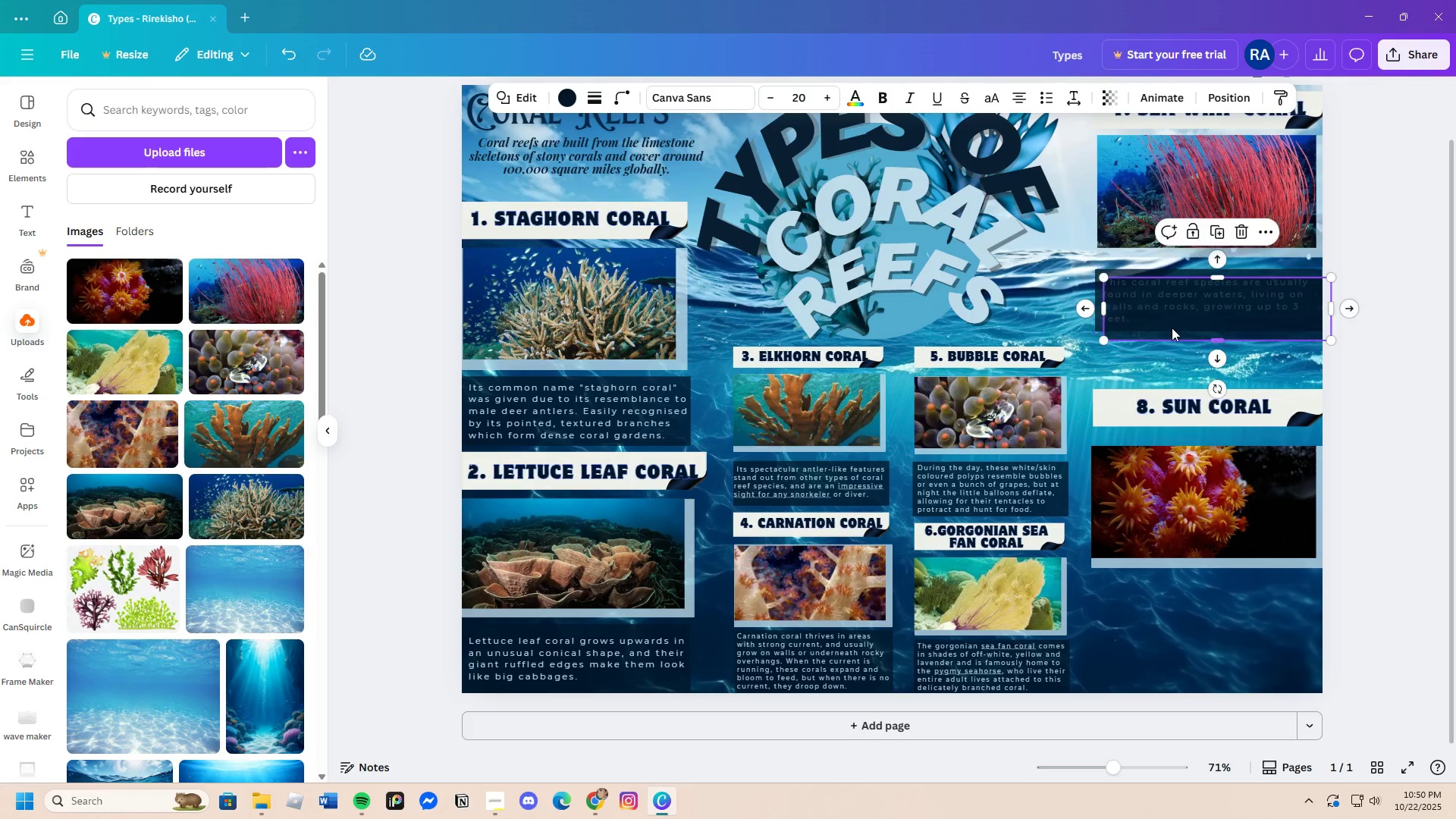 
key(Control+V)
 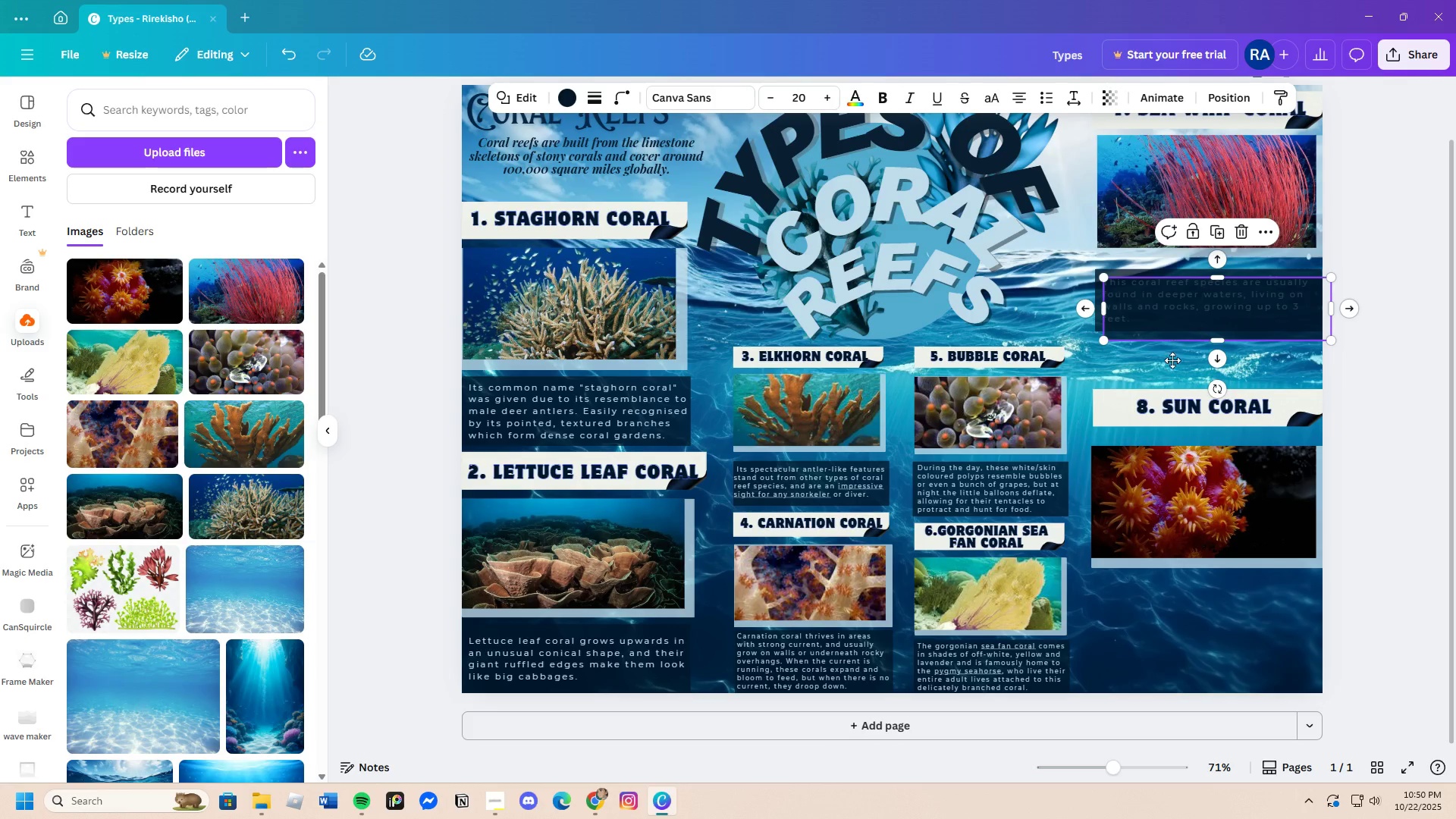 
left_click_drag(start_coordinate=[1172, 328], to_coordinate=[1163, 640])
 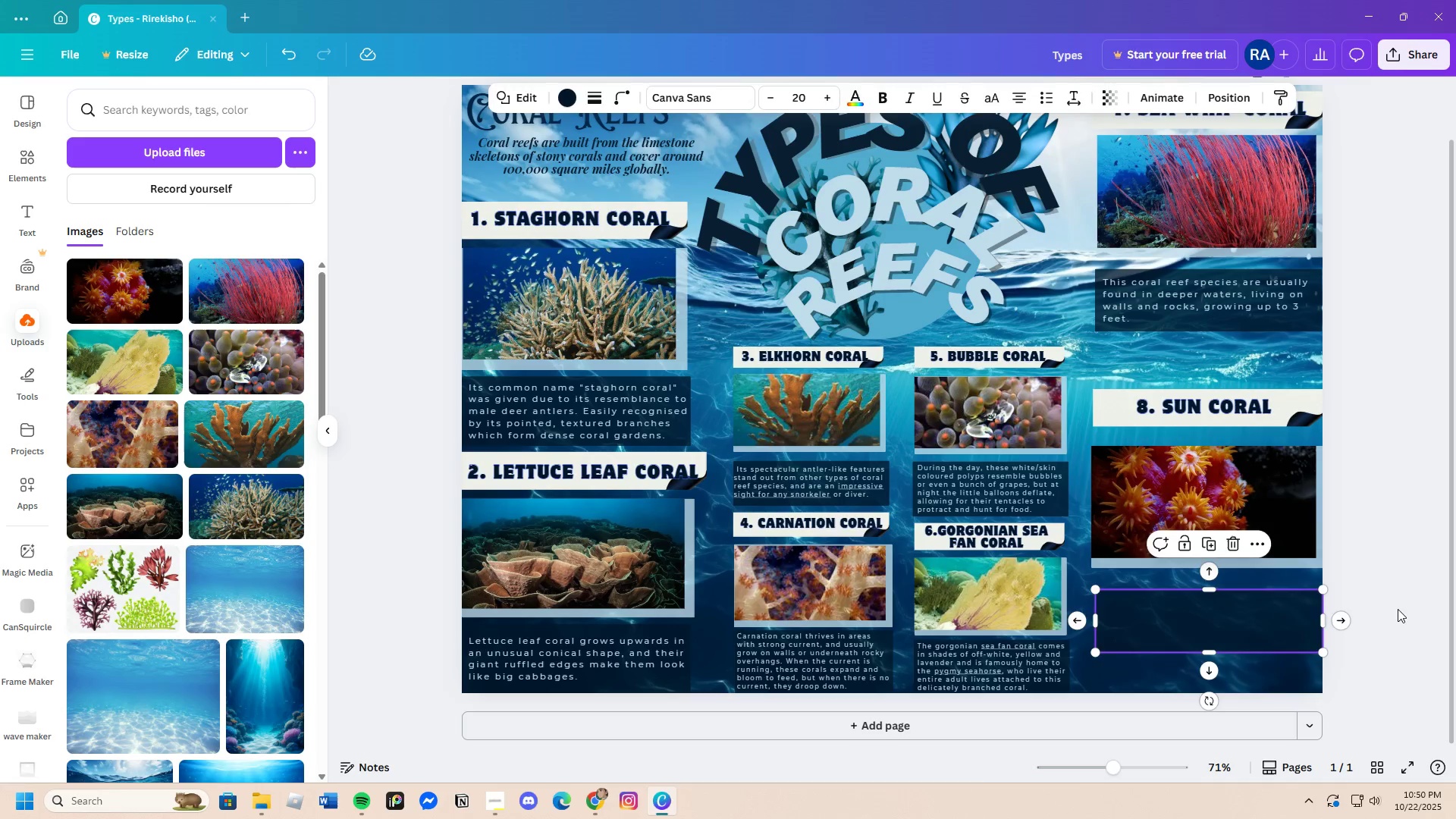 
left_click([1398, 609])
 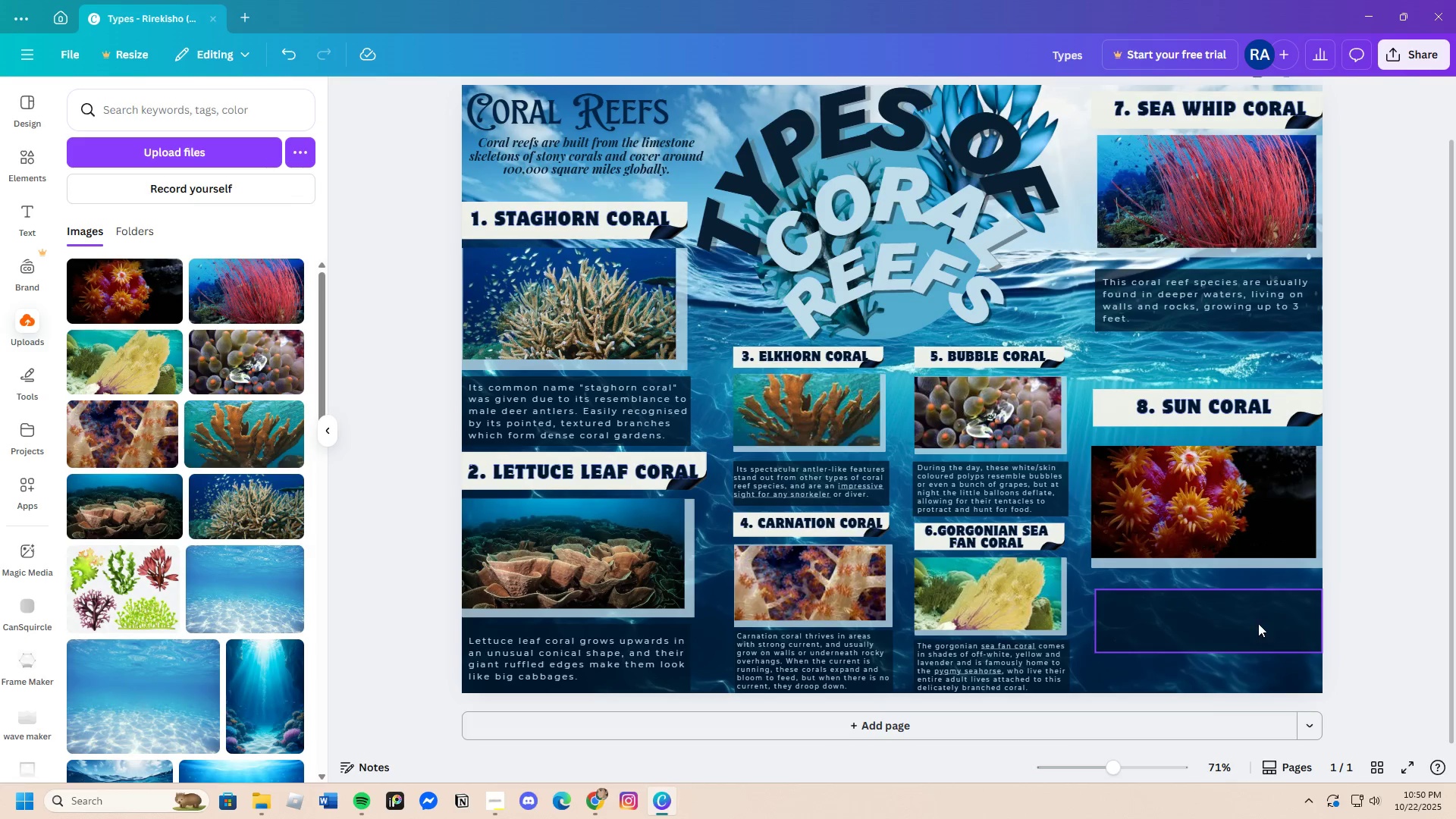 
left_click([1255, 622])
 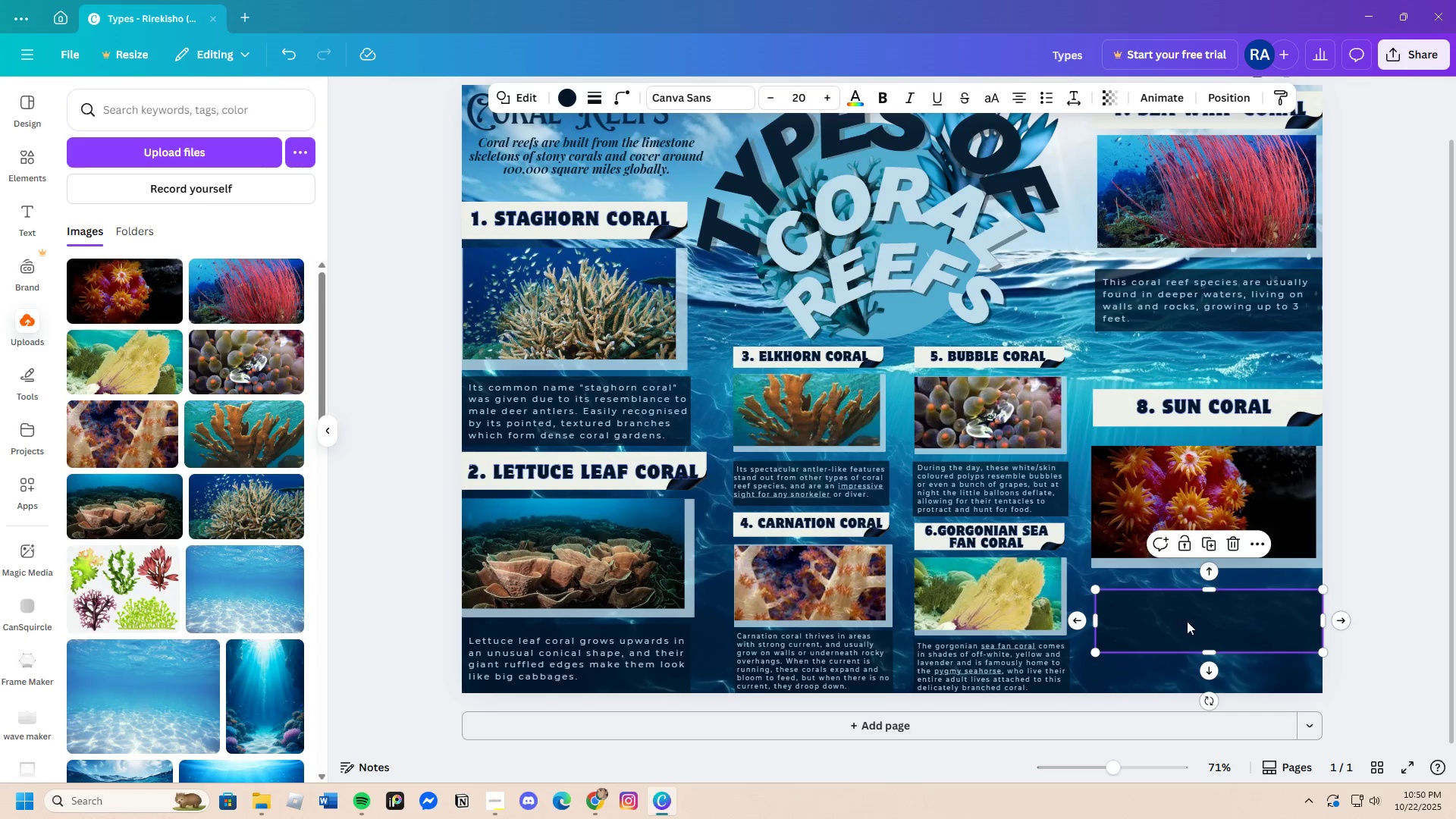 
left_click_drag(start_coordinate=[1188, 621], to_coordinate=[1184, 620])
 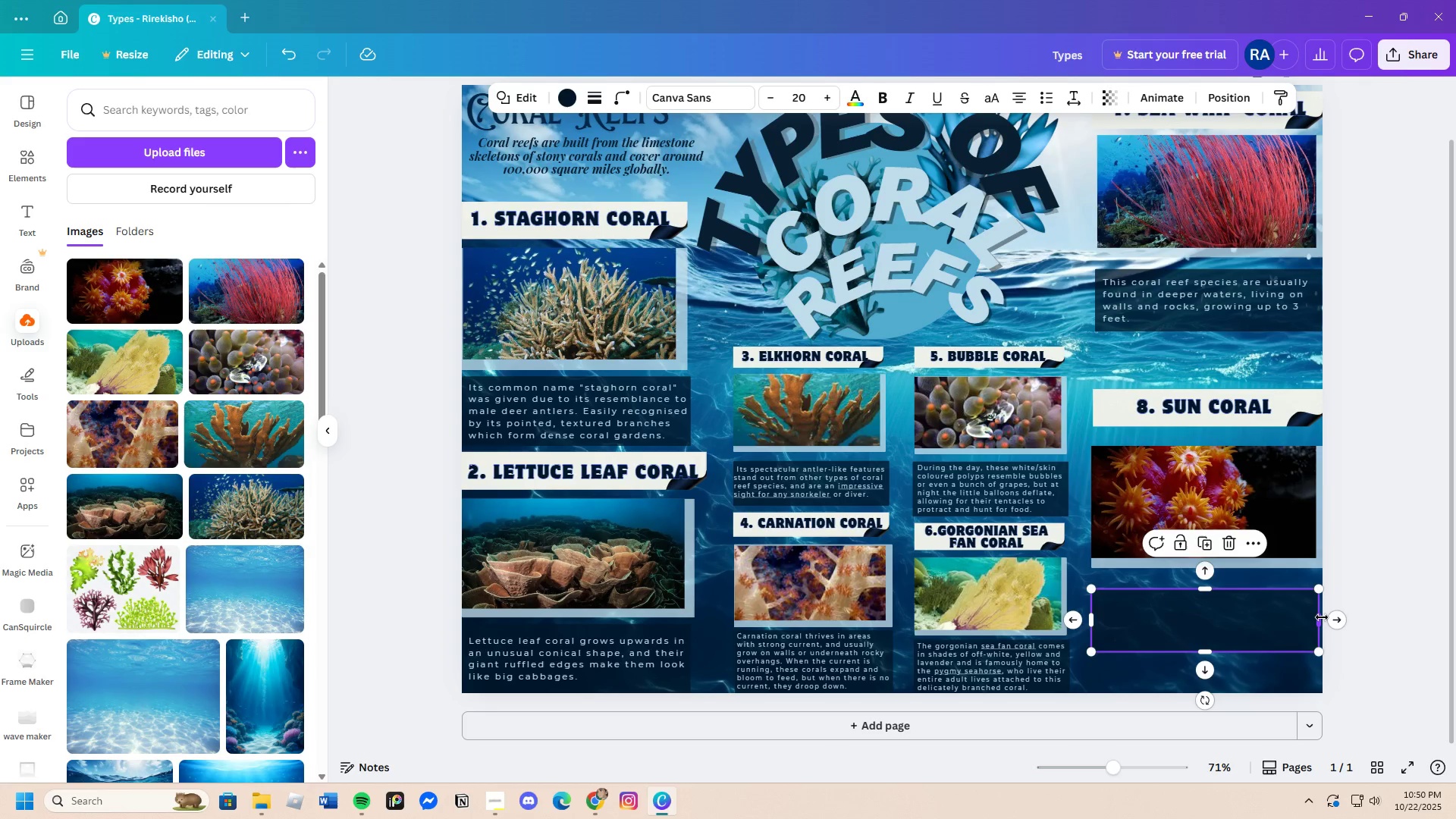 
left_click_drag(start_coordinate=[1322, 617], to_coordinate=[1327, 618])
 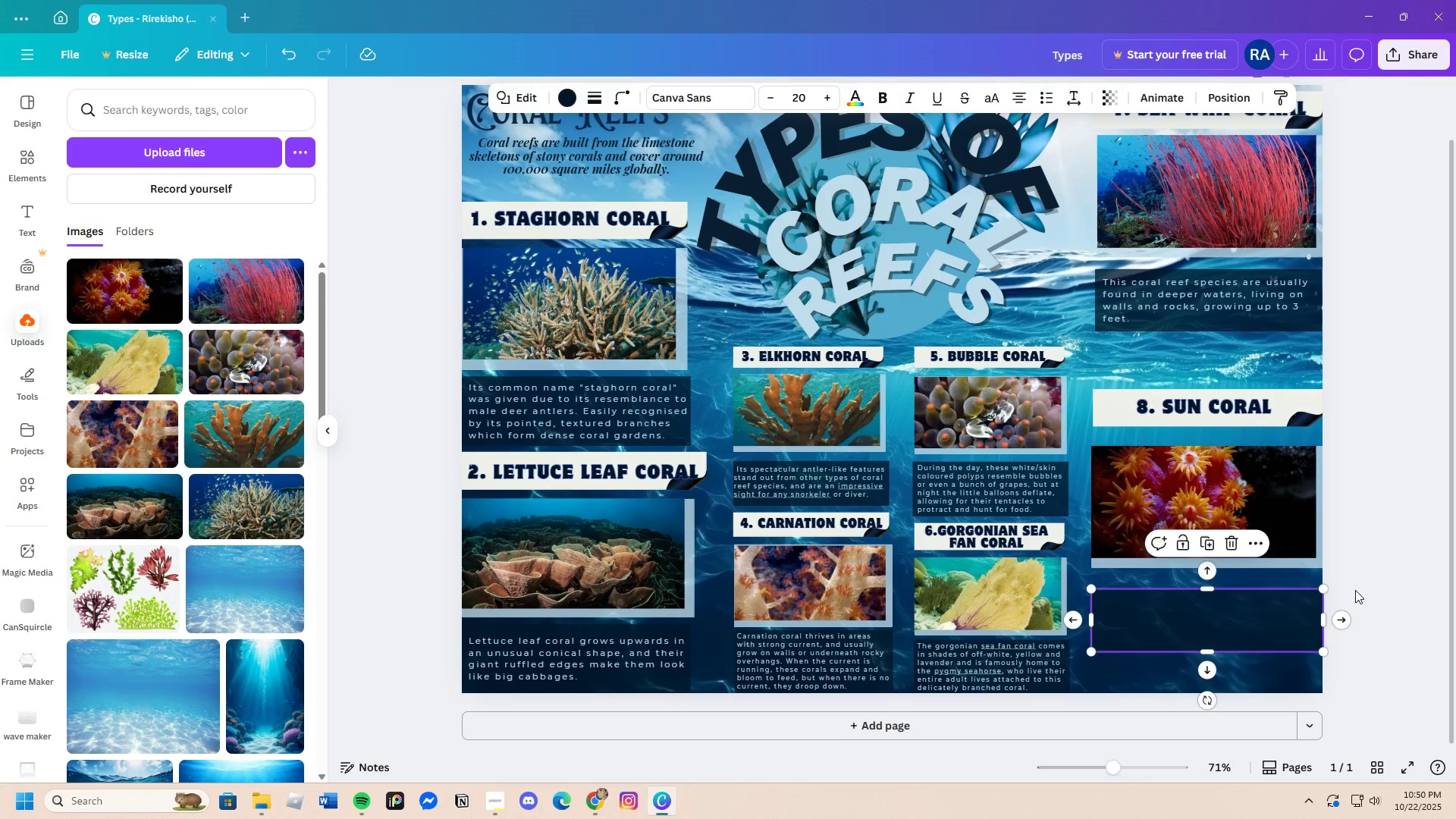 
left_click([1355, 590])
 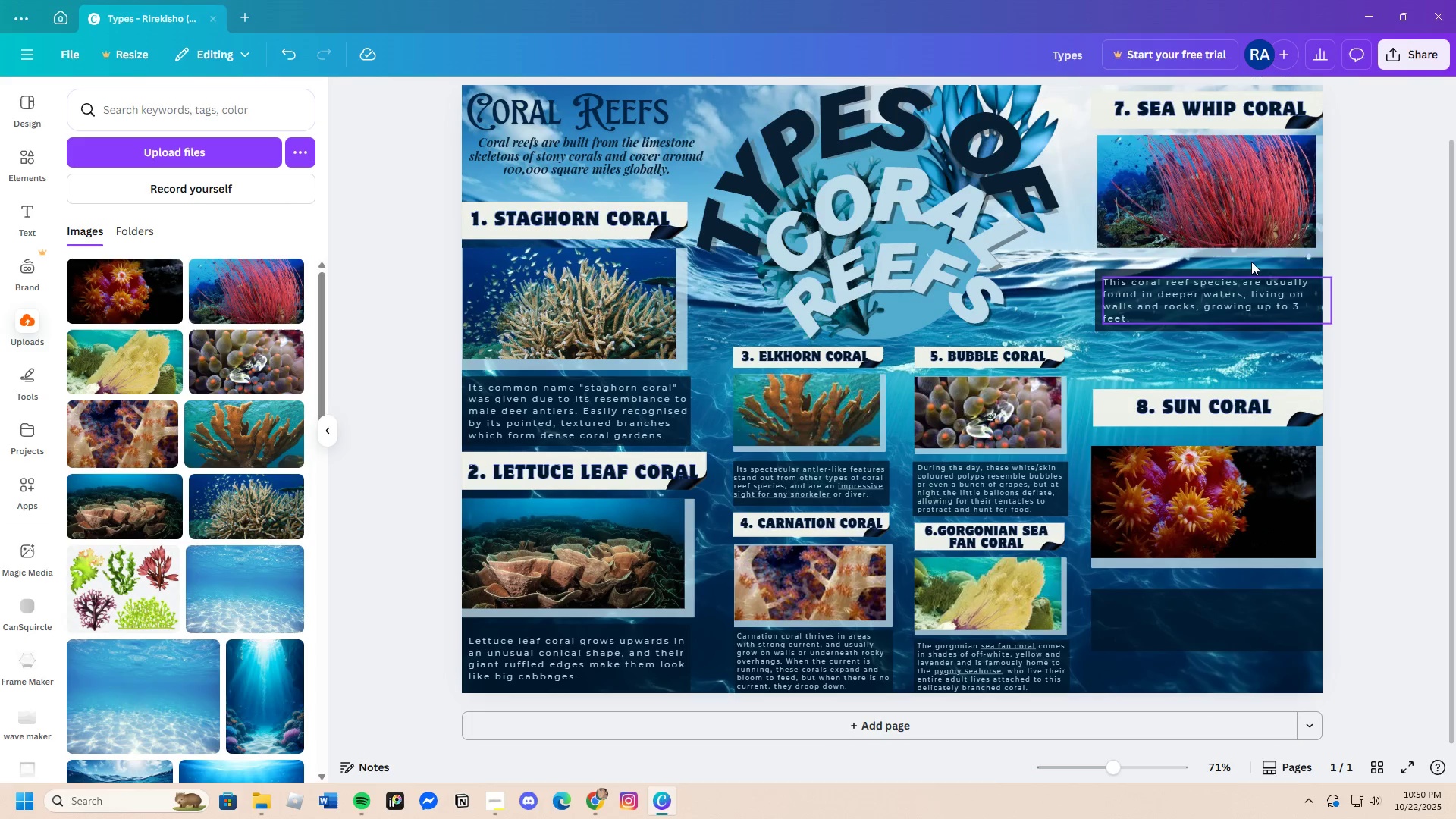 
left_click([1225, 306])
 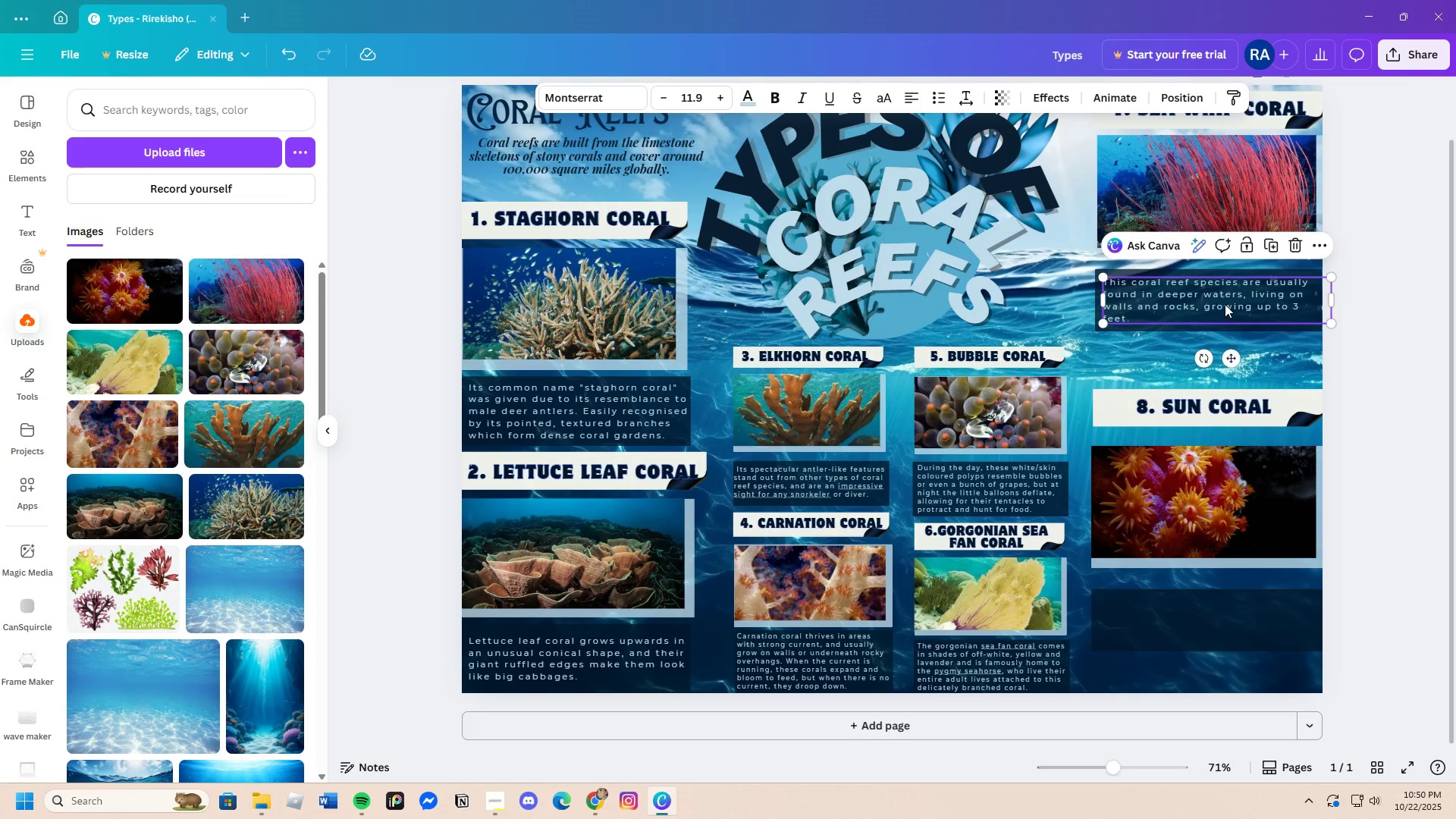 
key(Control+C)
 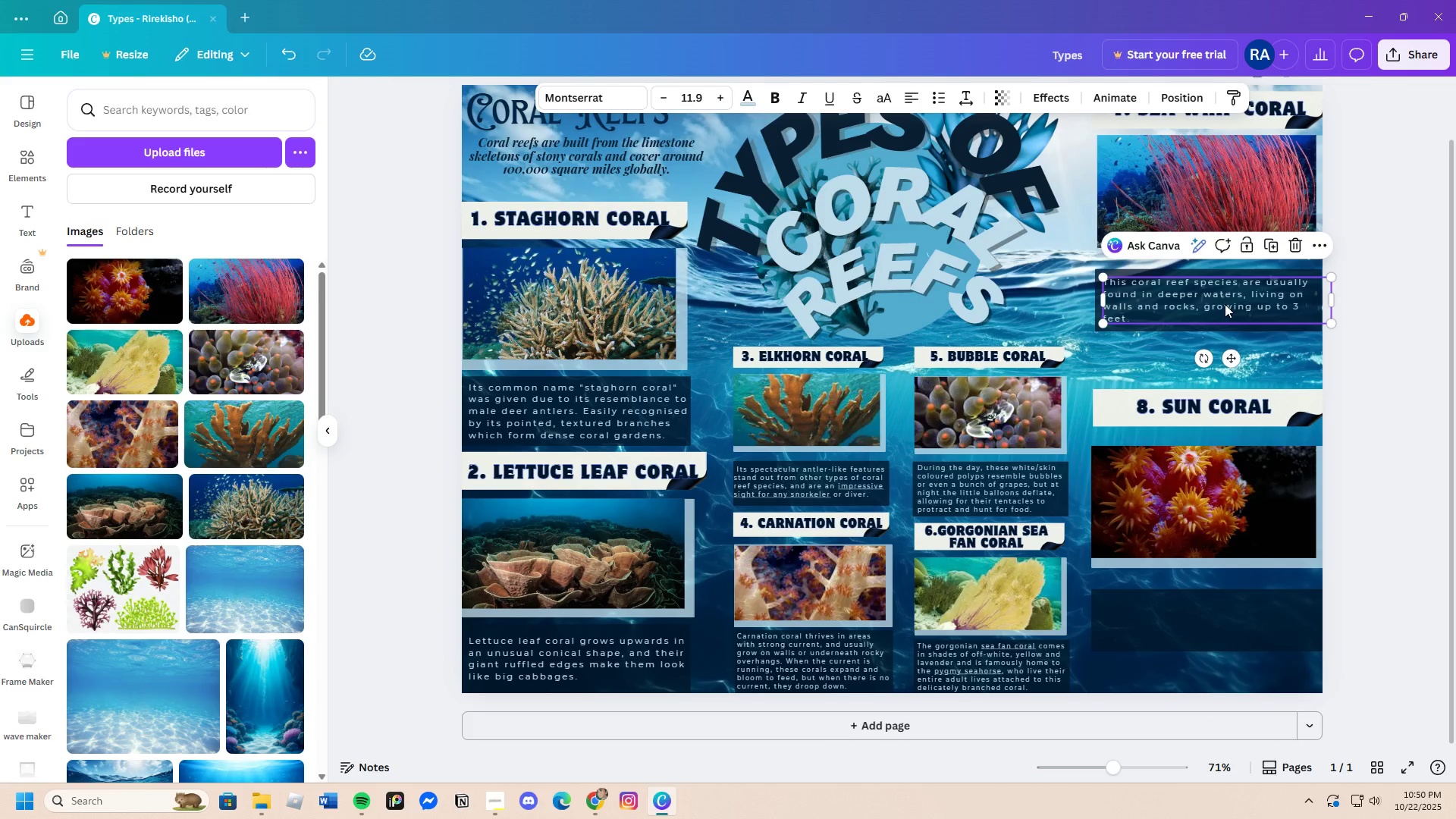 
key(Control+V)
 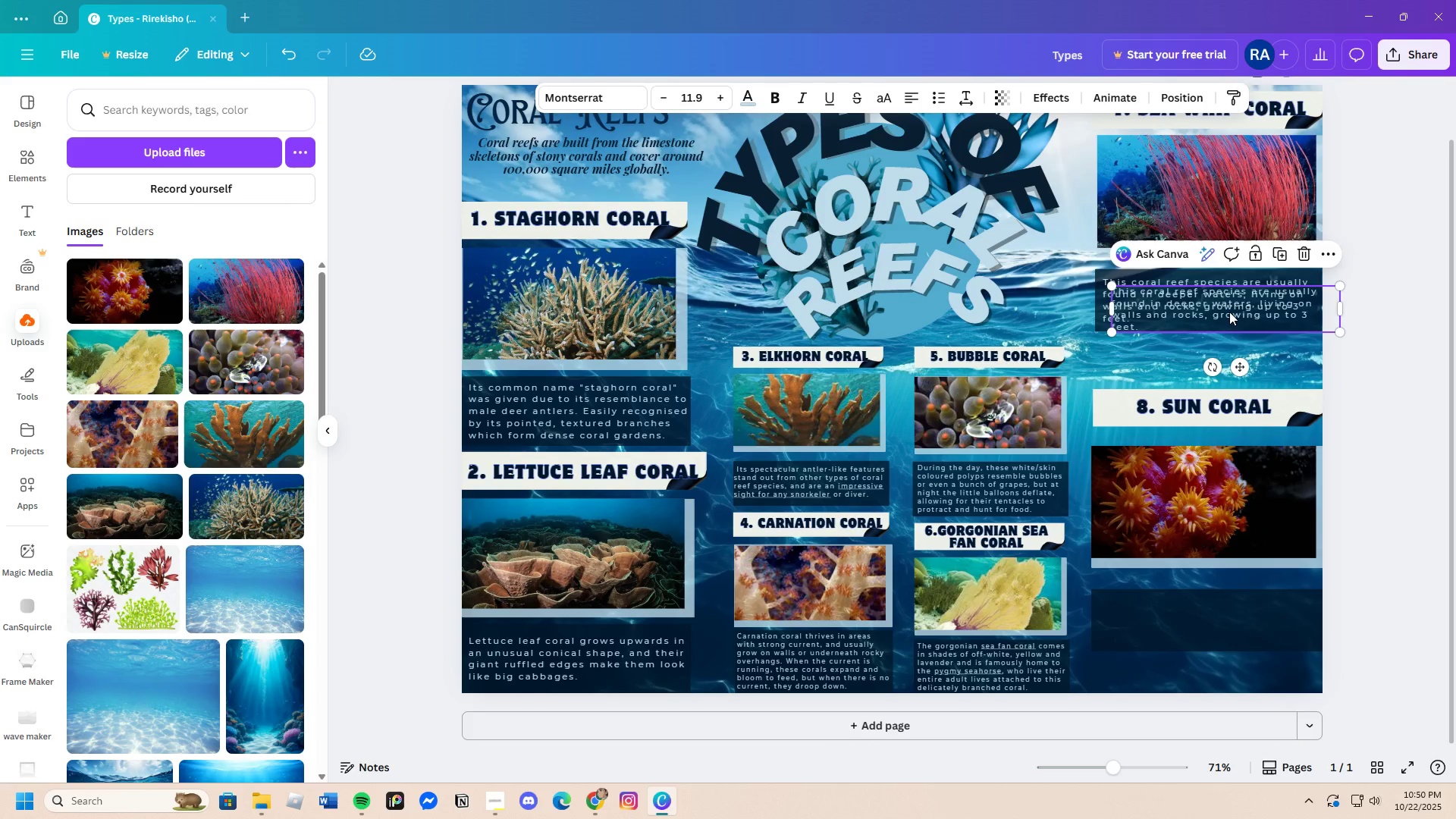 
left_click_drag(start_coordinate=[1228, 303], to_coordinate=[1215, 614])
 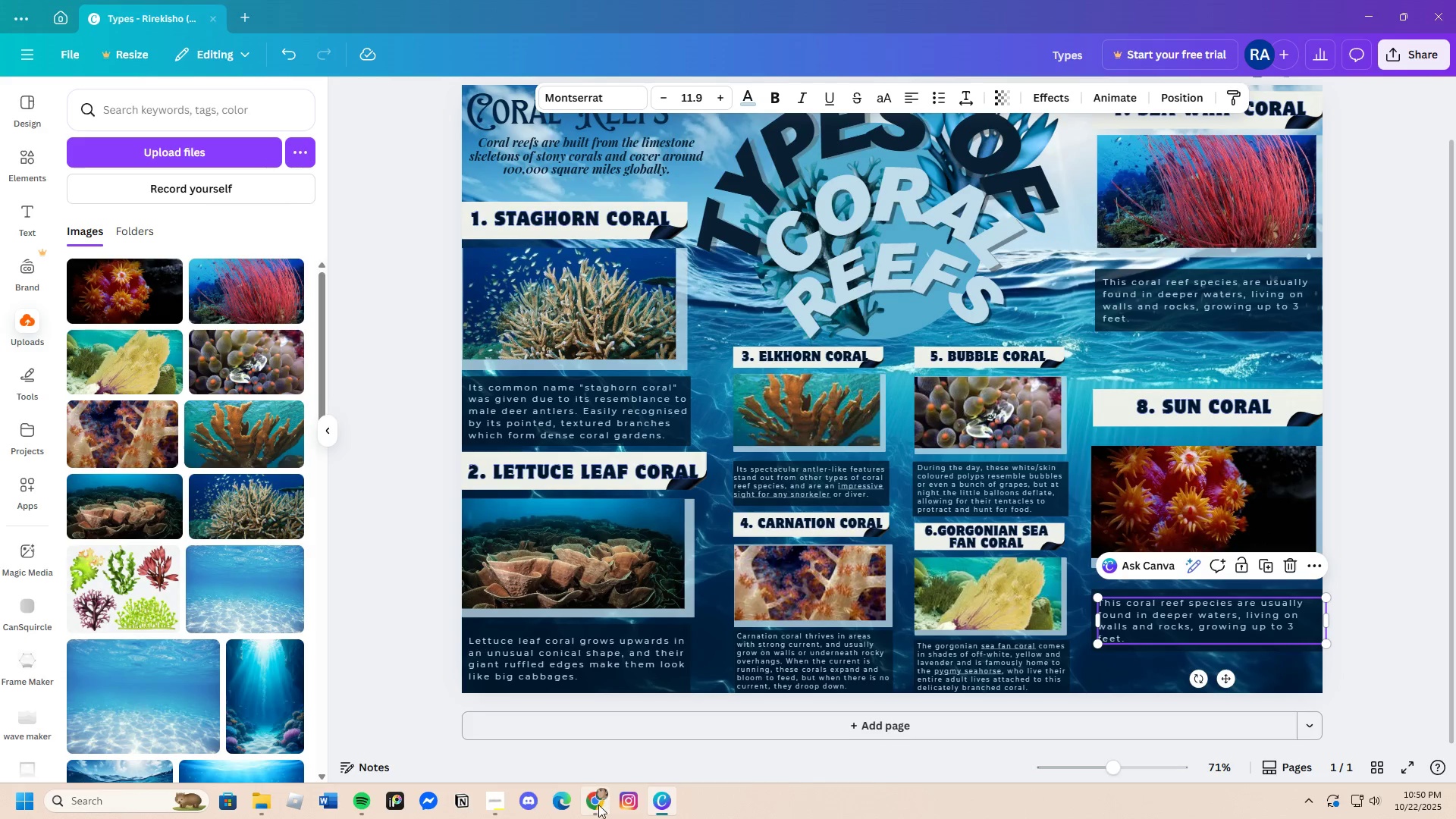 
left_click([597, 805])
 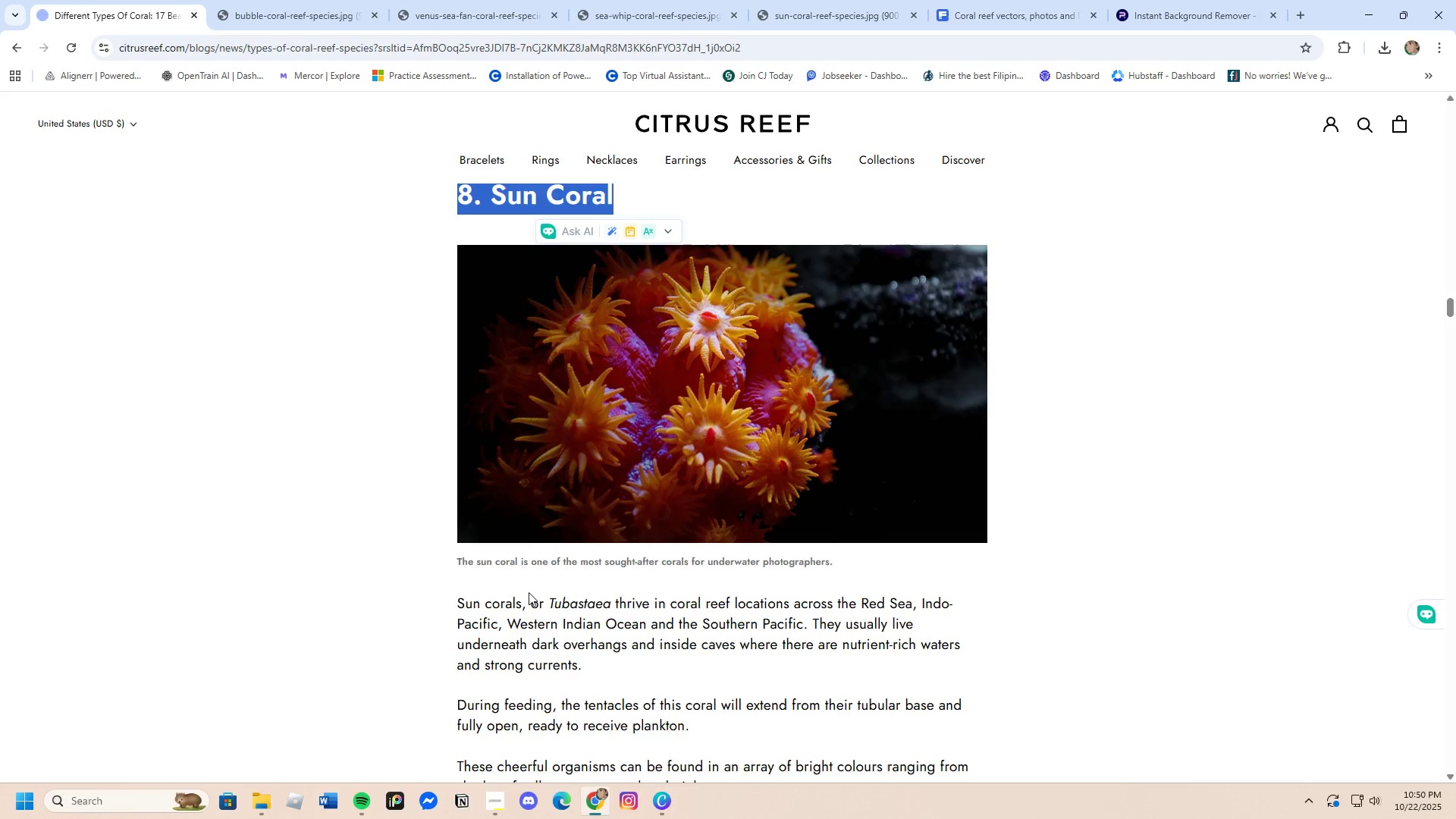 
scroll: coordinate [530, 597], scroll_direction: down, amount: 1.0
 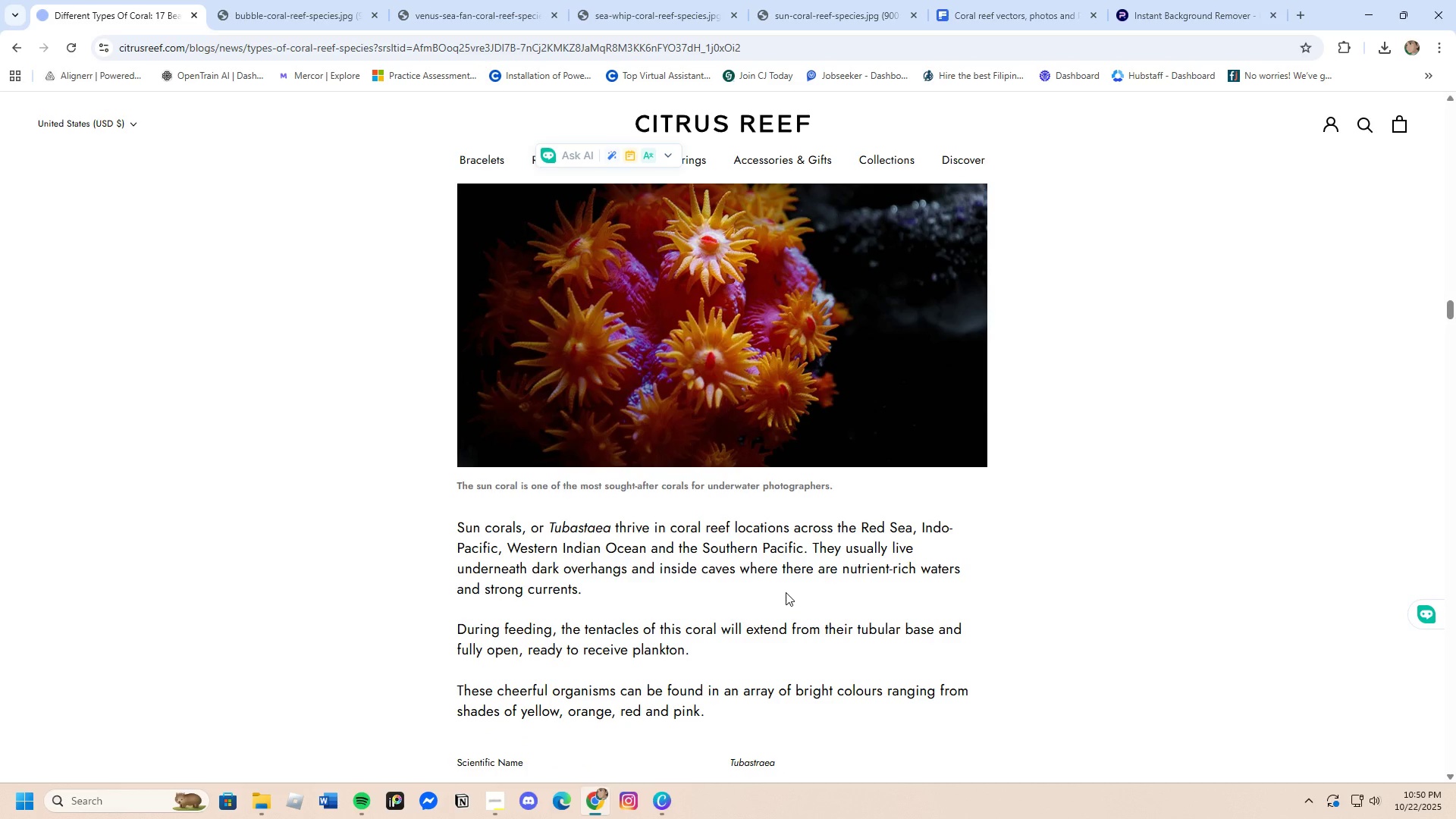 
wait(9.86)
 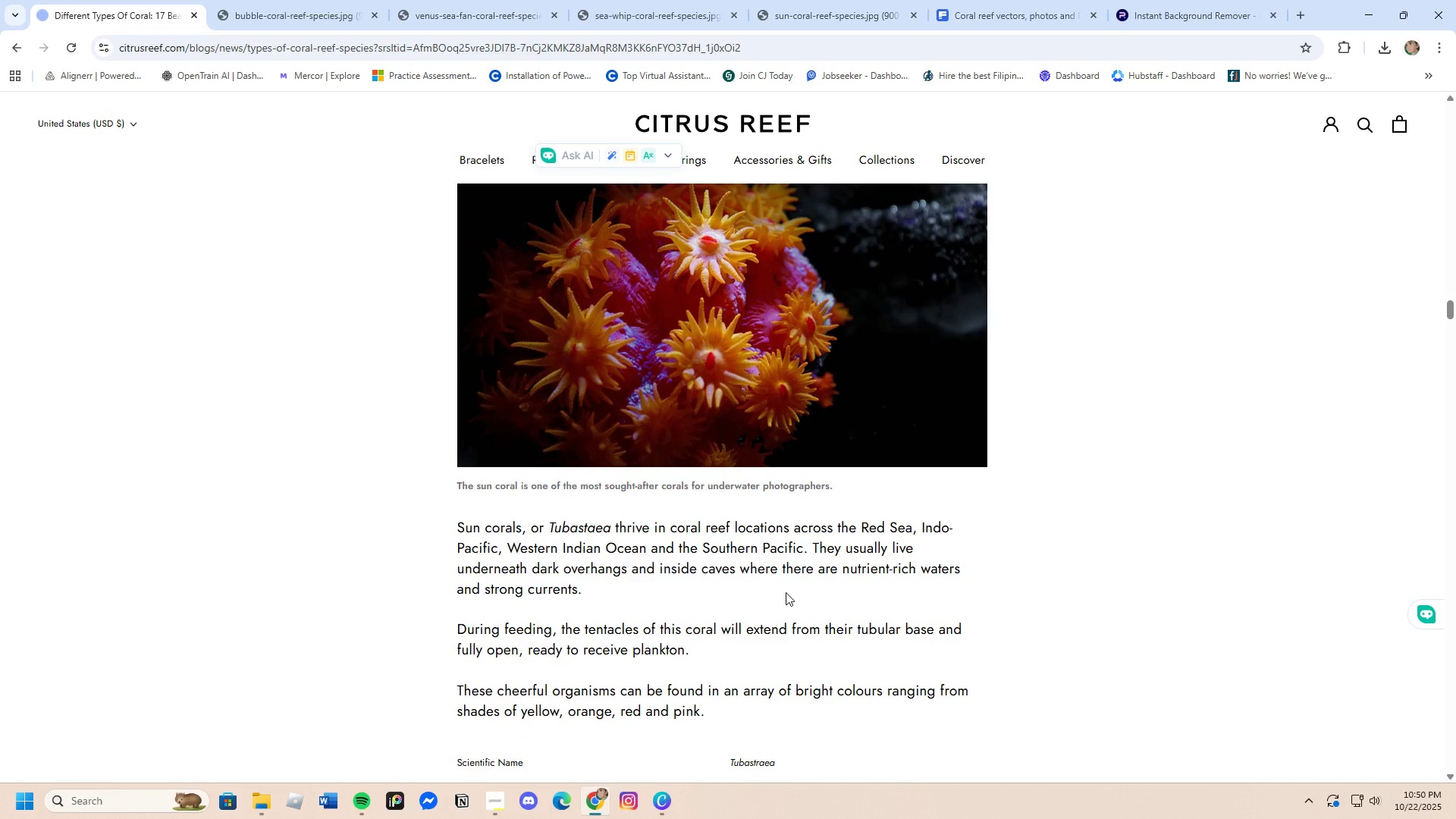 
left_click_drag(start_coordinate=[811, 545], to_coordinate=[936, 644])
 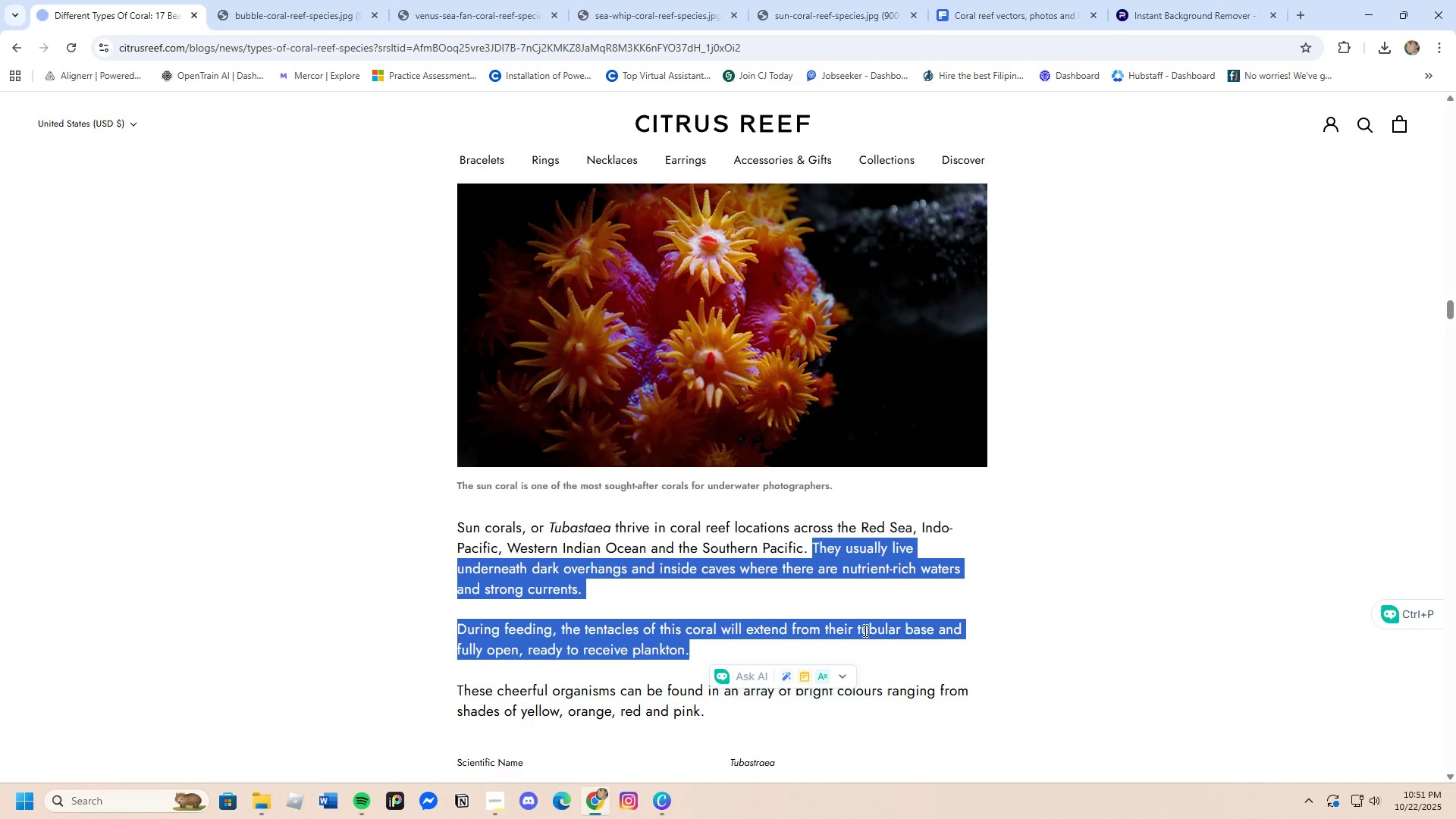 
right_click([863, 629])
 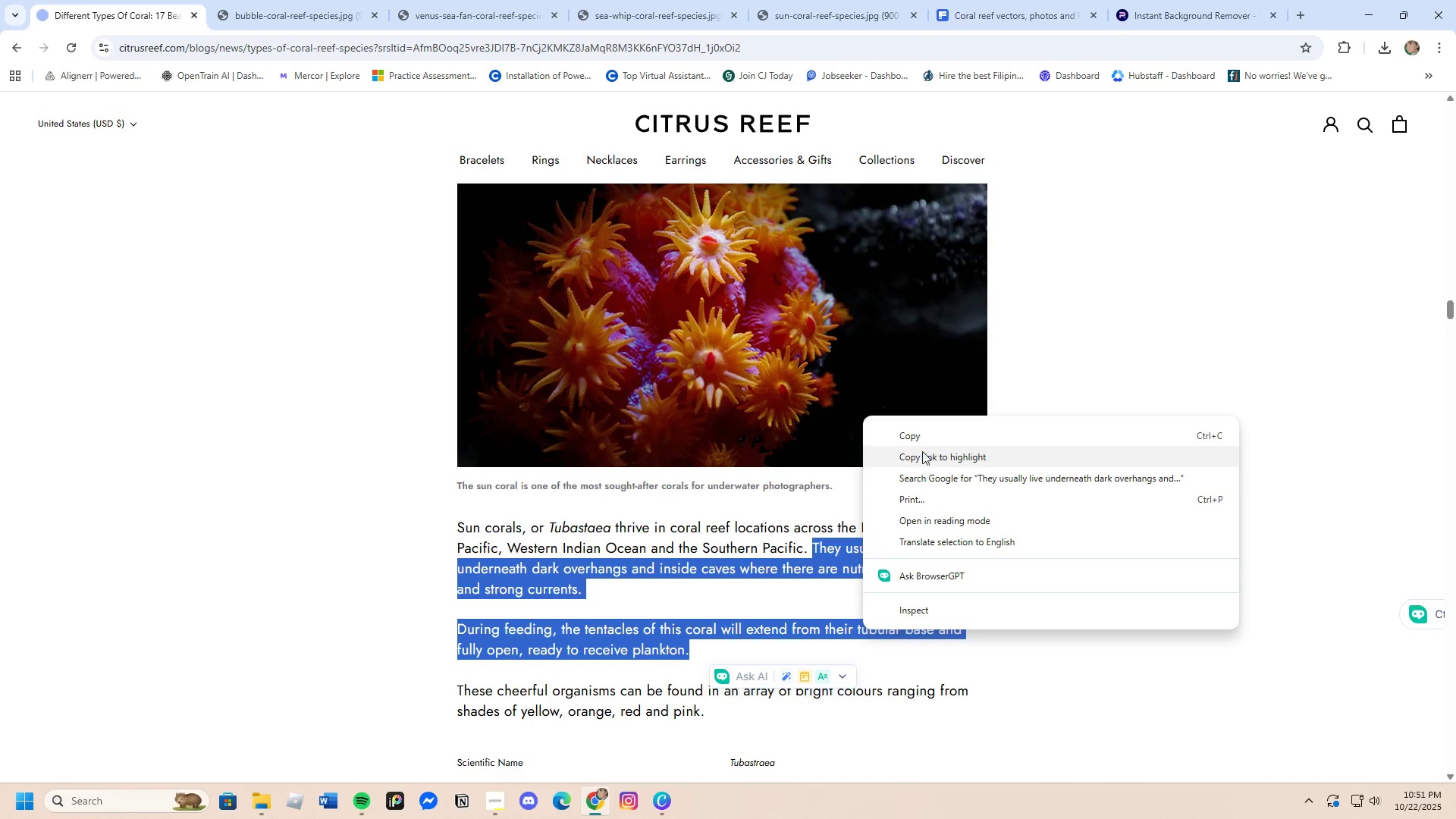 
left_click([918, 440])
 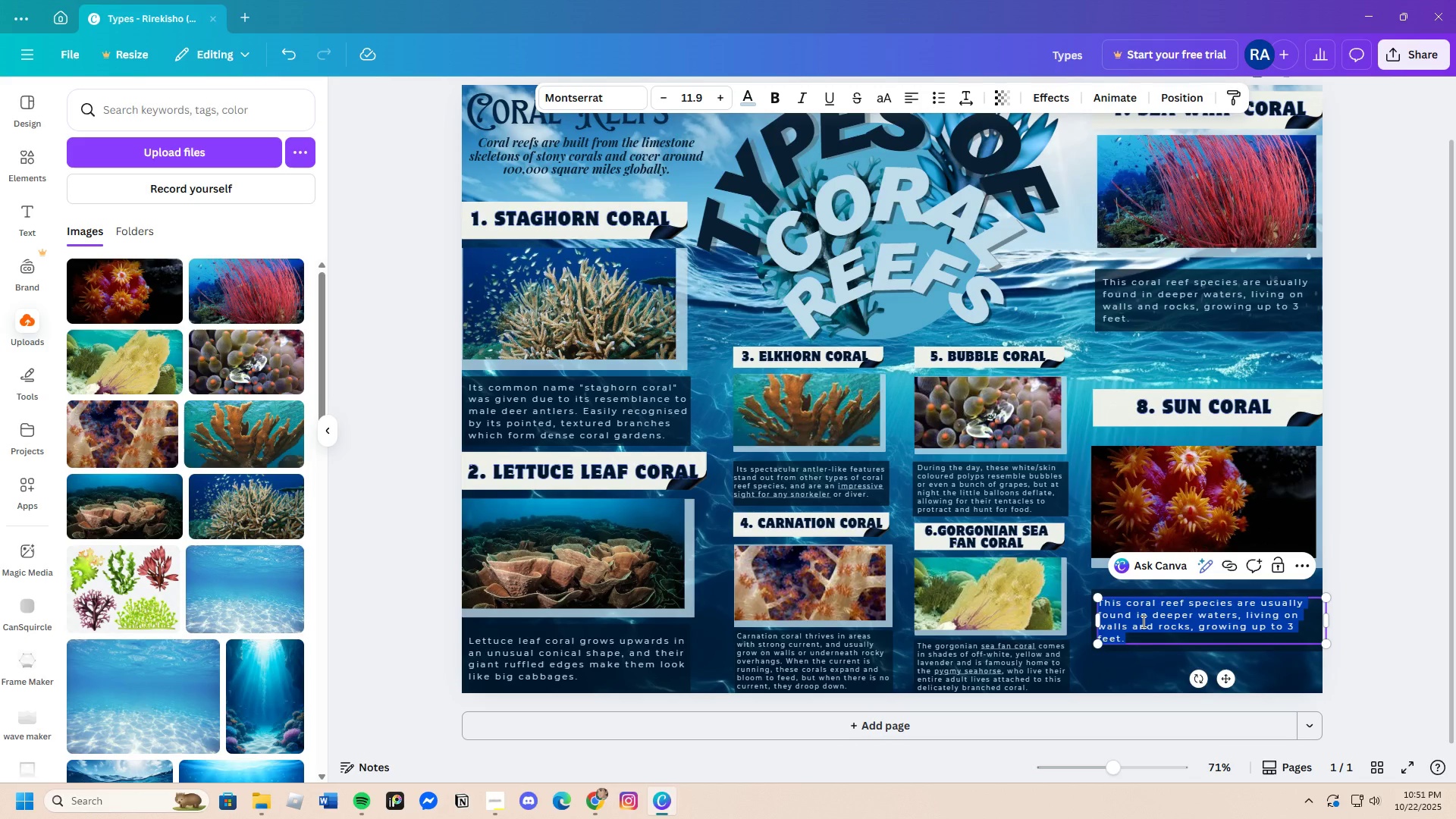 
left_click([1148, 635])
 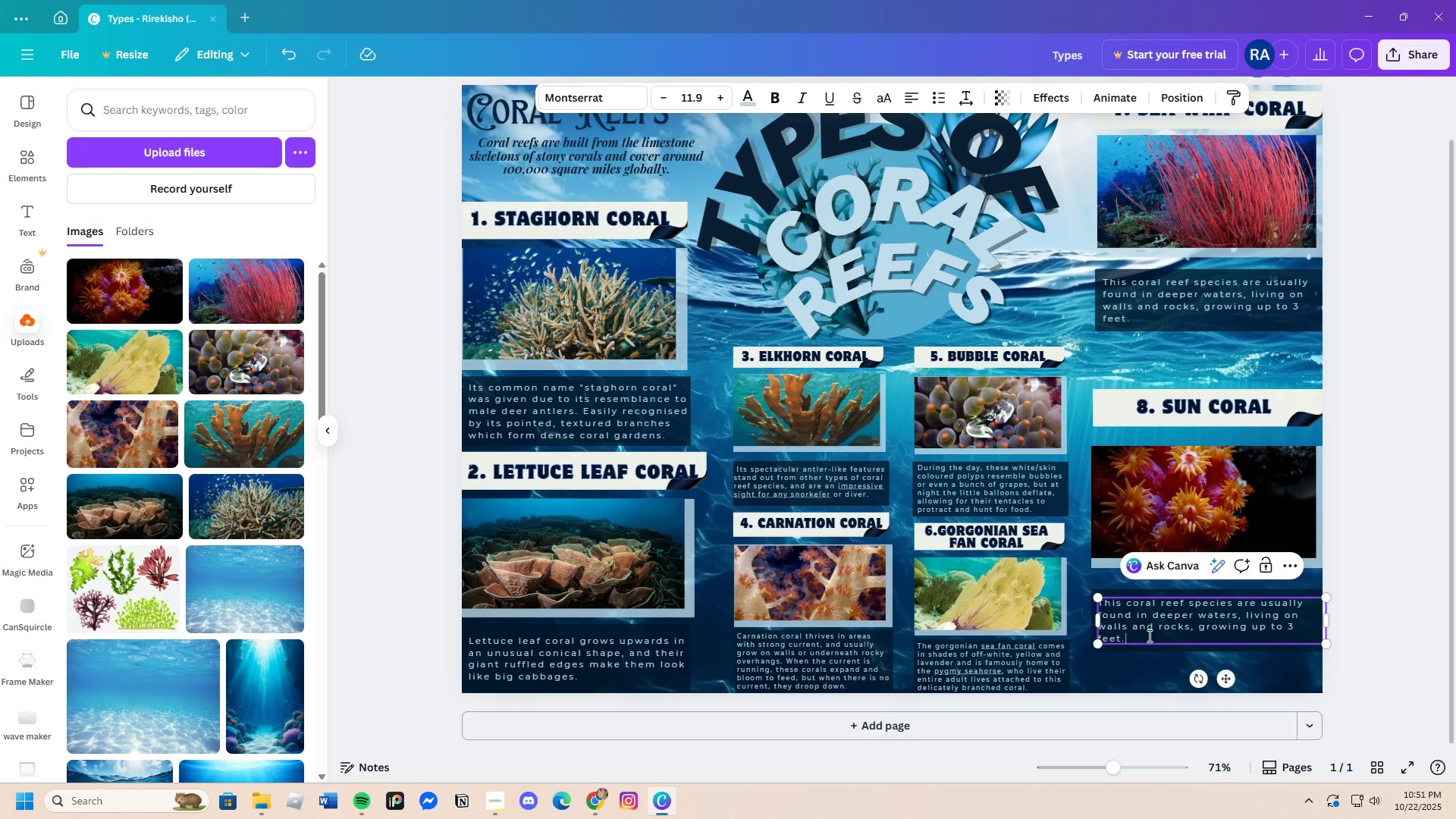 
left_click([1148, 635])
 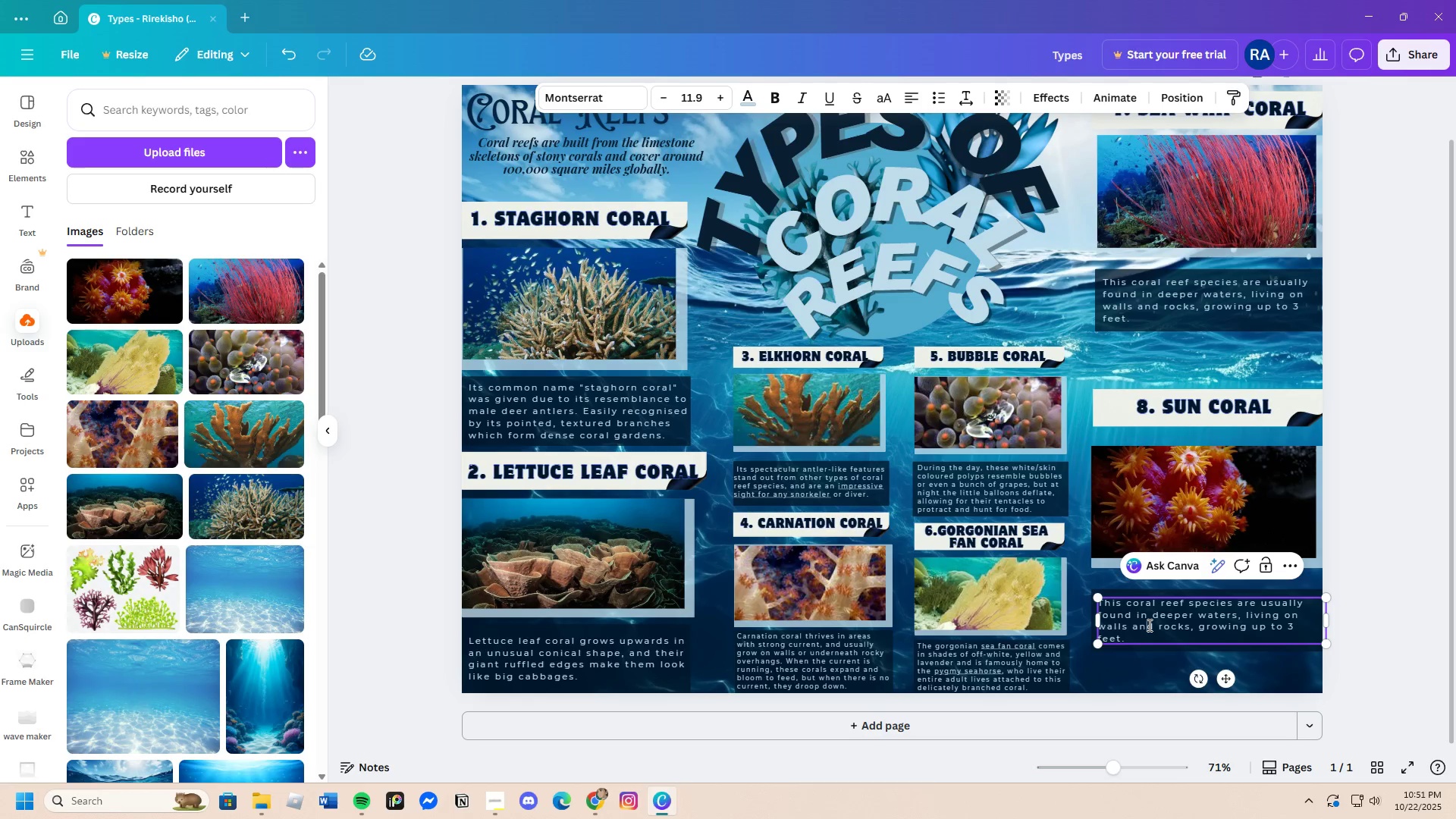 
double_click([1148, 624])
 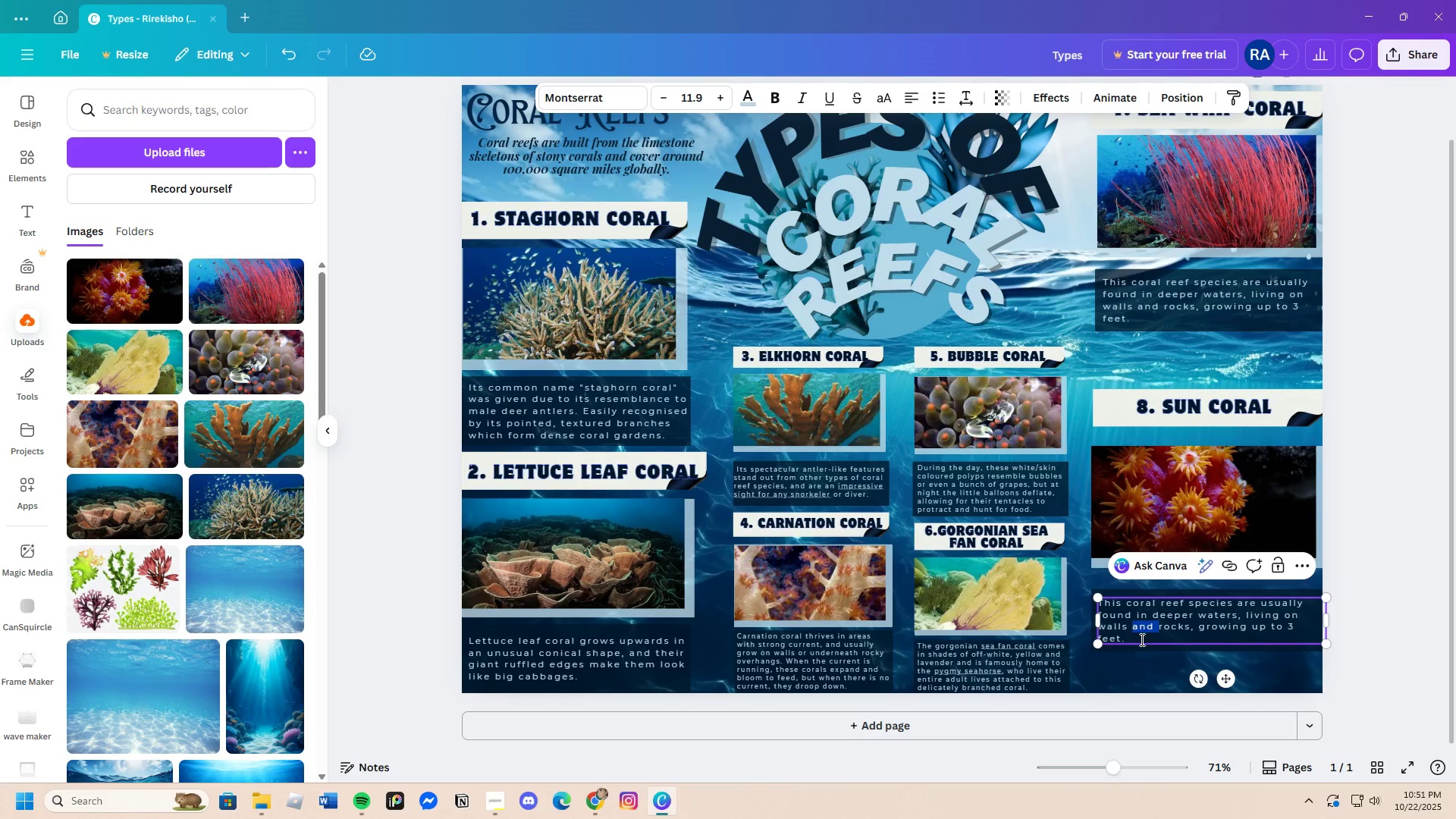 
left_click([1141, 639])
 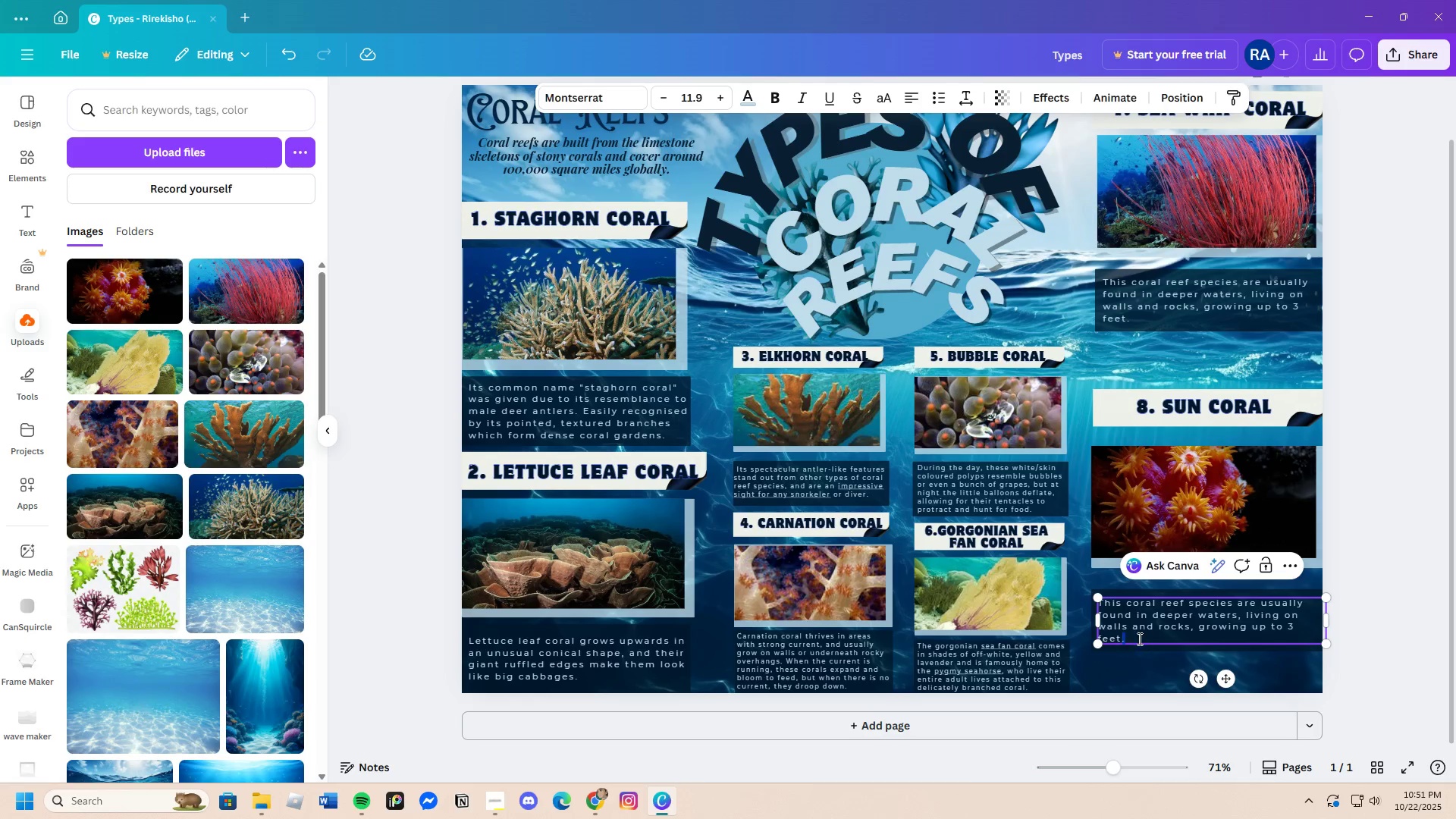 
left_click_drag(start_coordinate=[1141, 640], to_coordinate=[1091, 601])
 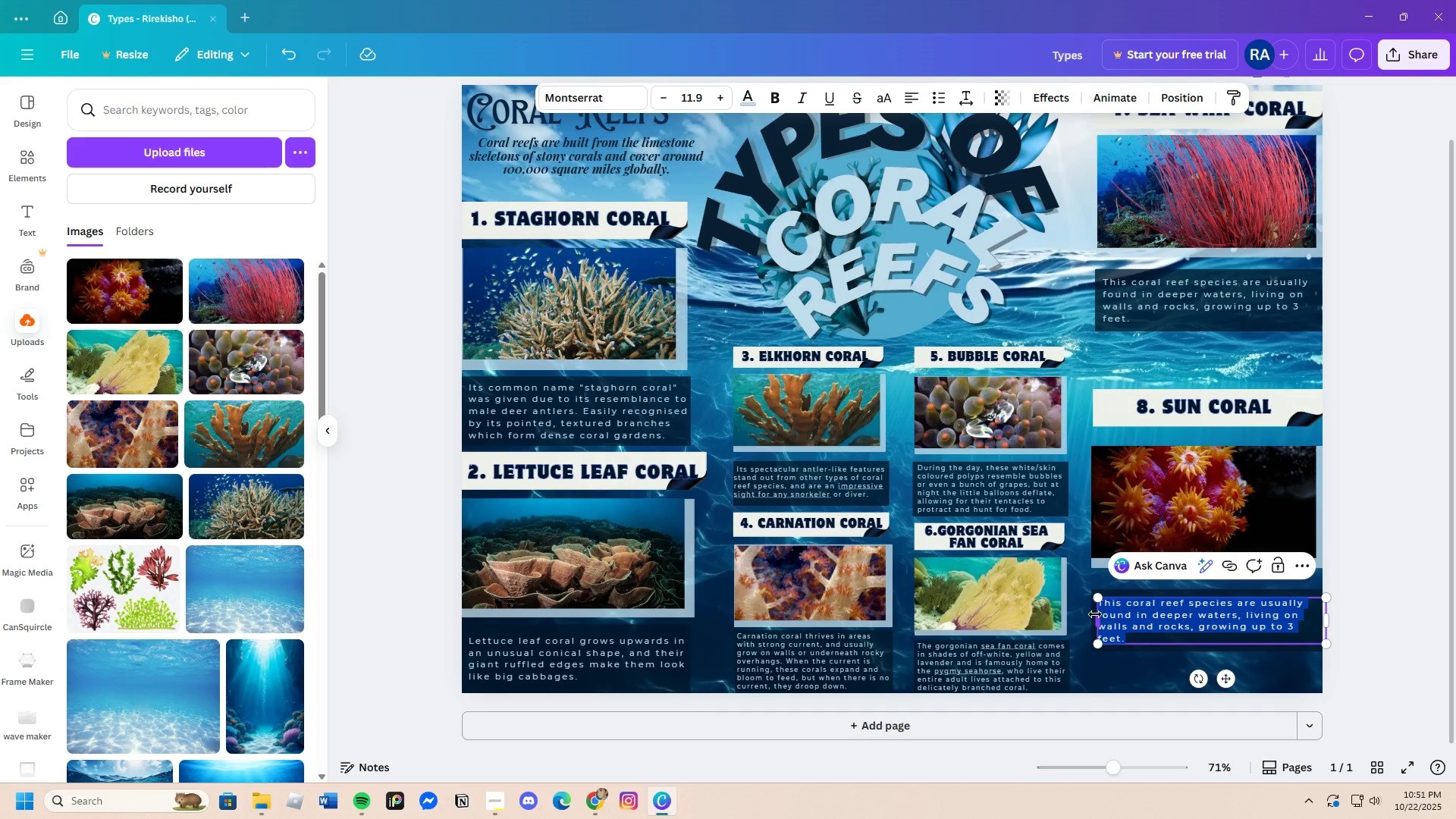 
key(Backspace)
 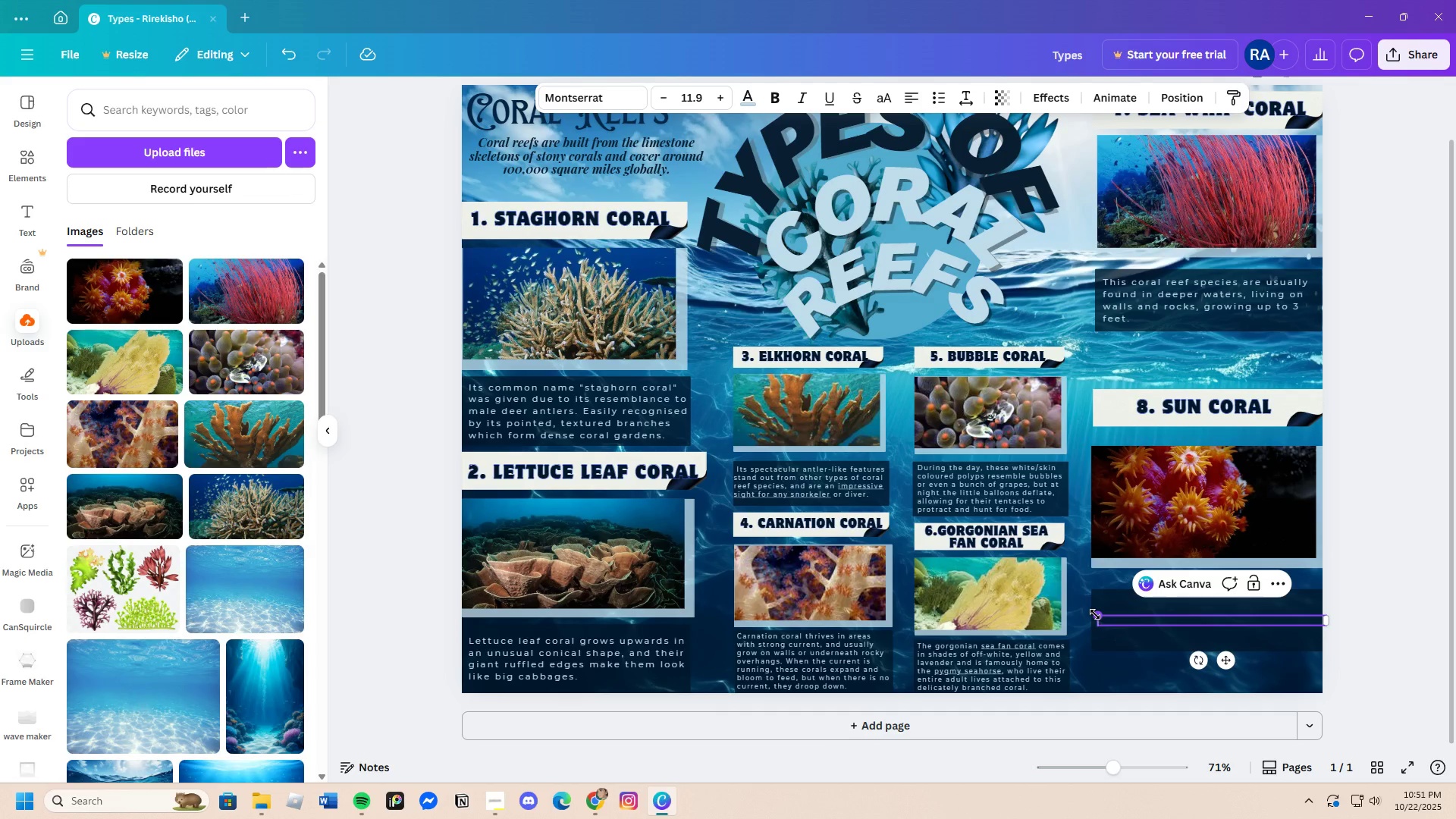 
key(Control+V)
 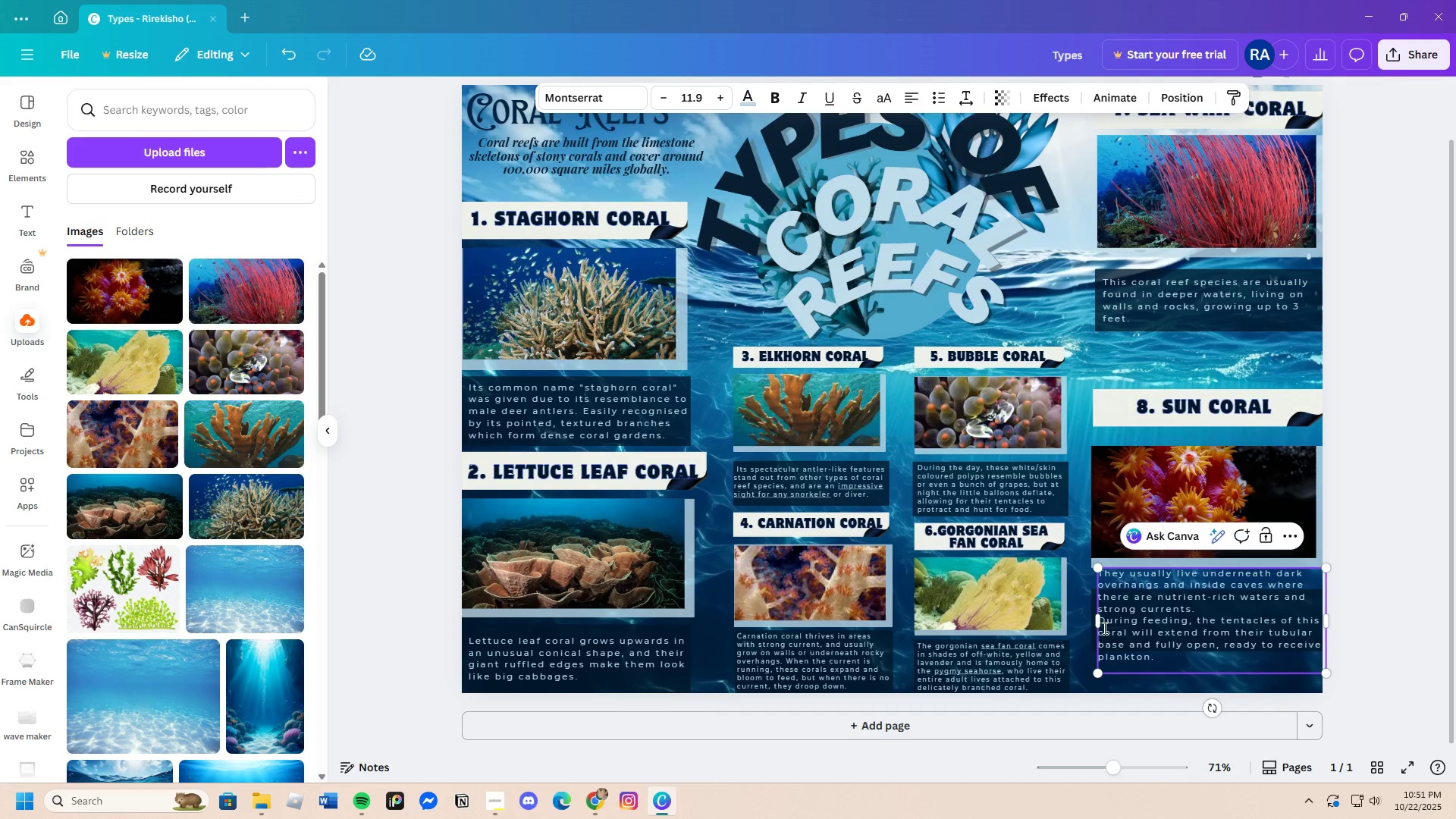 
left_click([1100, 626])
 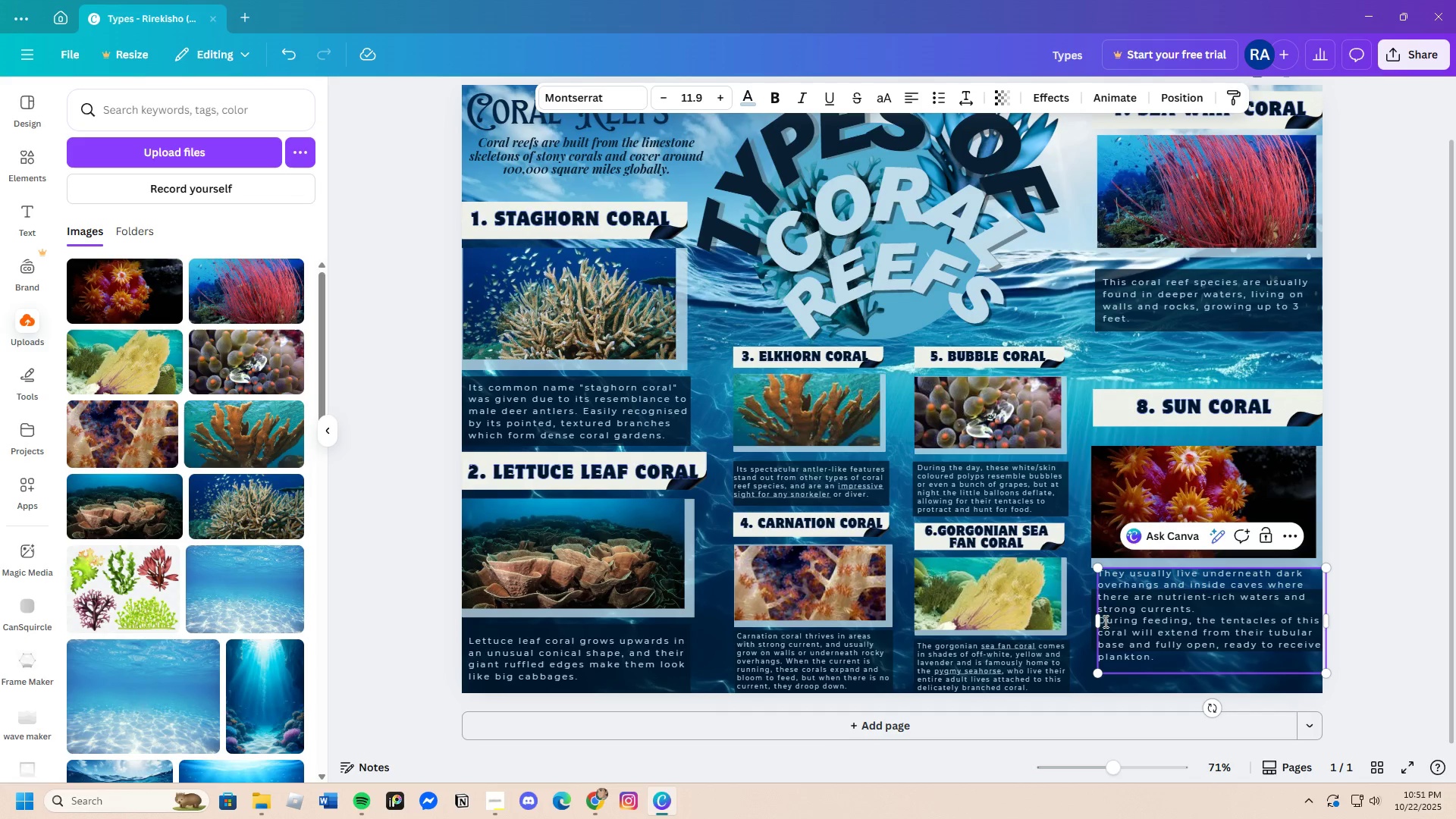 
left_click([1100, 623])
 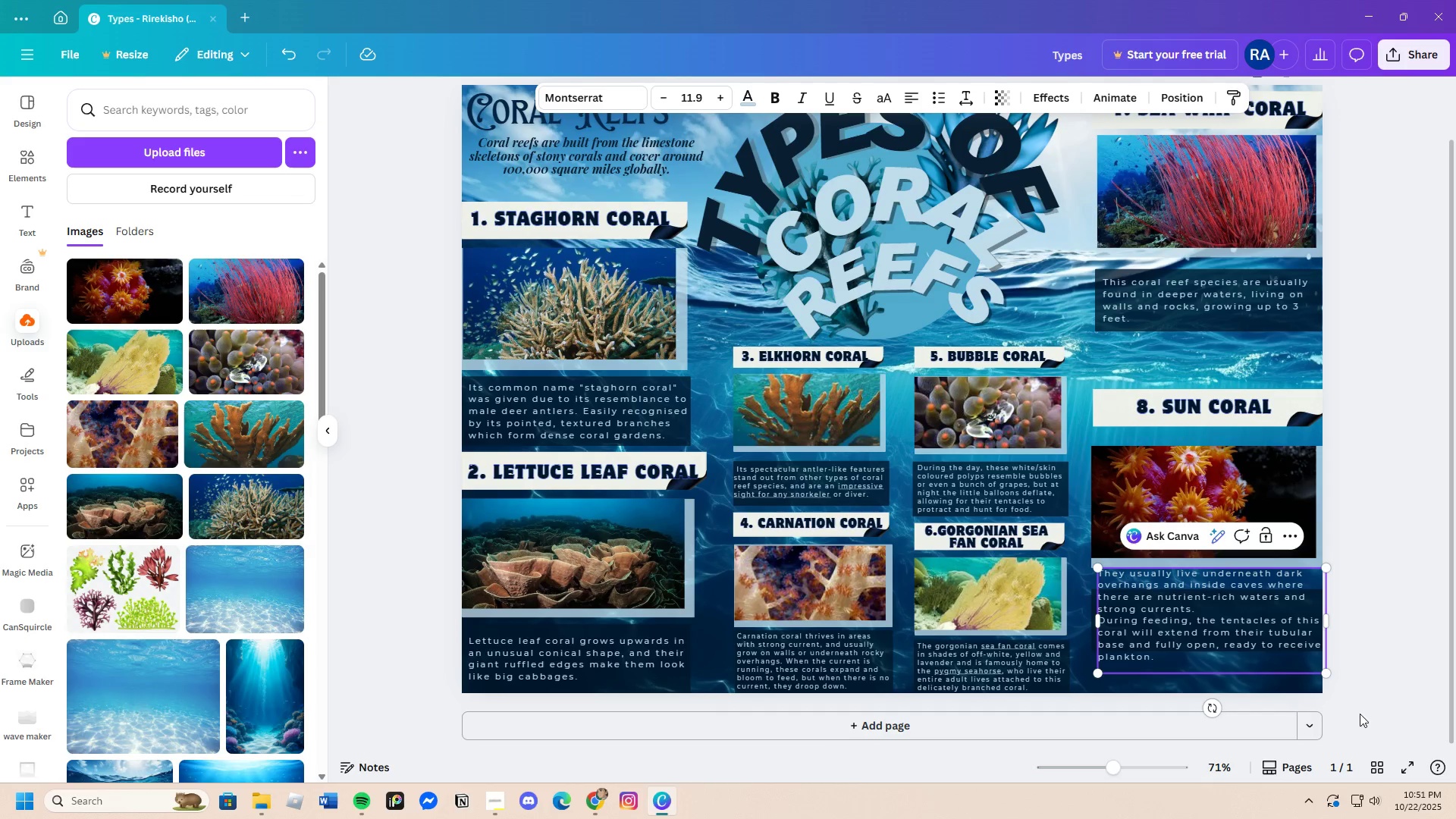 
key(Backspace)
 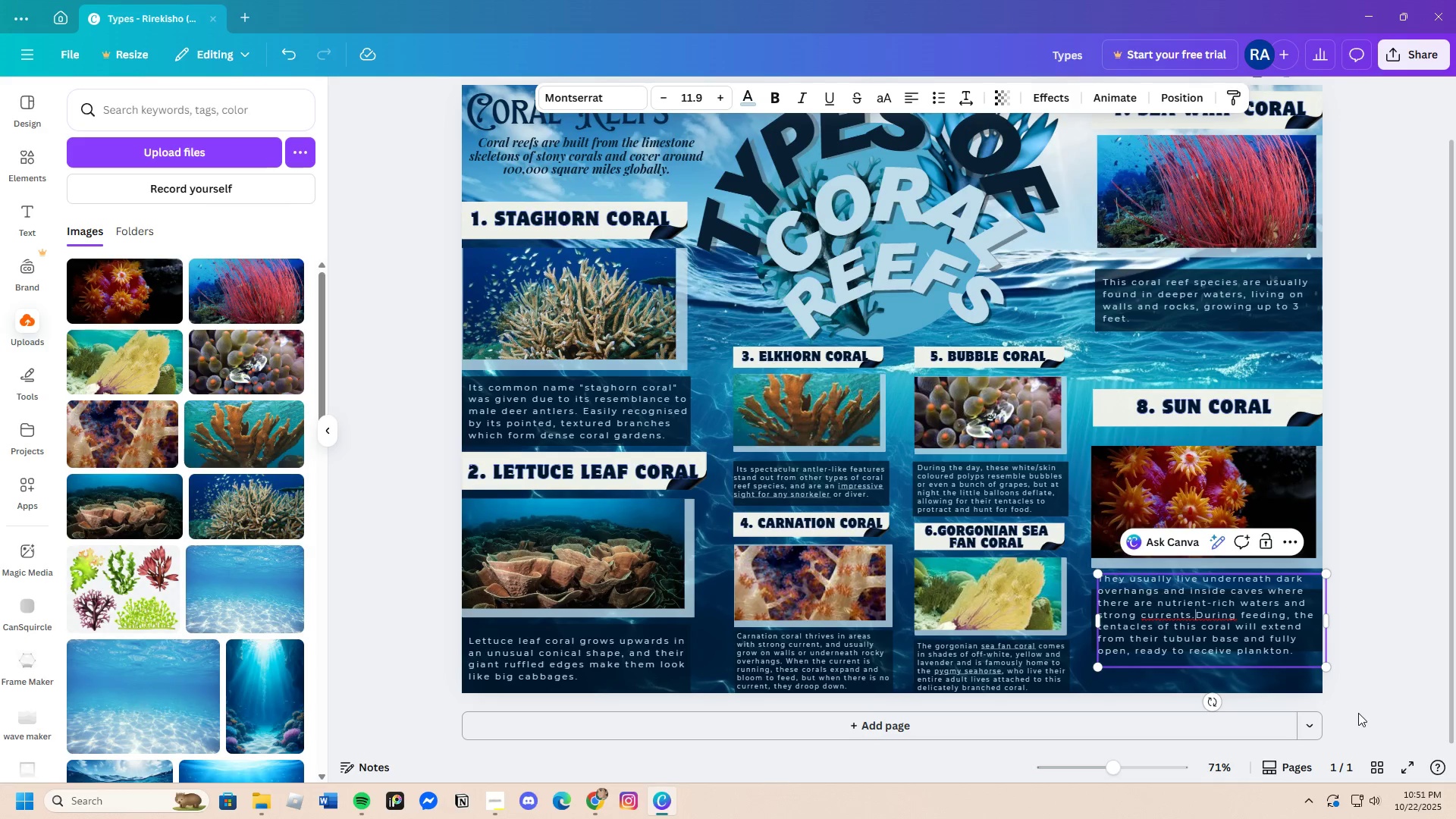 
key(Space)
 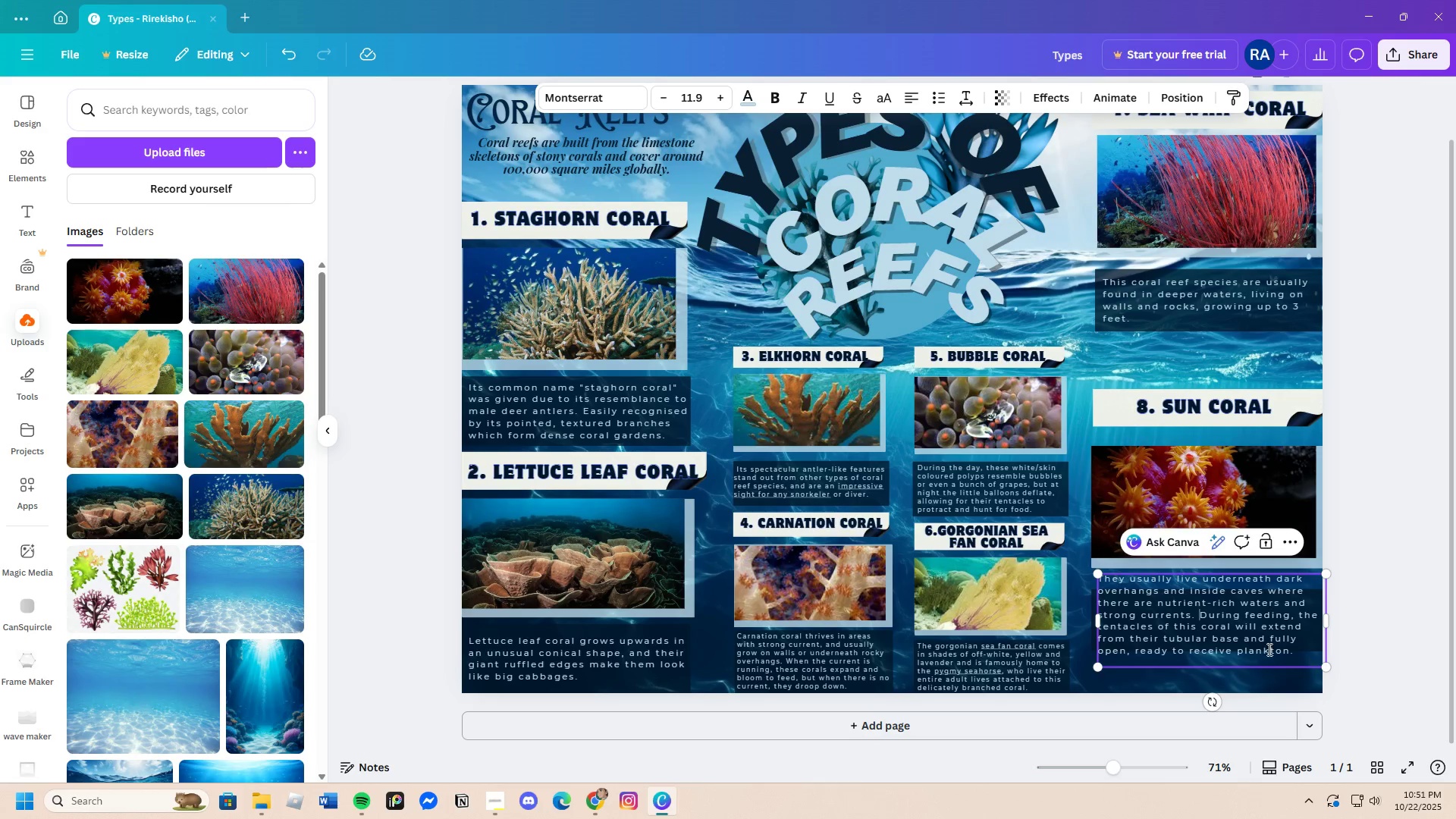 
left_click([1386, 645])
 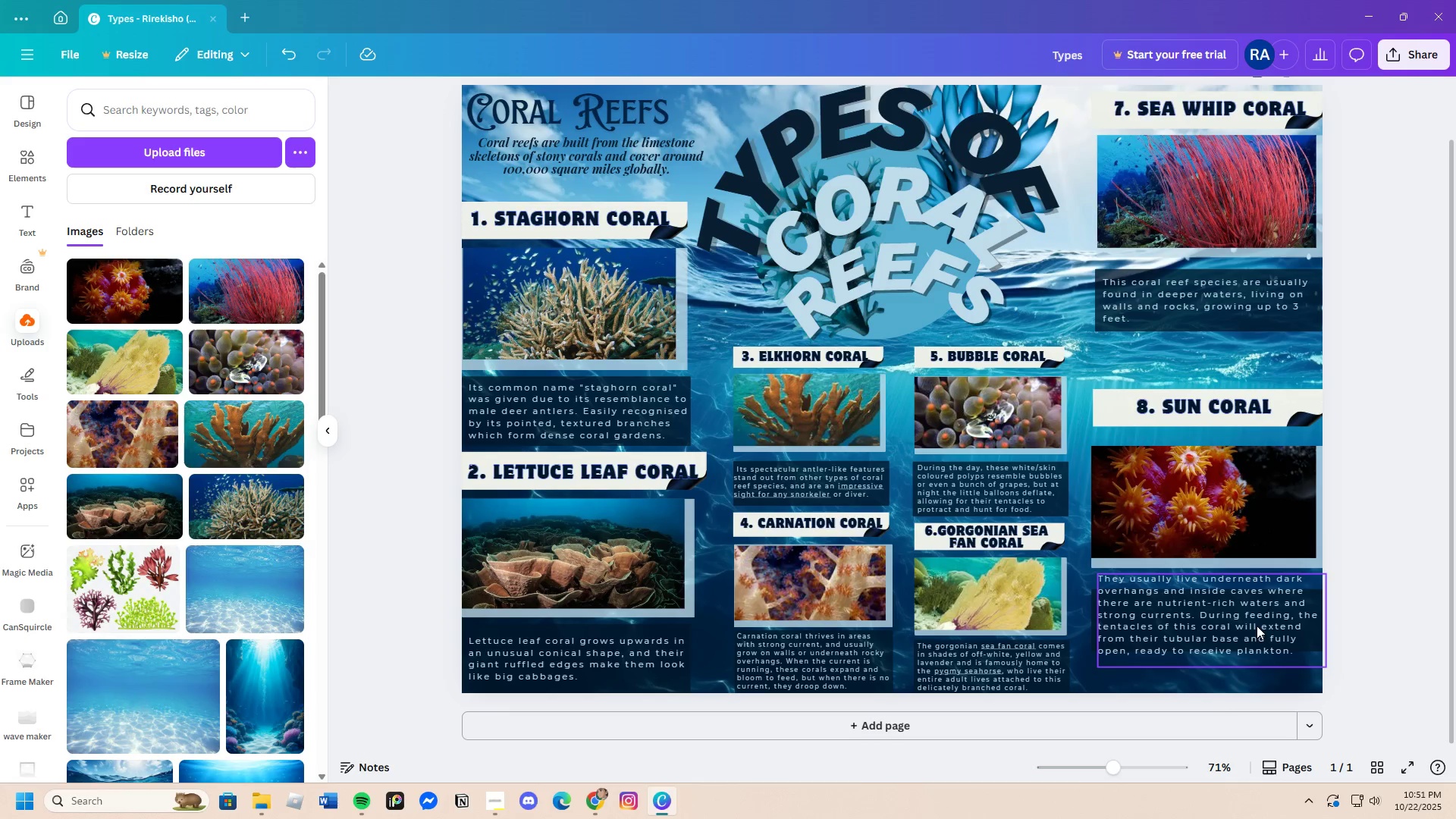 
left_click([1256, 626])
 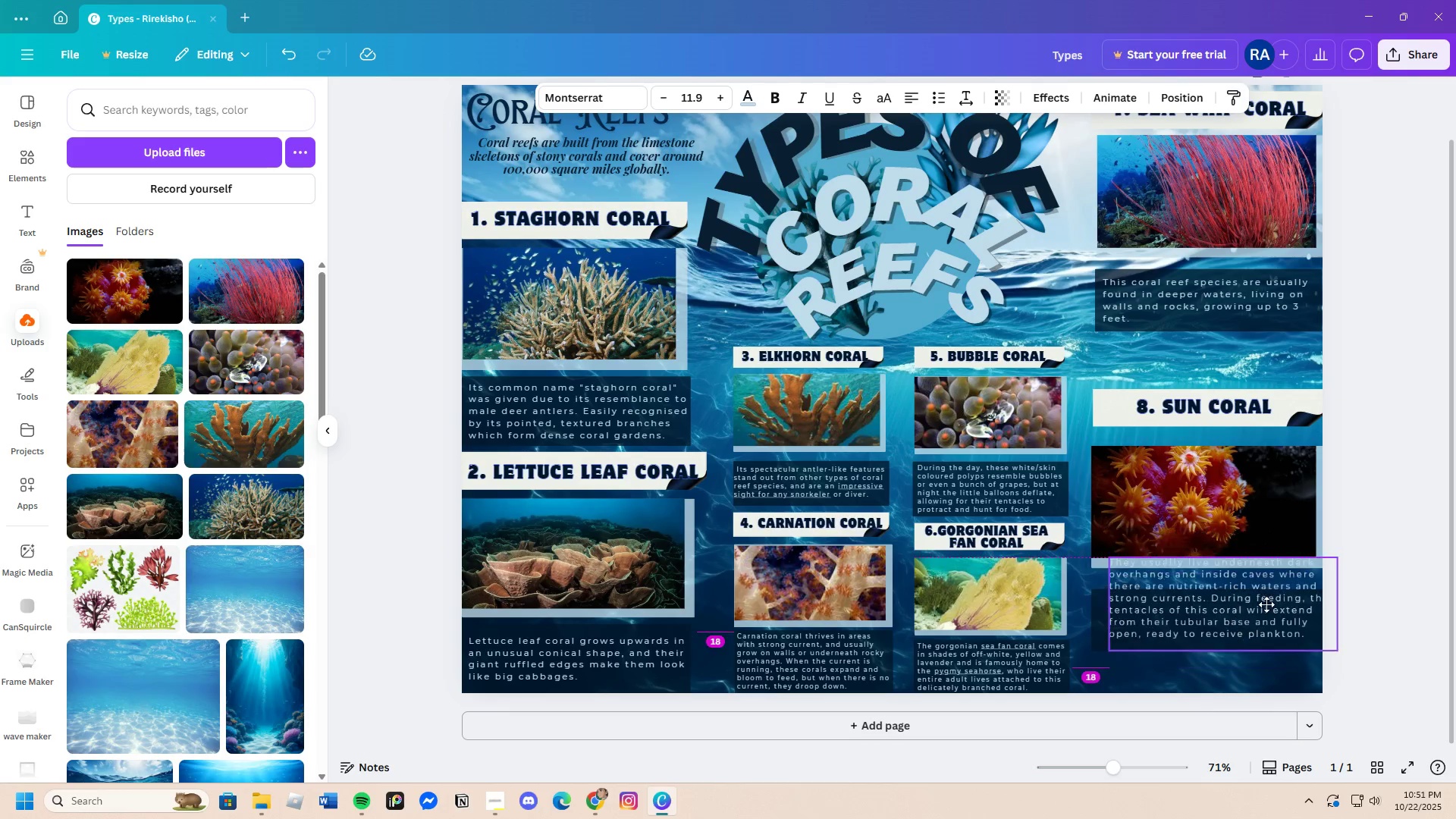 
left_click_drag(start_coordinate=[1255, 624], to_coordinate=[1266, 604])
 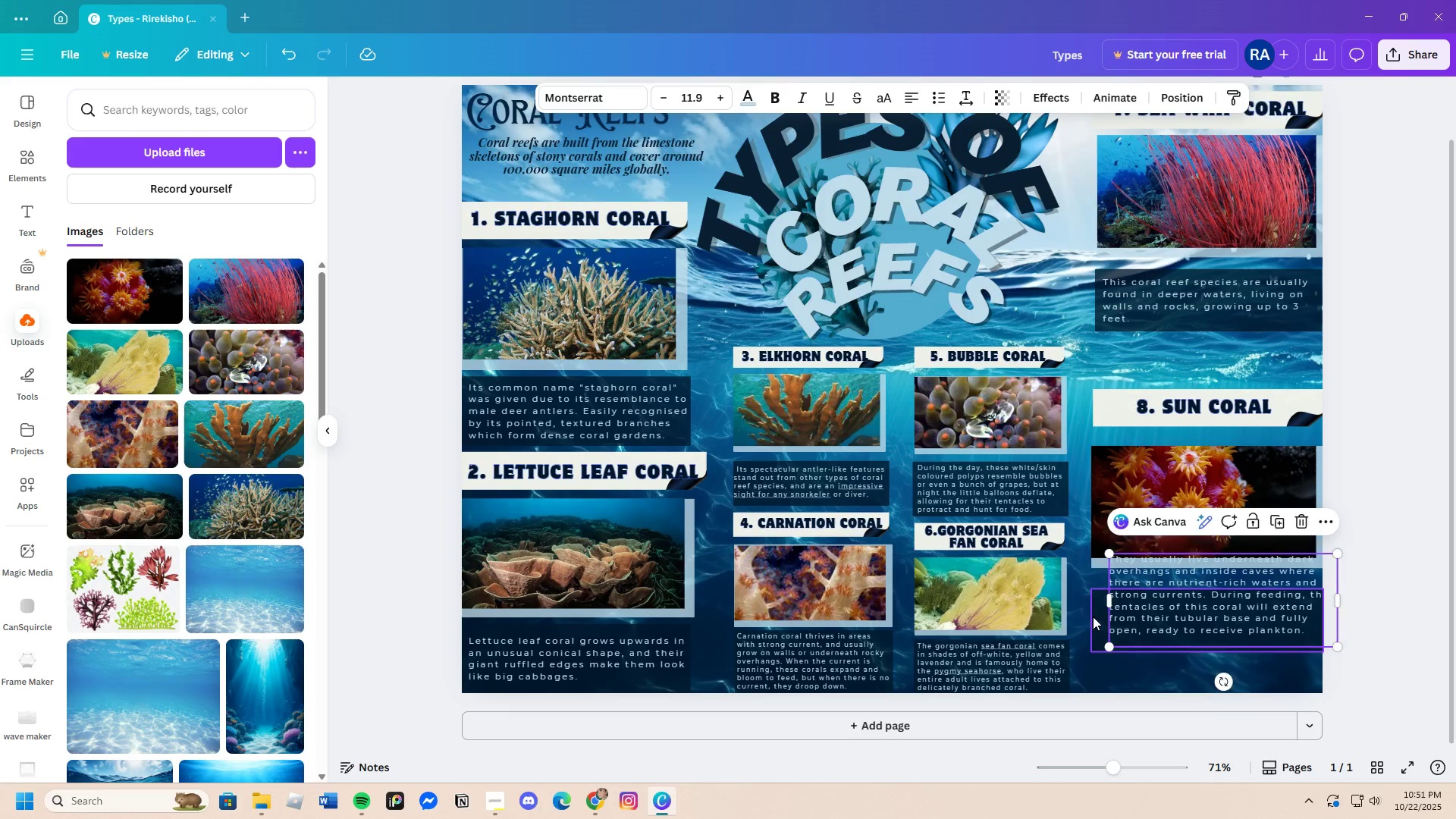 
left_click([1093, 617])
 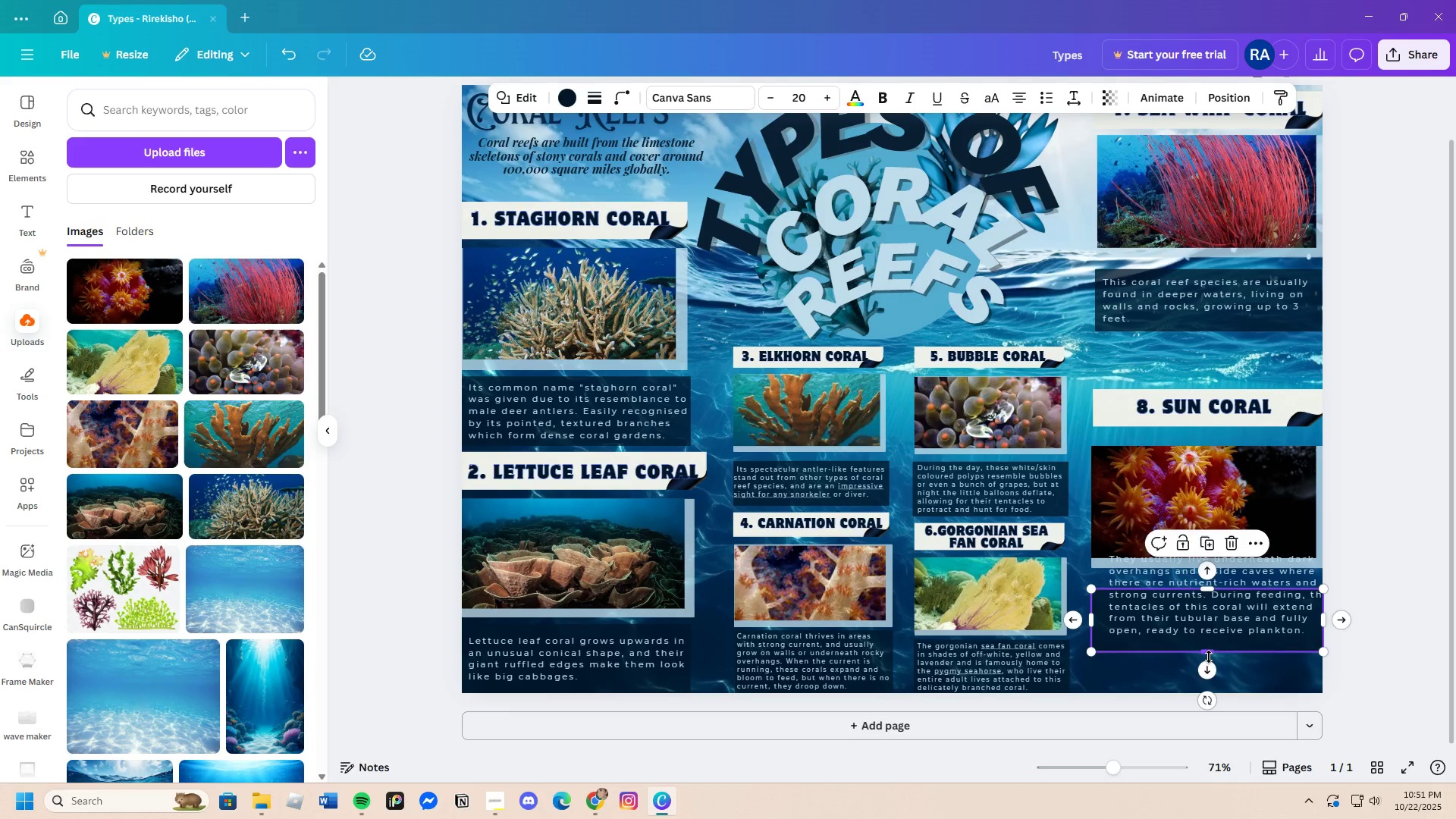 
left_click_drag(start_coordinate=[1209, 657], to_coordinate=[1213, 684])
 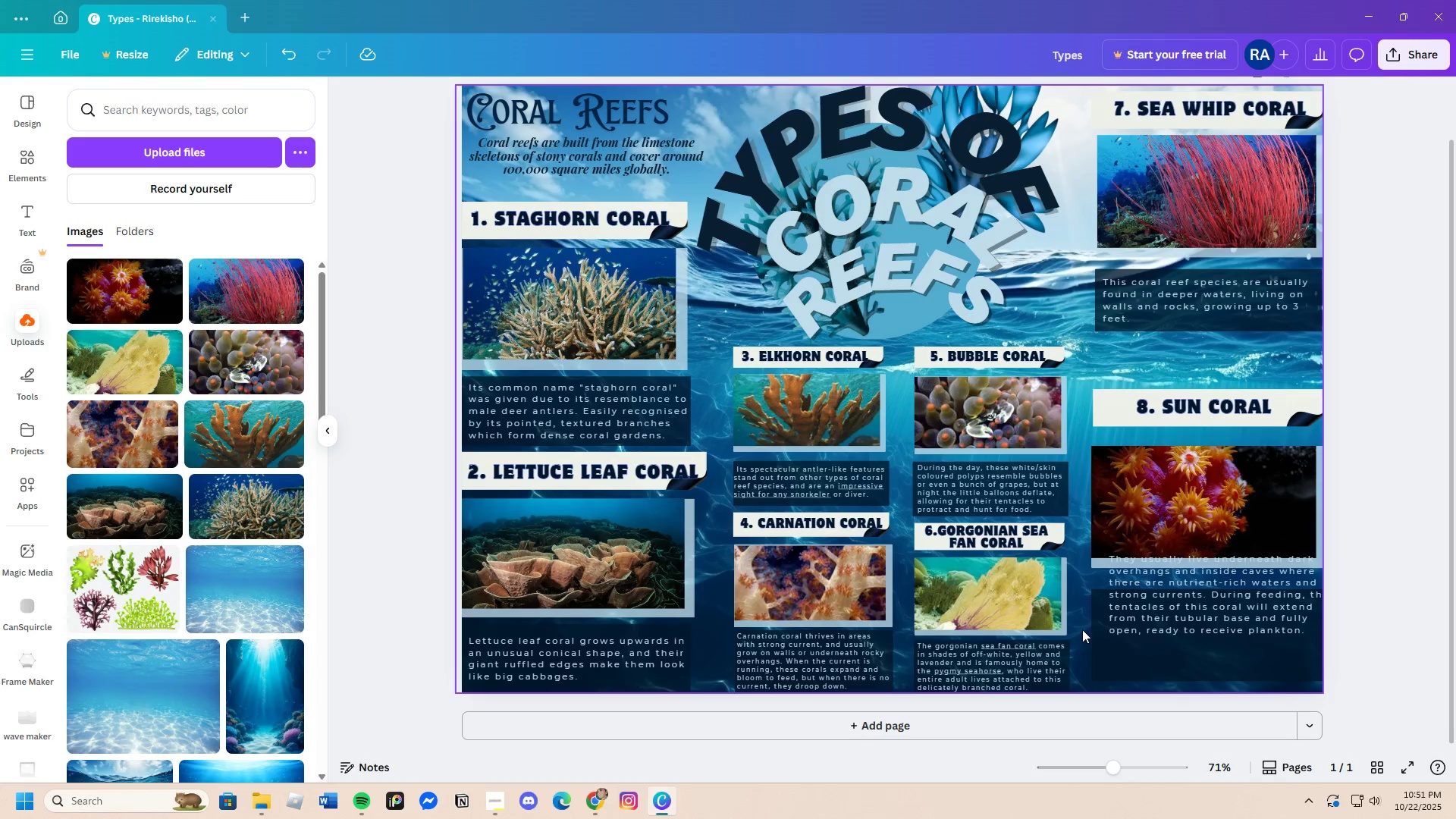 
left_click([1100, 627])
 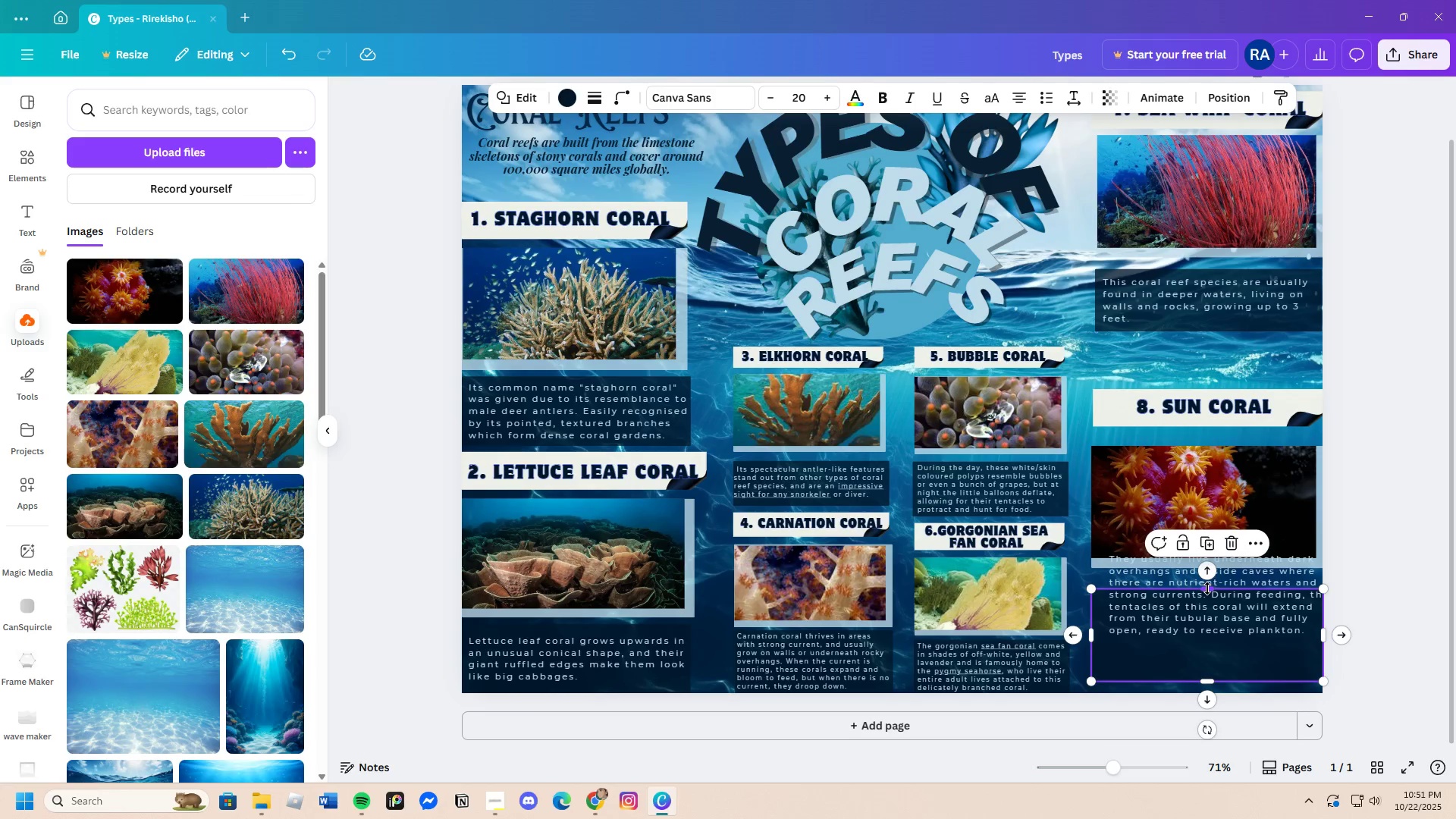 
left_click_drag(start_coordinate=[1207, 588], to_coordinate=[1206, 579])
 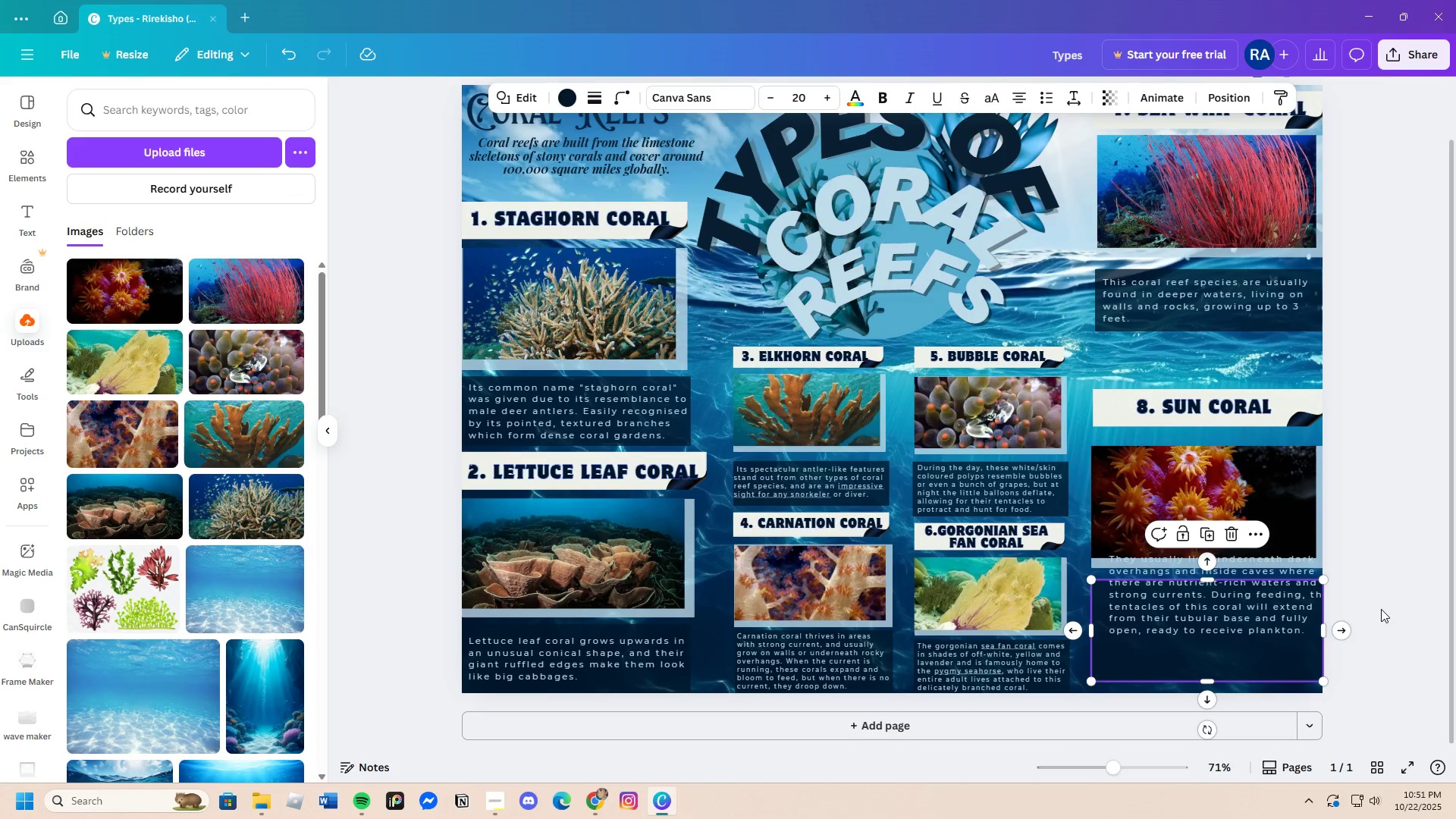 
left_click([1381, 609])
 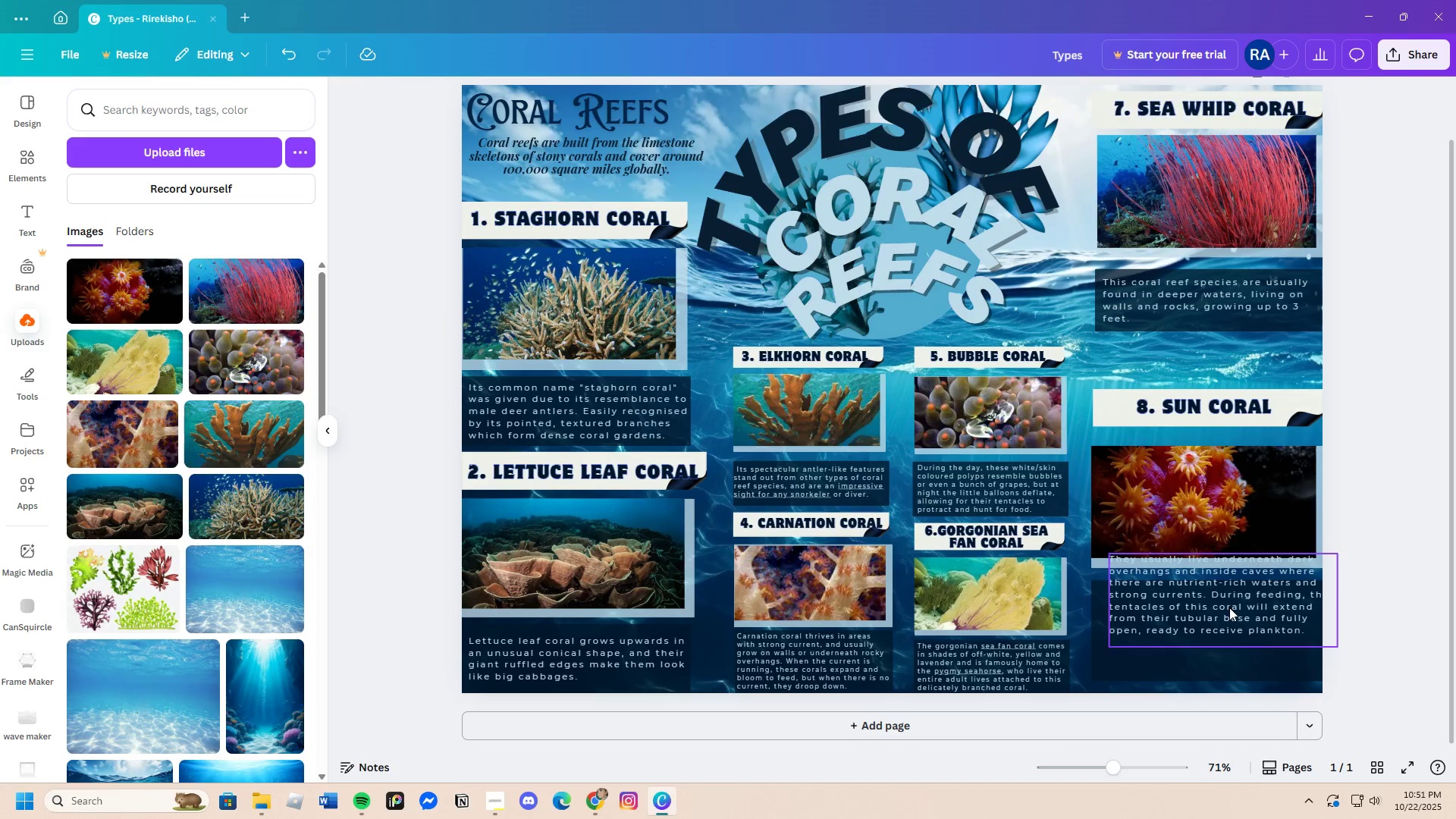 
double_click([1229, 607])
 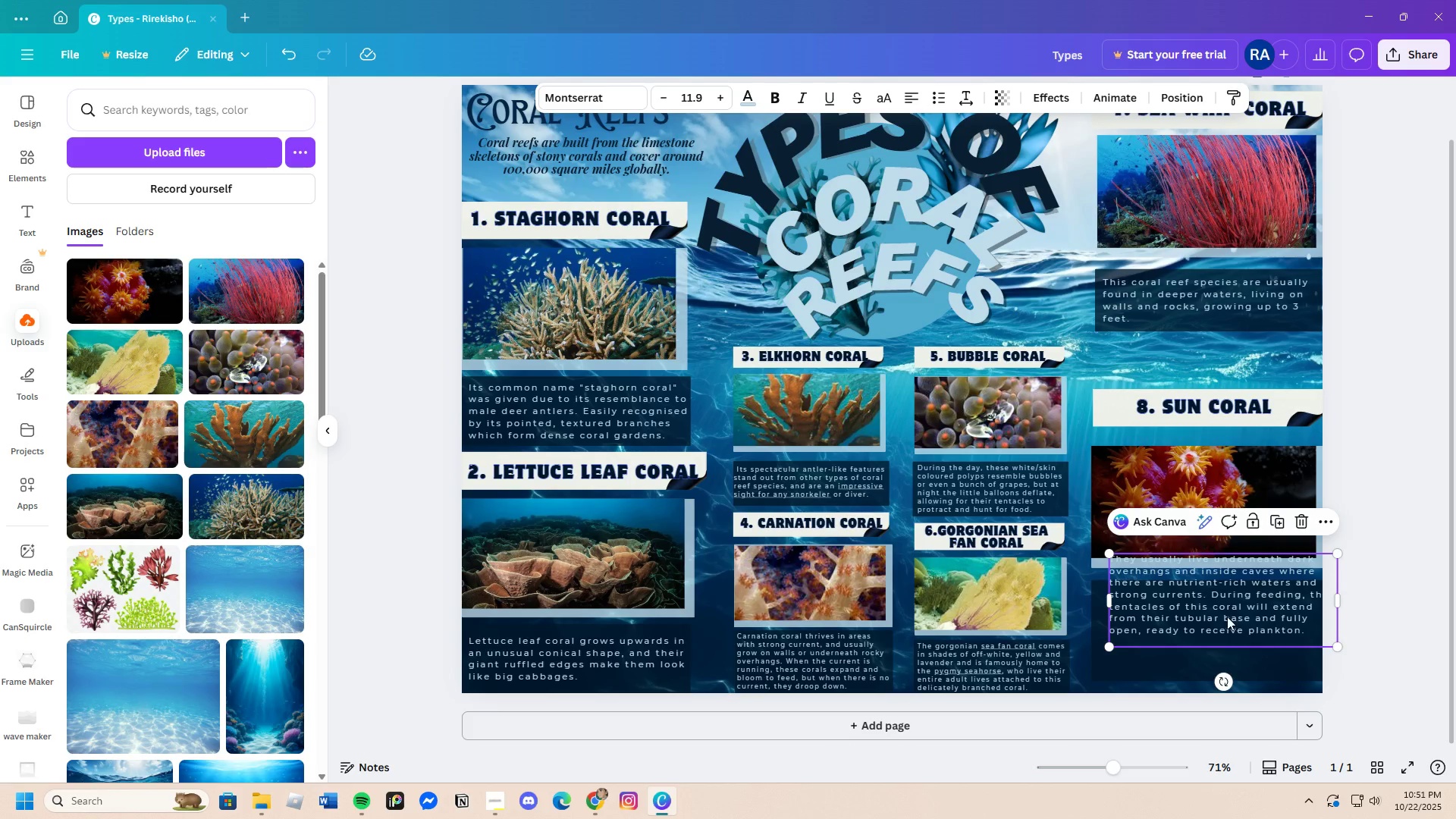 
left_click_drag(start_coordinate=[1228, 605], to_coordinate=[1219, 639])
 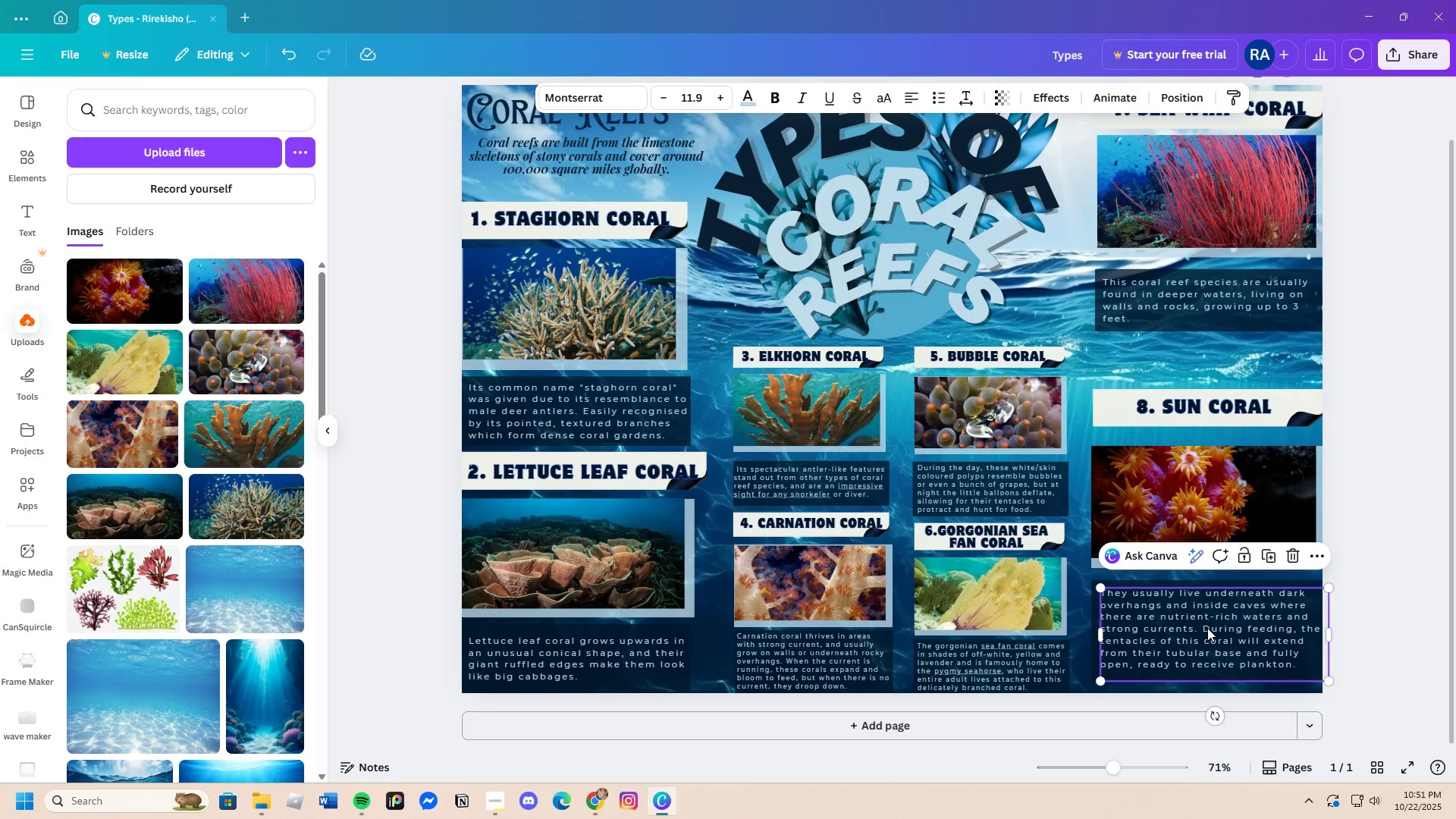 
left_click_drag(start_coordinate=[1207, 628], to_coordinate=[1194, 628])
 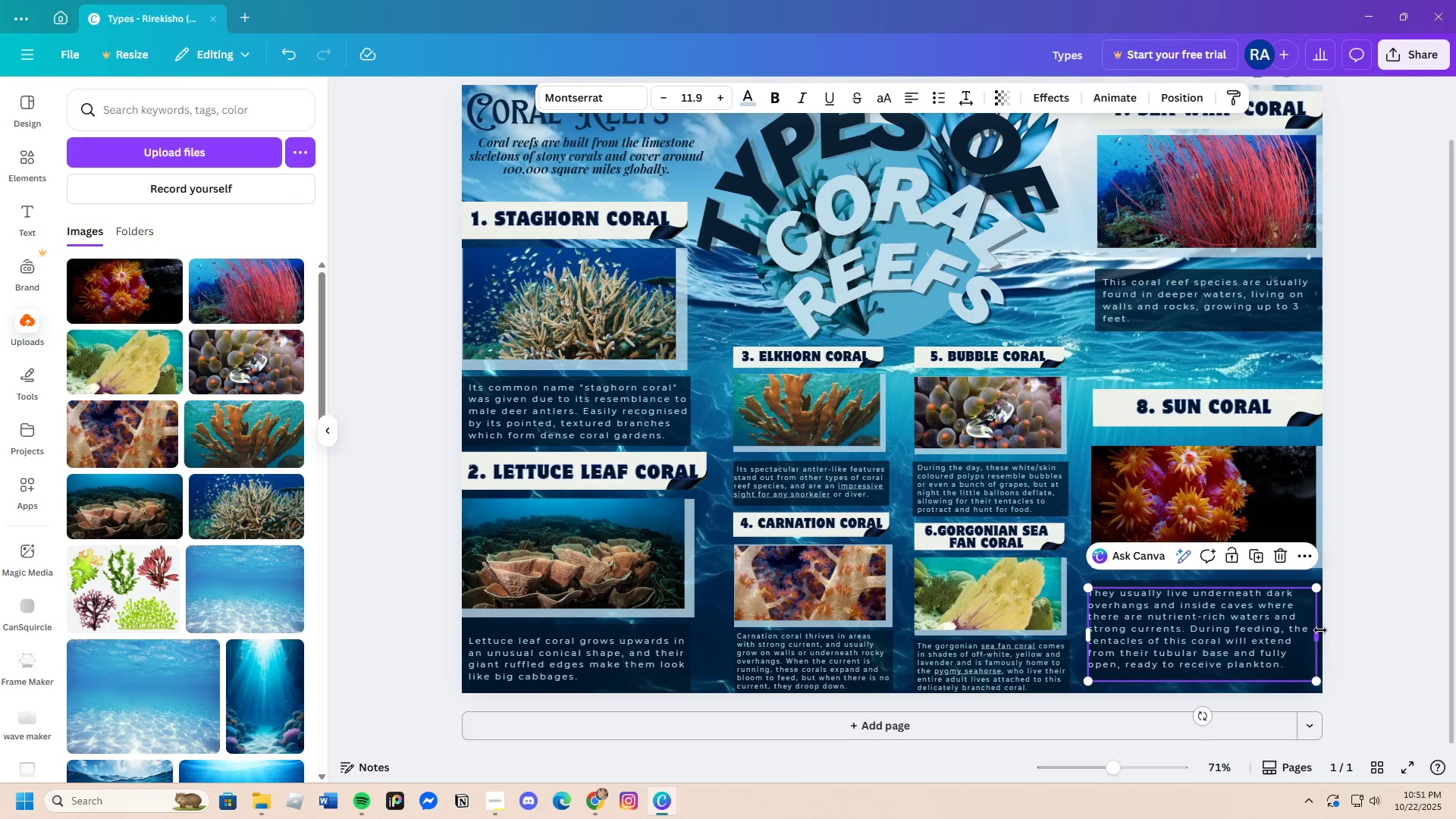 
left_click_drag(start_coordinate=[1320, 631], to_coordinate=[1311, 637])
 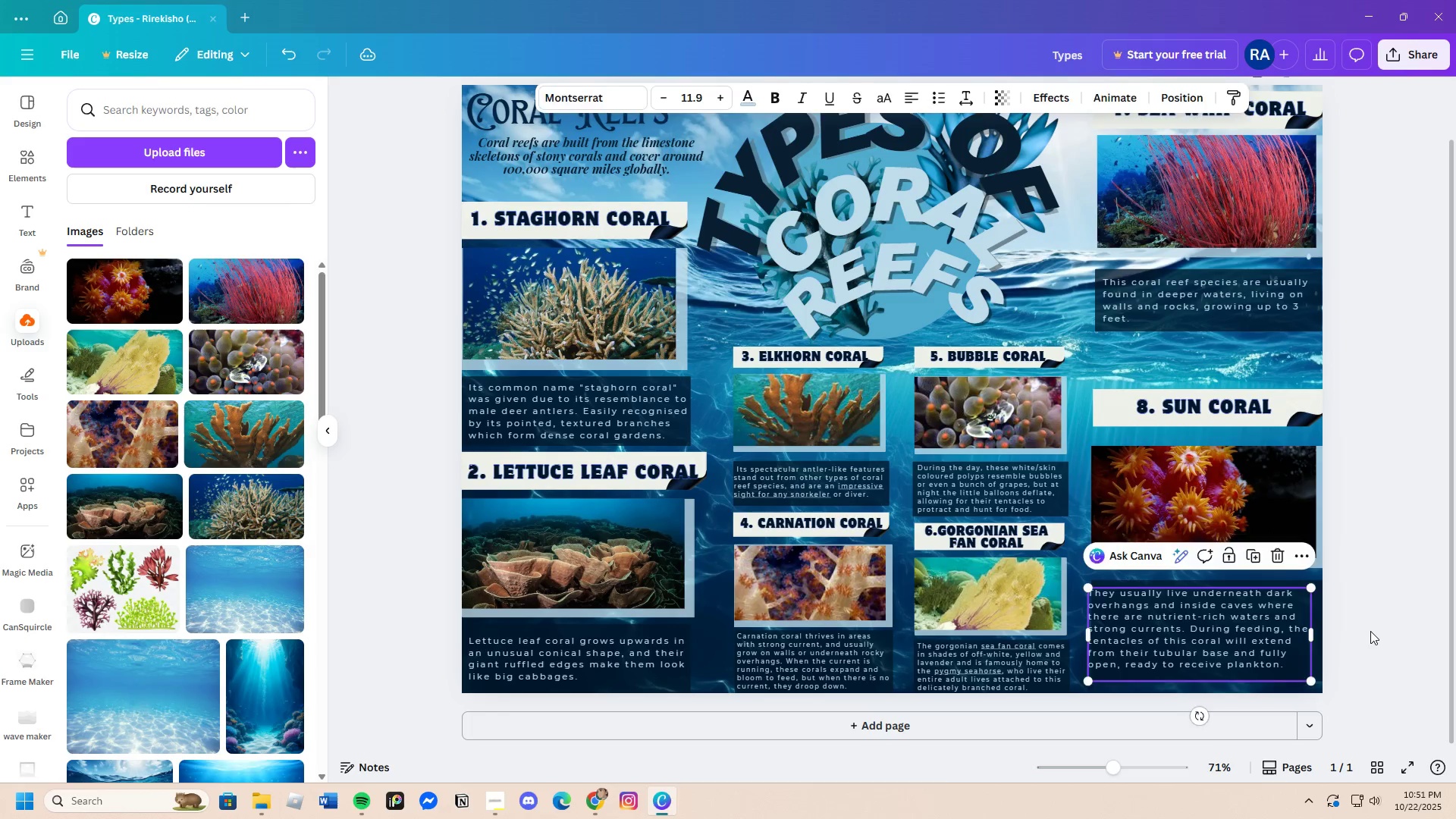 
left_click([1370, 631])
 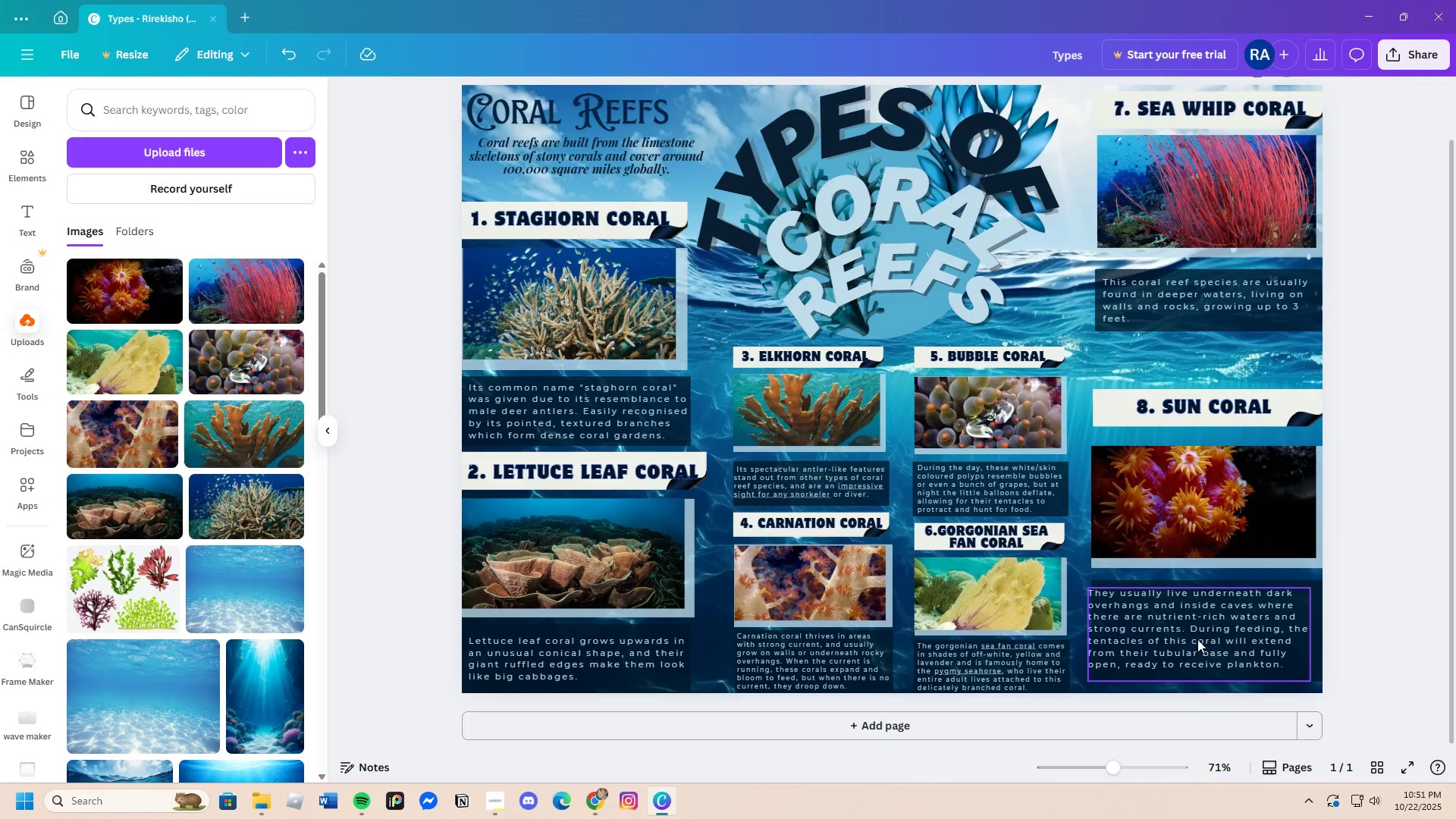 
left_click_drag(start_coordinate=[1197, 639], to_coordinate=[1208, 637])
 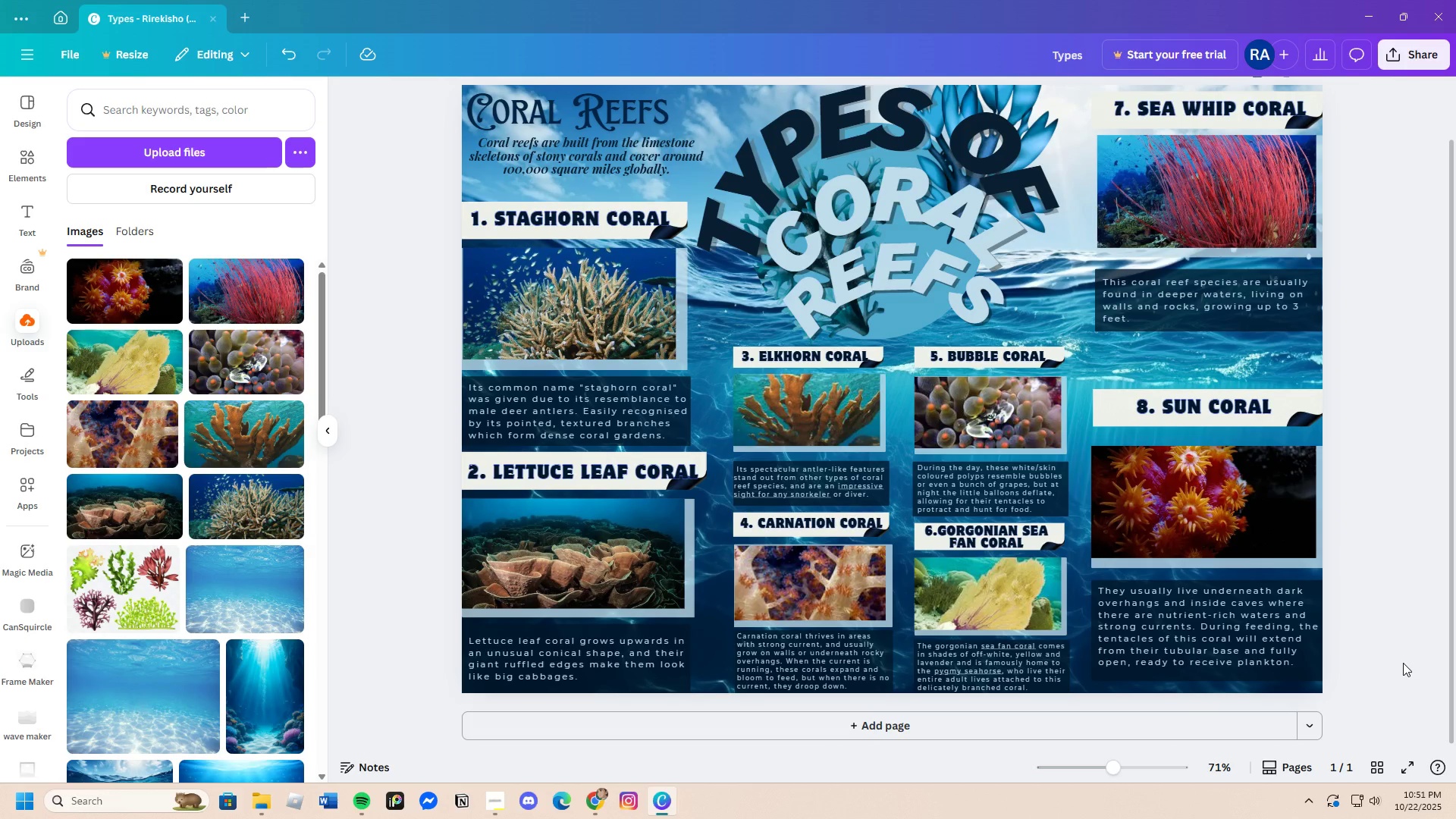 
scroll: coordinate [1379, 645], scroll_direction: up, amount: 5.0
 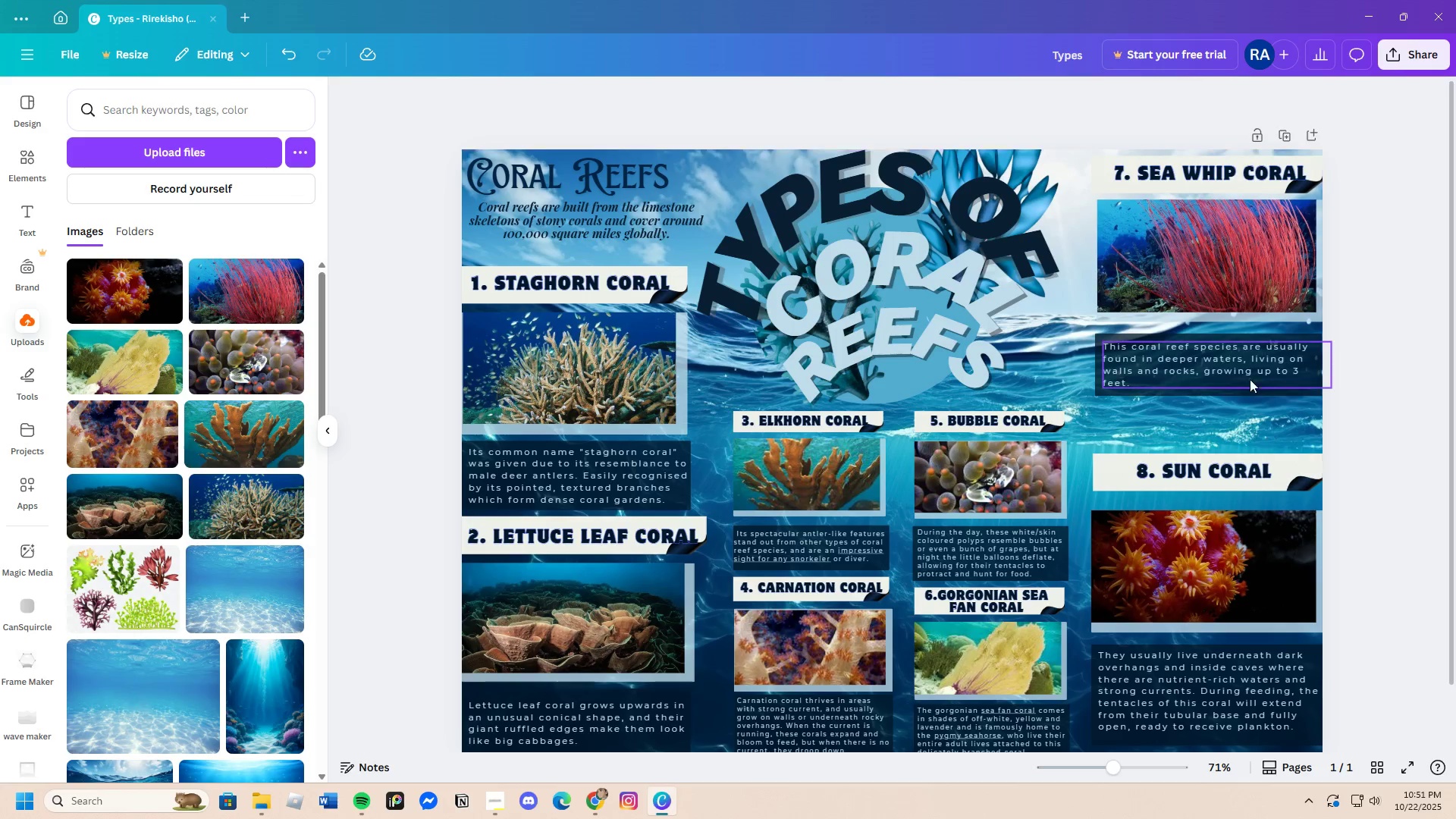 
left_click_drag(start_coordinate=[1241, 362], to_coordinate=[1244, 348])
 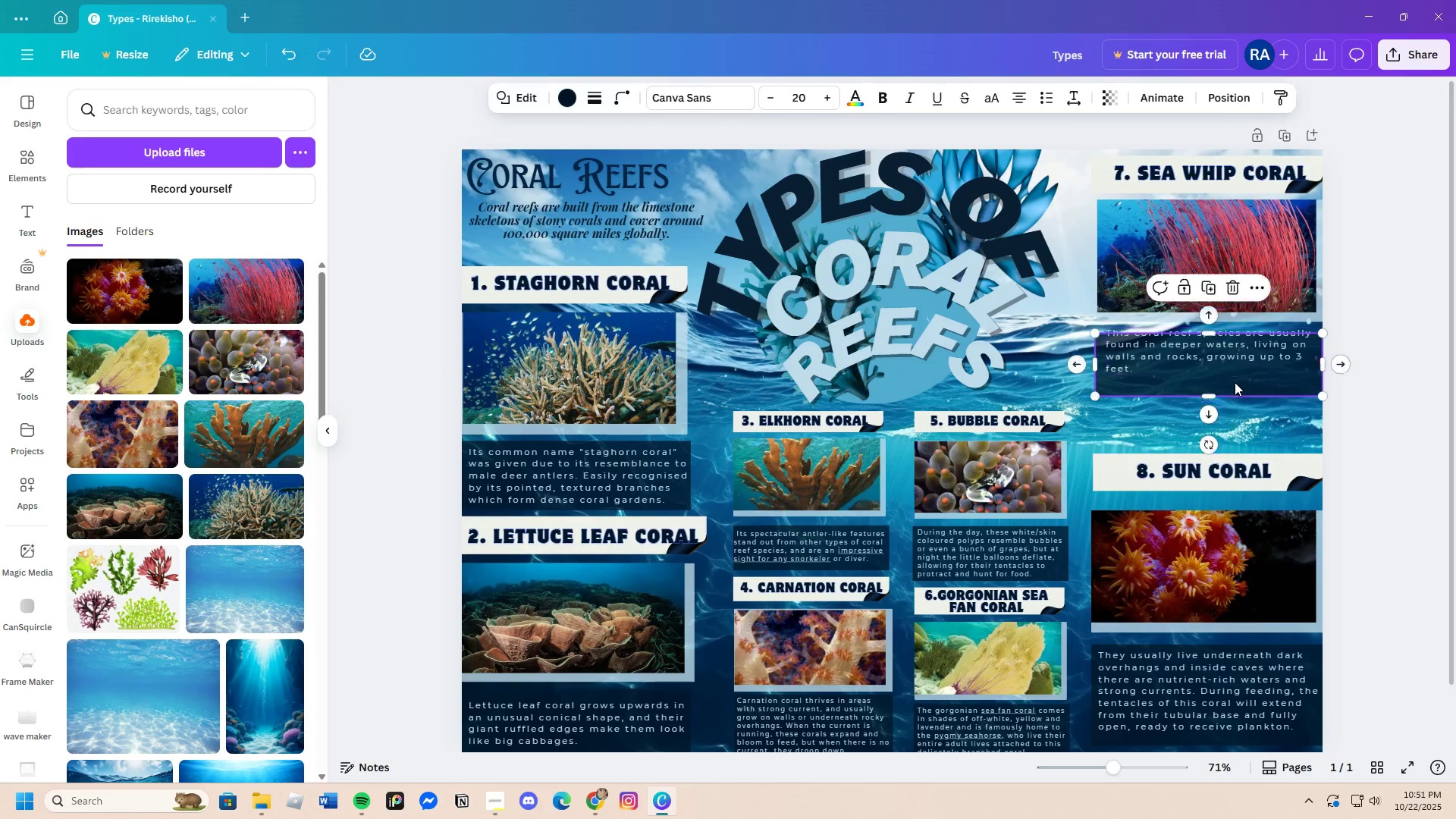 
left_click_drag(start_coordinate=[1235, 381], to_coordinate=[1232, 400])
 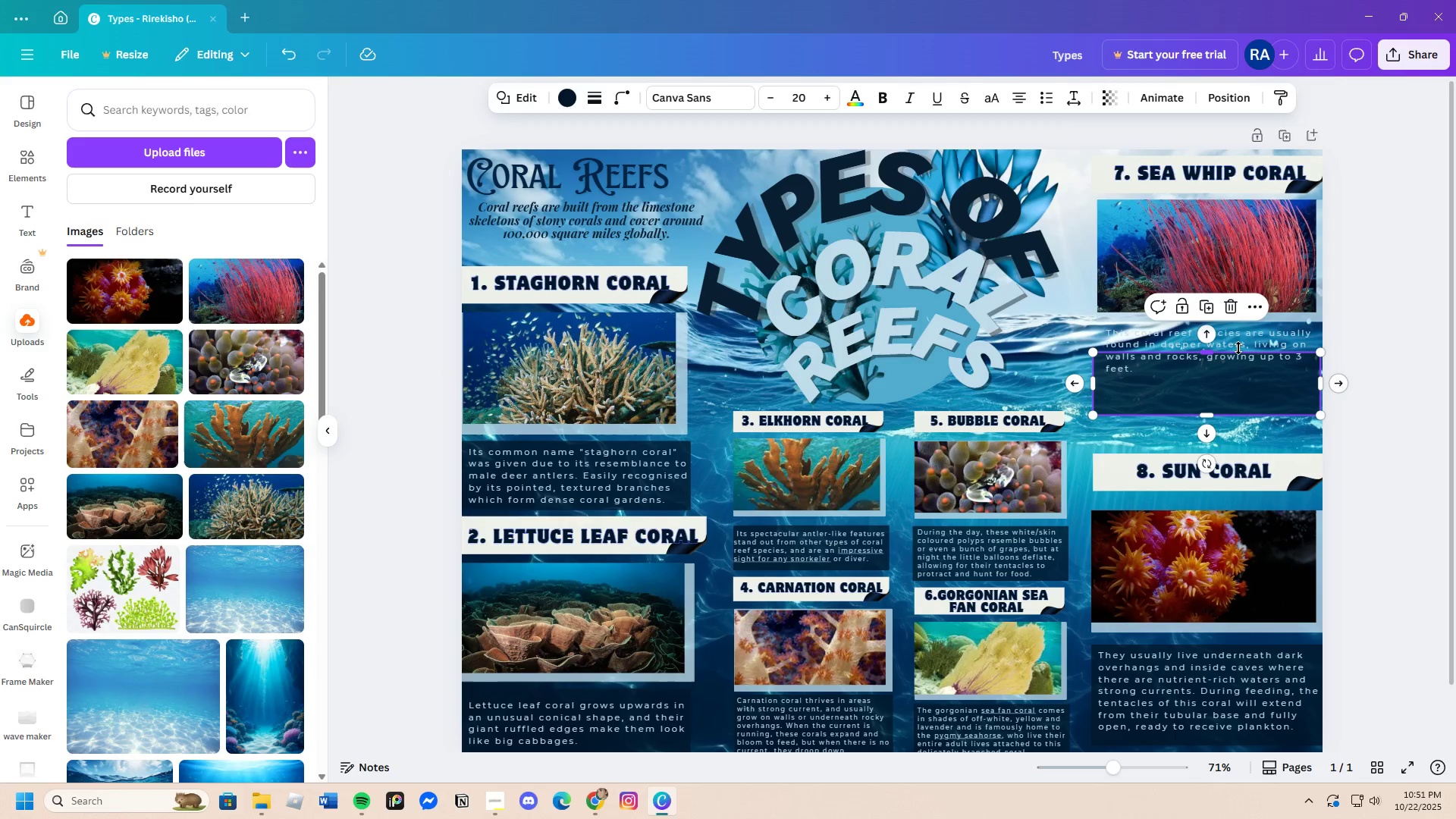 
left_click([1238, 348])
 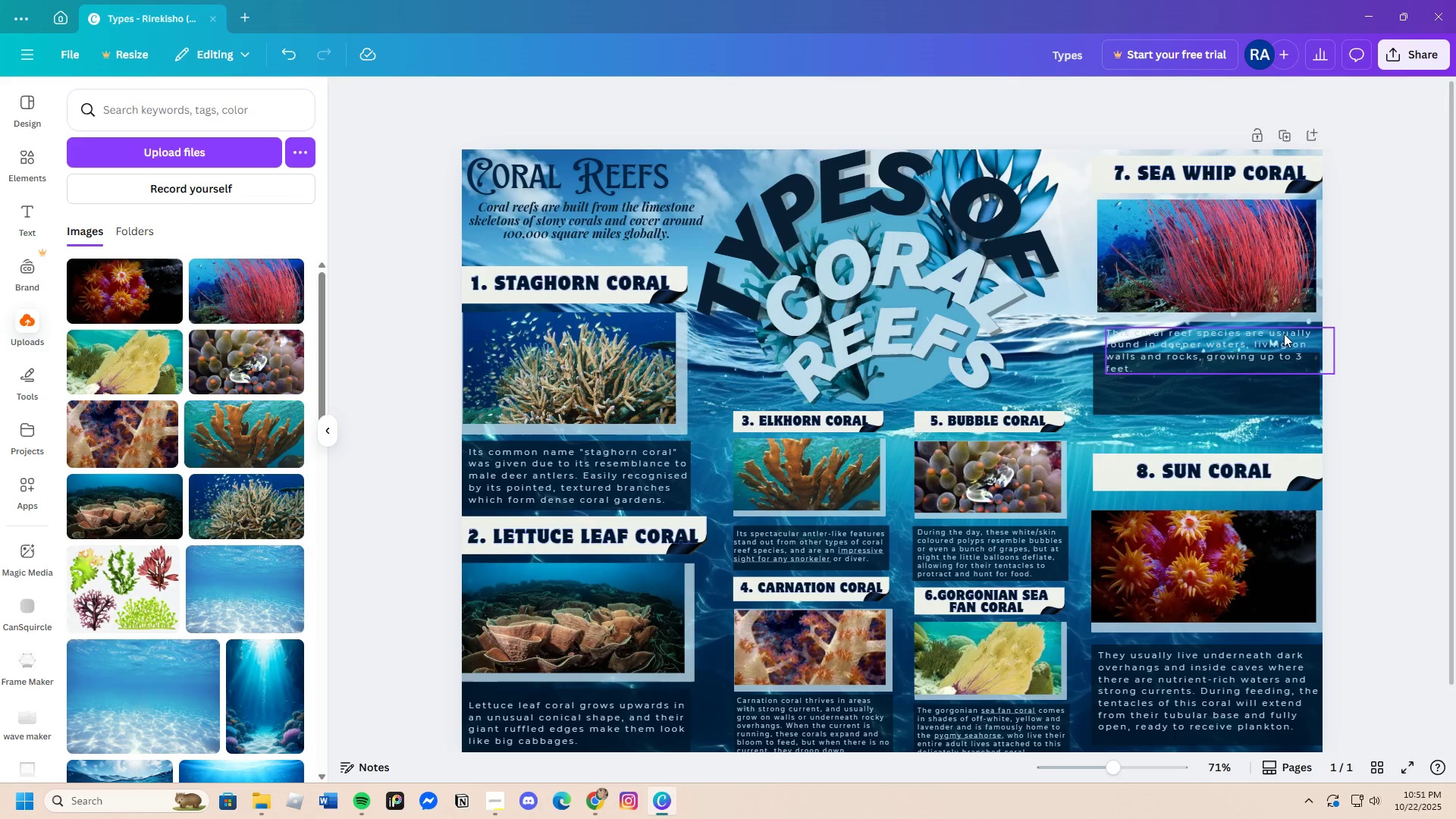 
double_click([1284, 334])
 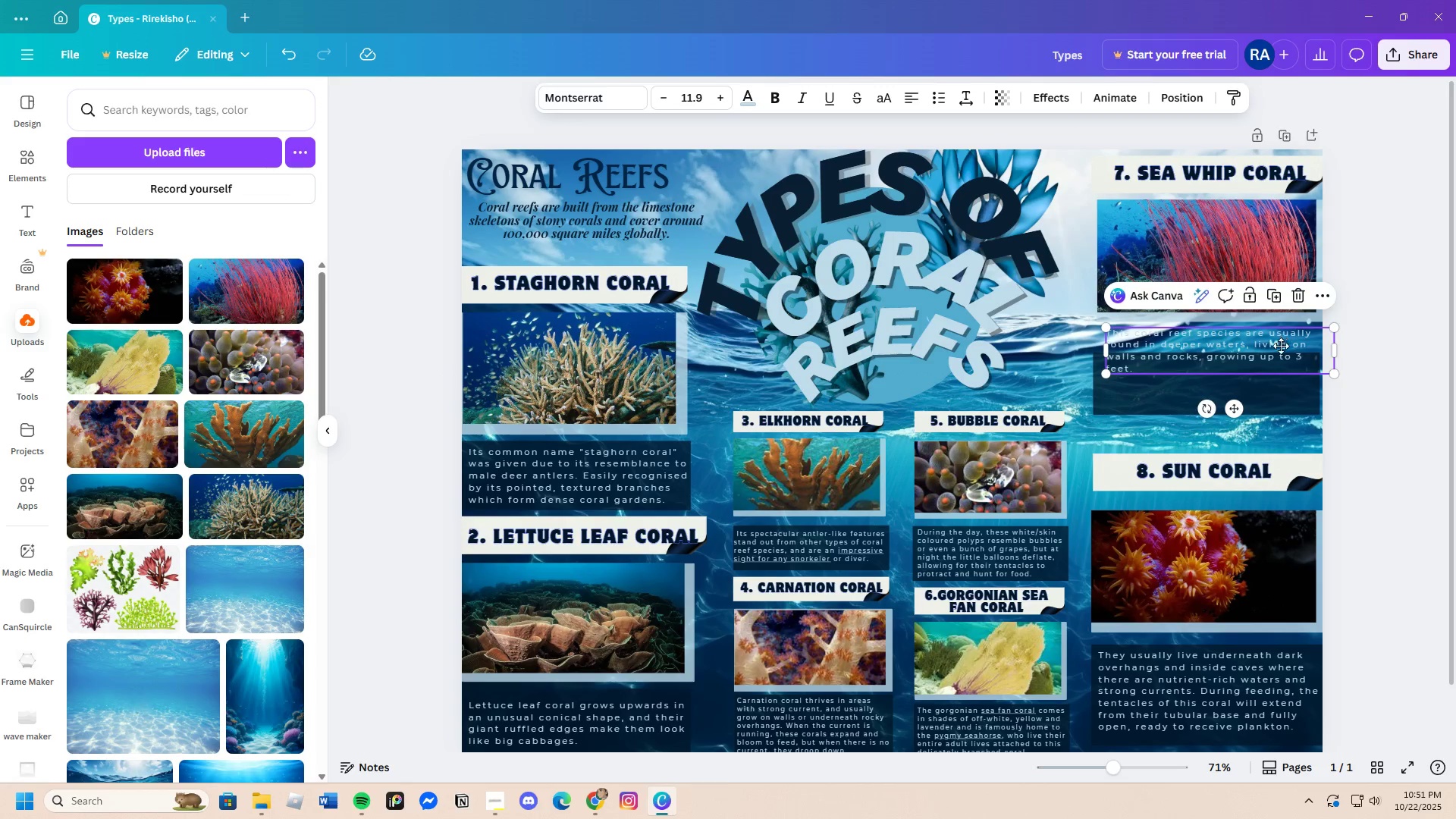 
left_click_drag(start_coordinate=[1281, 333], to_coordinate=[1282, 363])
 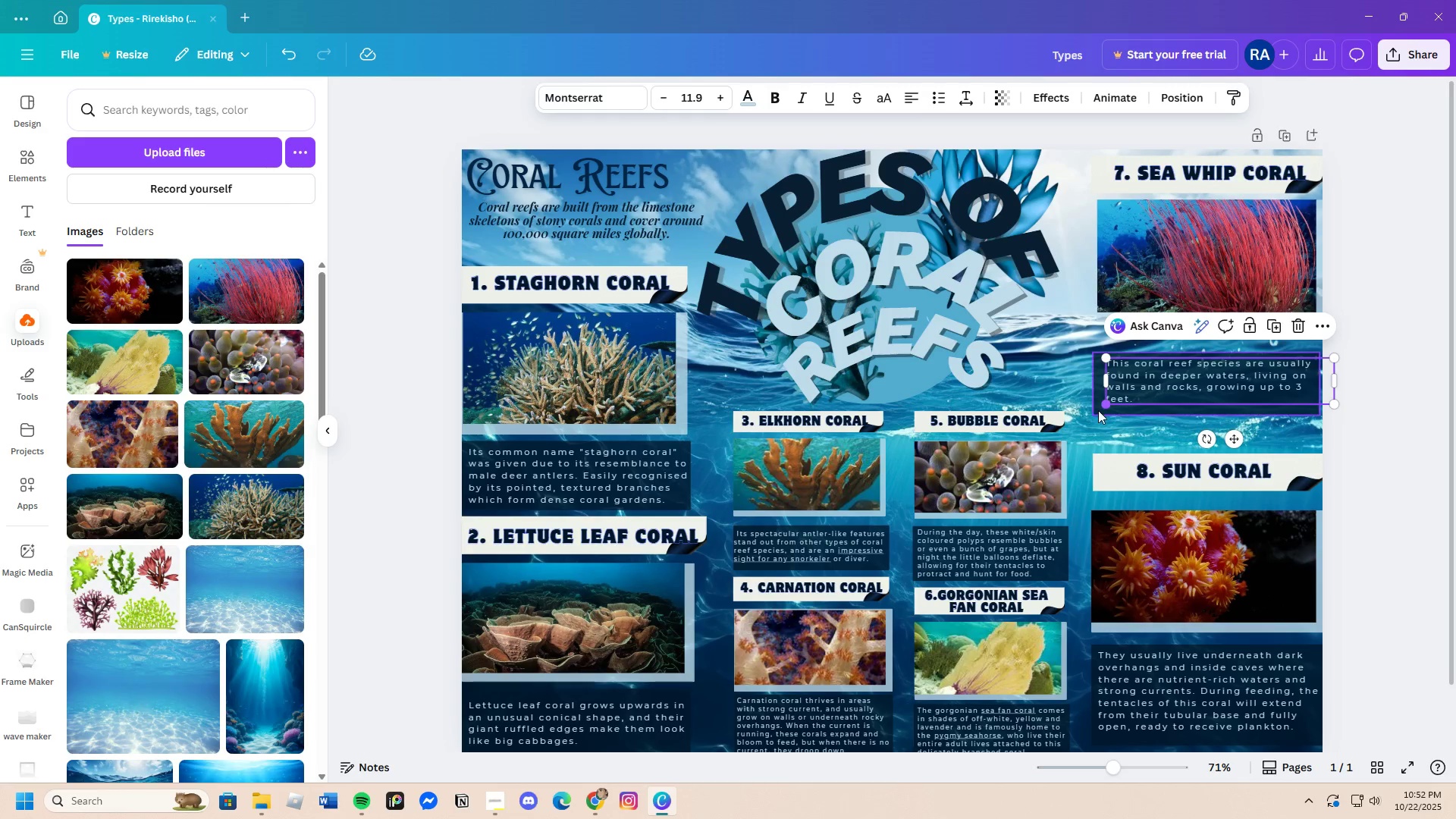 
left_click([1098, 410])
 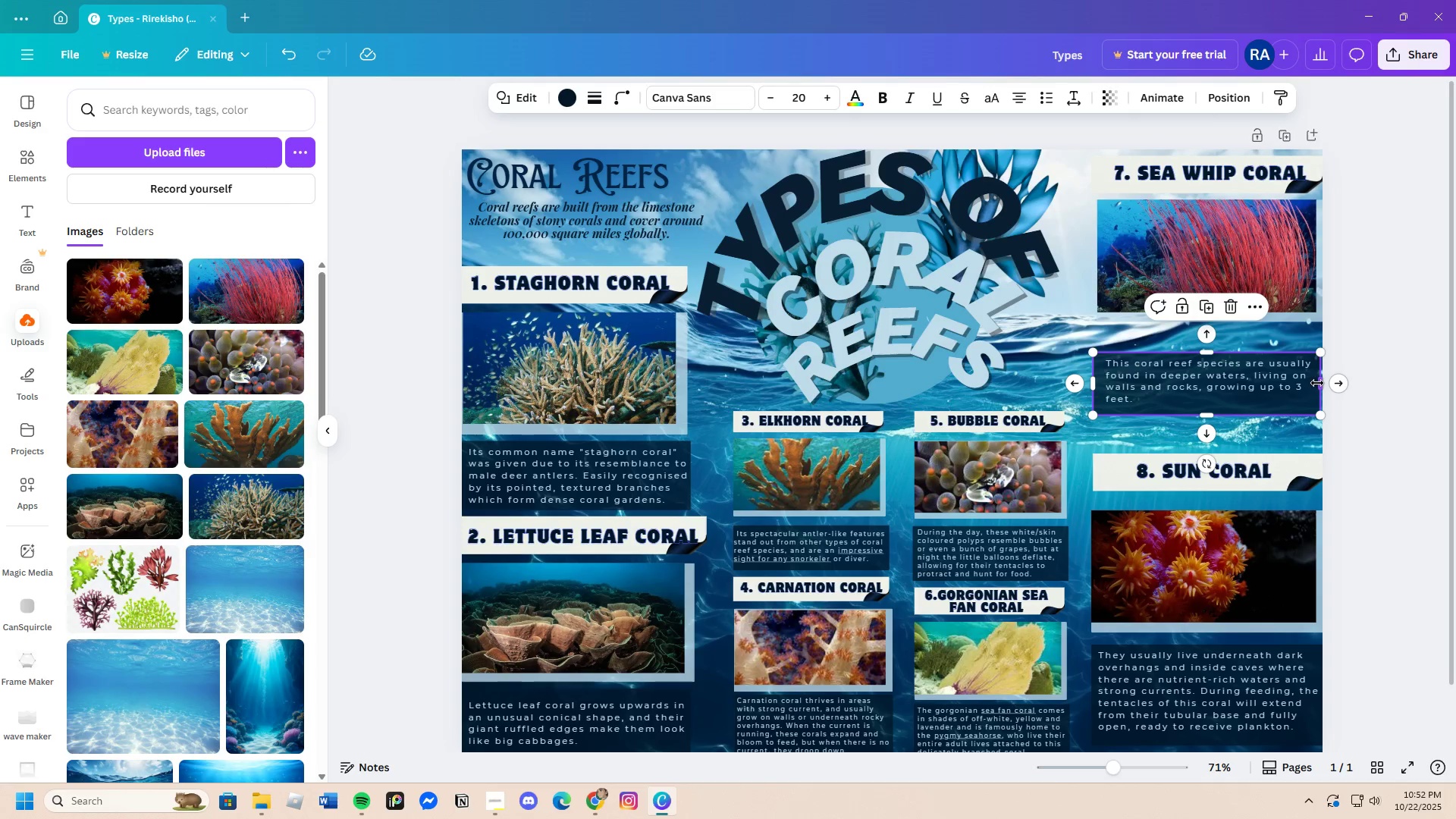 
left_click_drag(start_coordinate=[1317, 383], to_coordinate=[1322, 383])
 